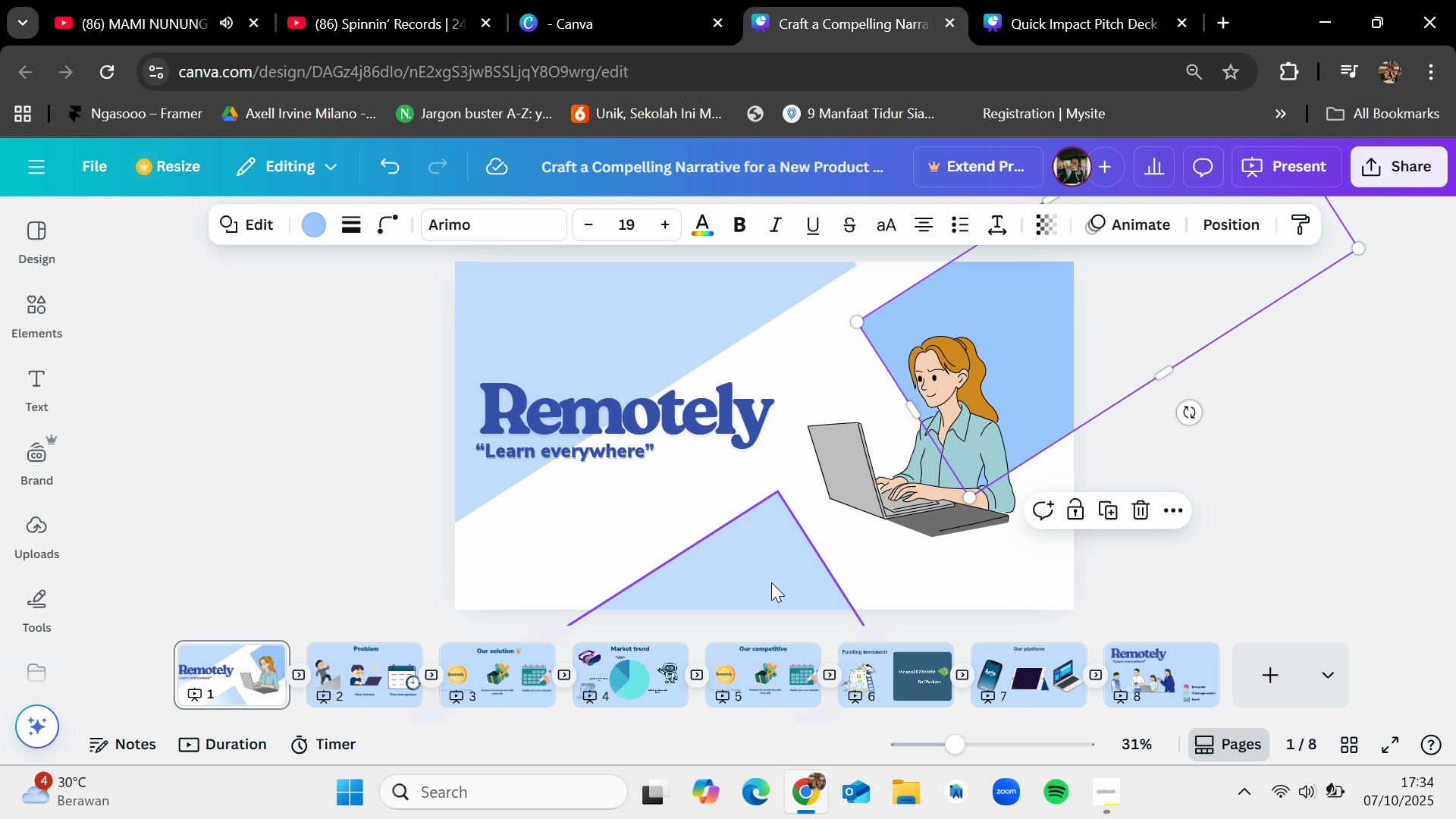 
left_click([771, 582])
 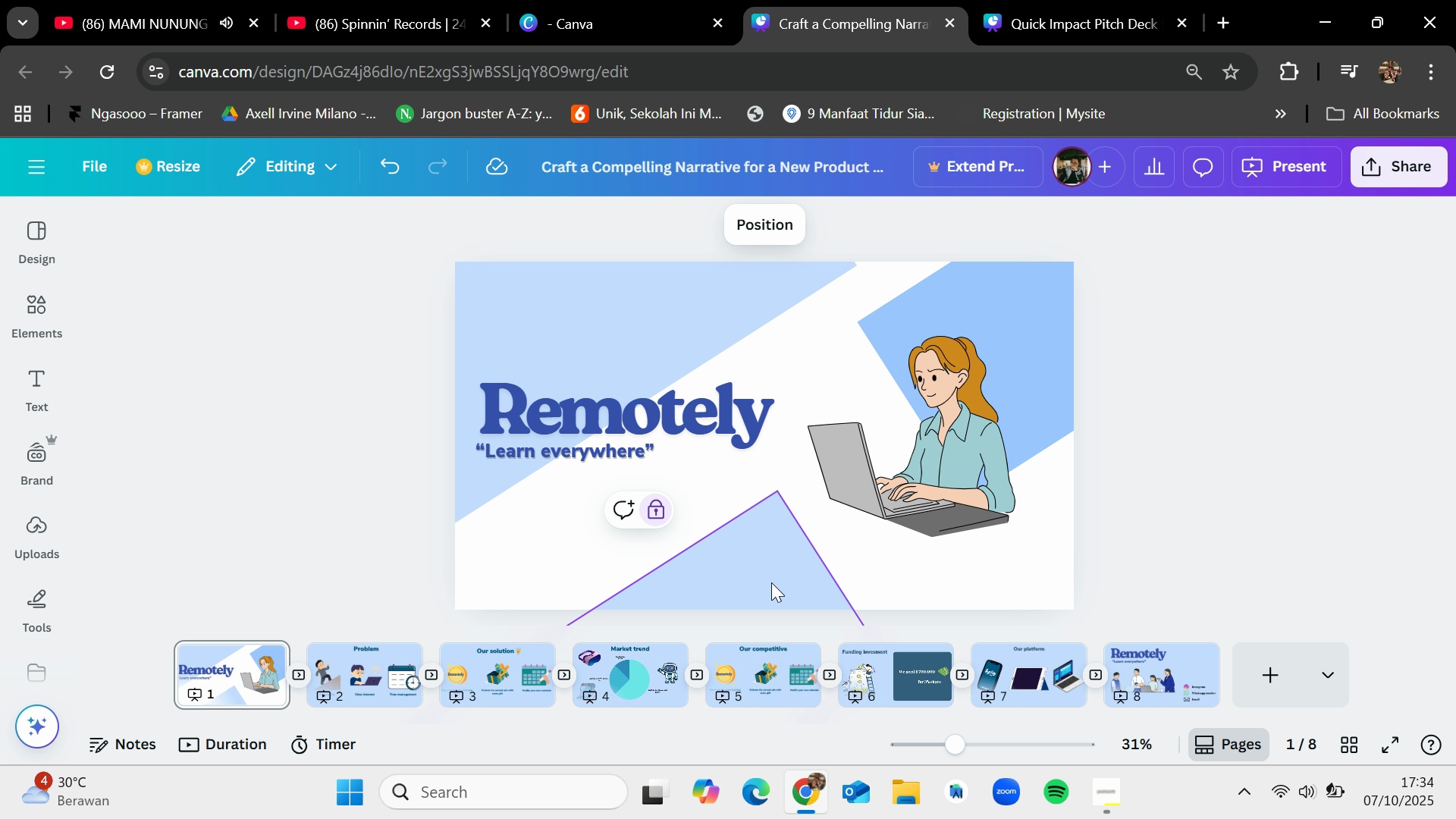 
hold_key(key=ControlLeft, duration=0.46)
 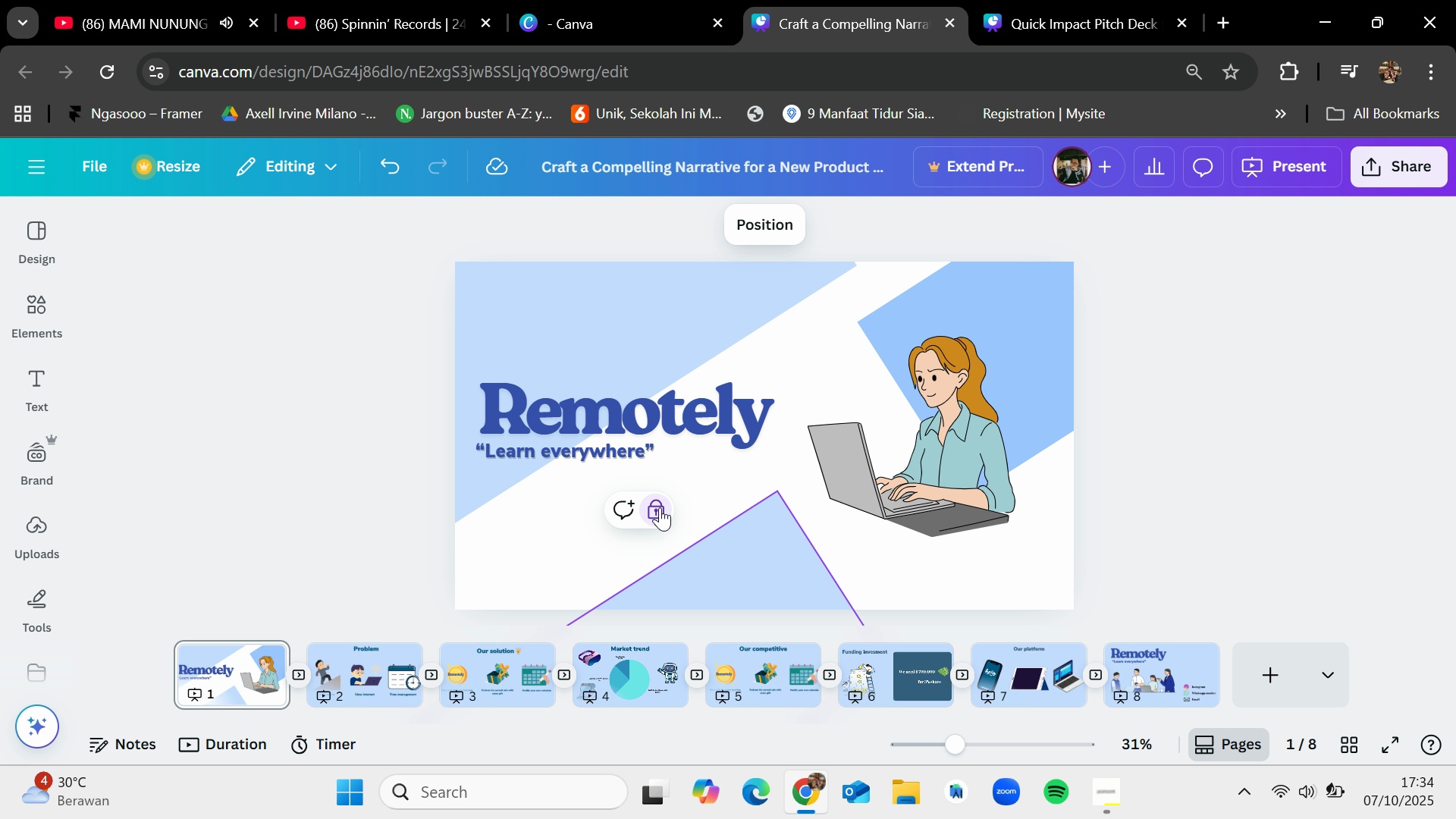 
left_click([661, 508])
 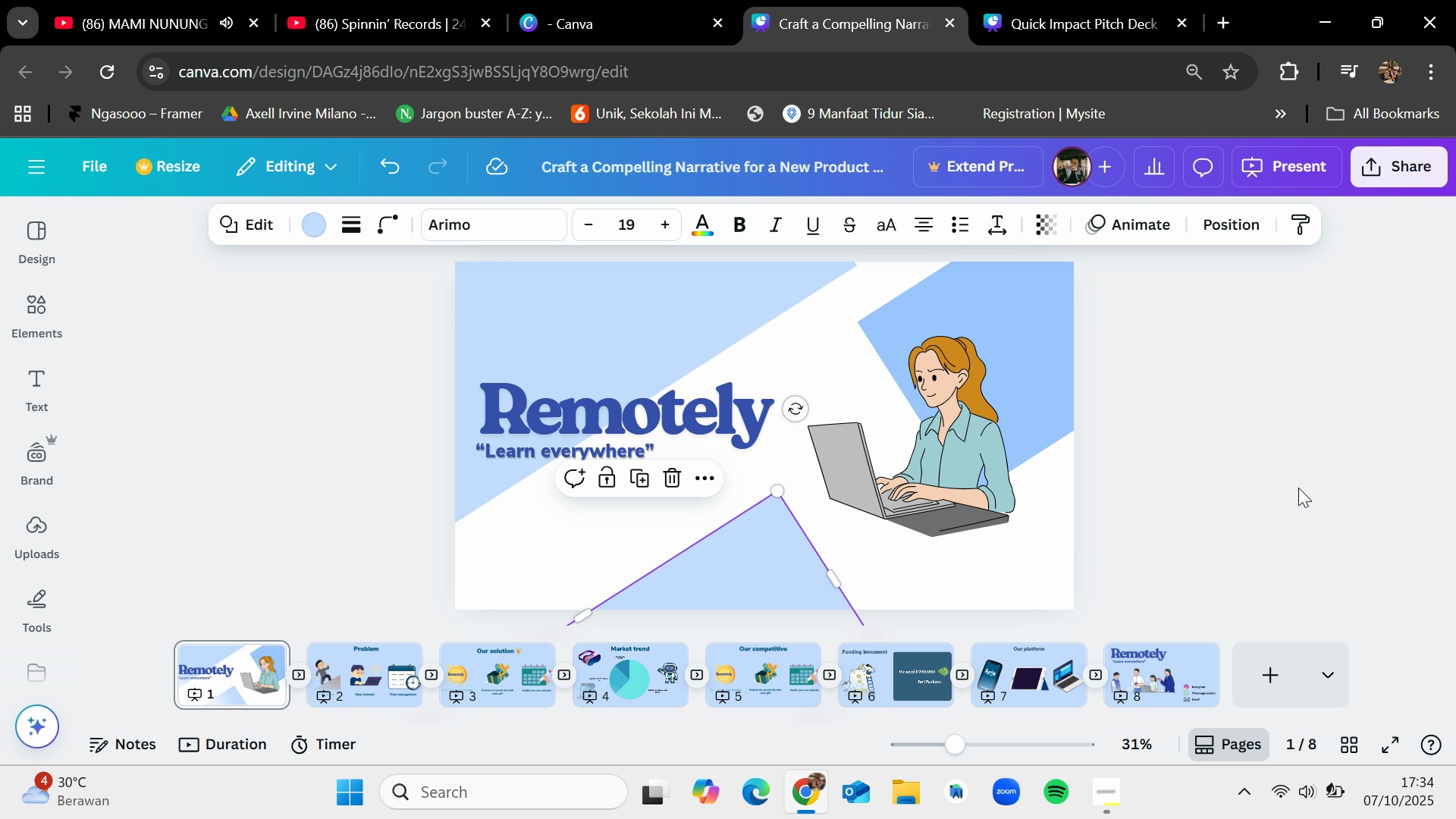 
left_click([1298, 488])
 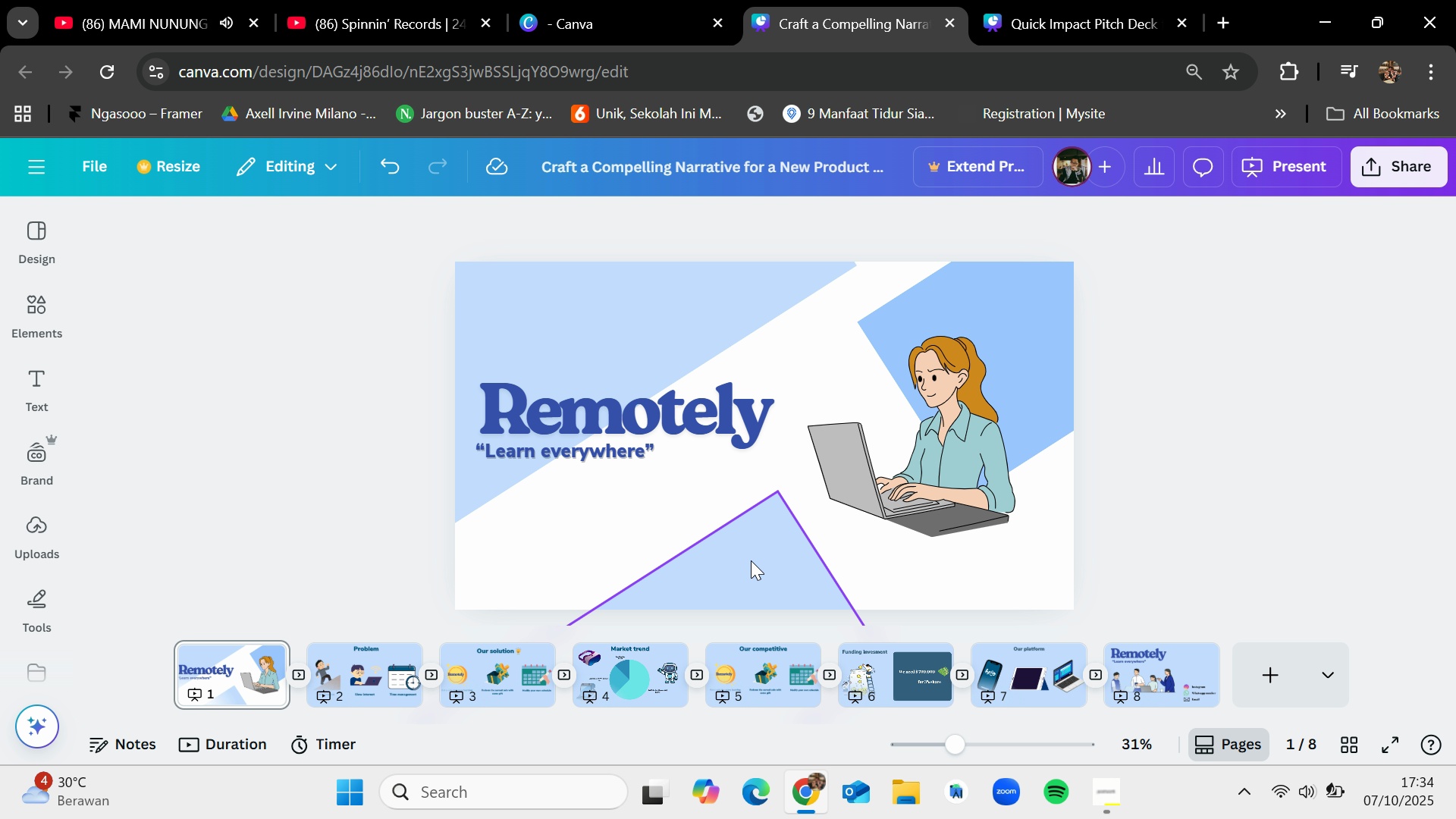 
left_click([751, 560])
 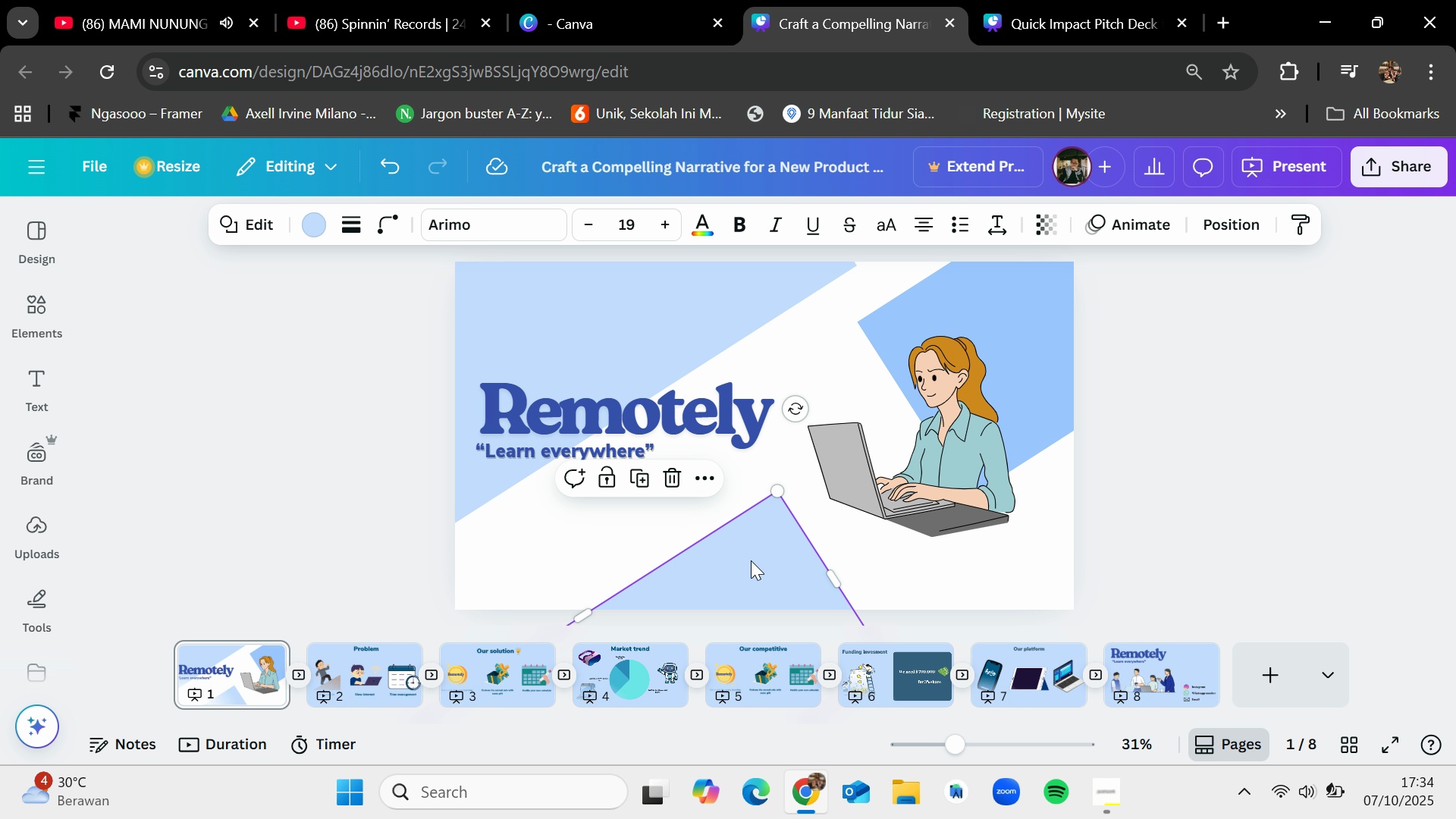 
key(Control+C)
 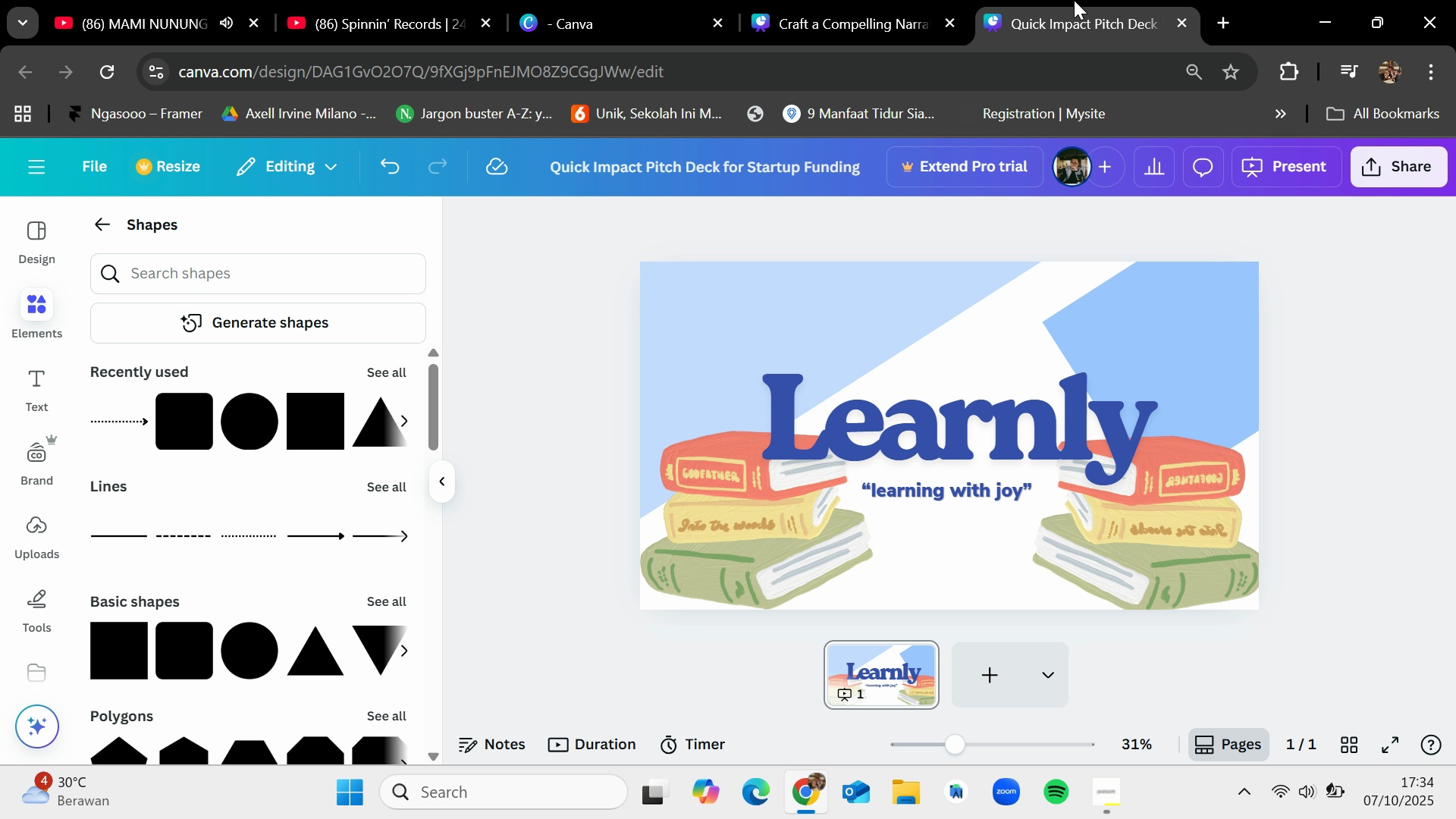 
left_click([1074, 0])
 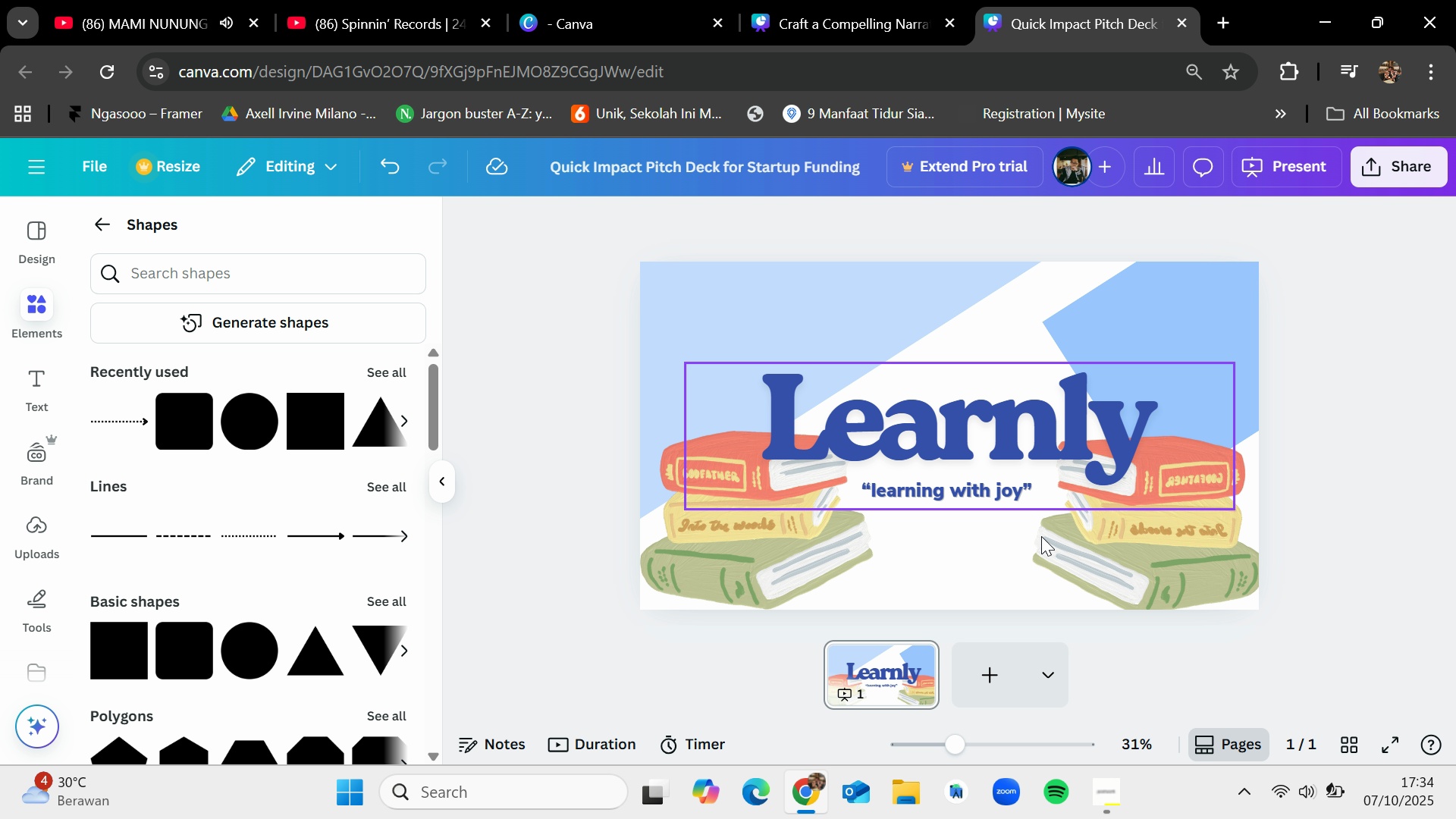 
key(Control+V)
 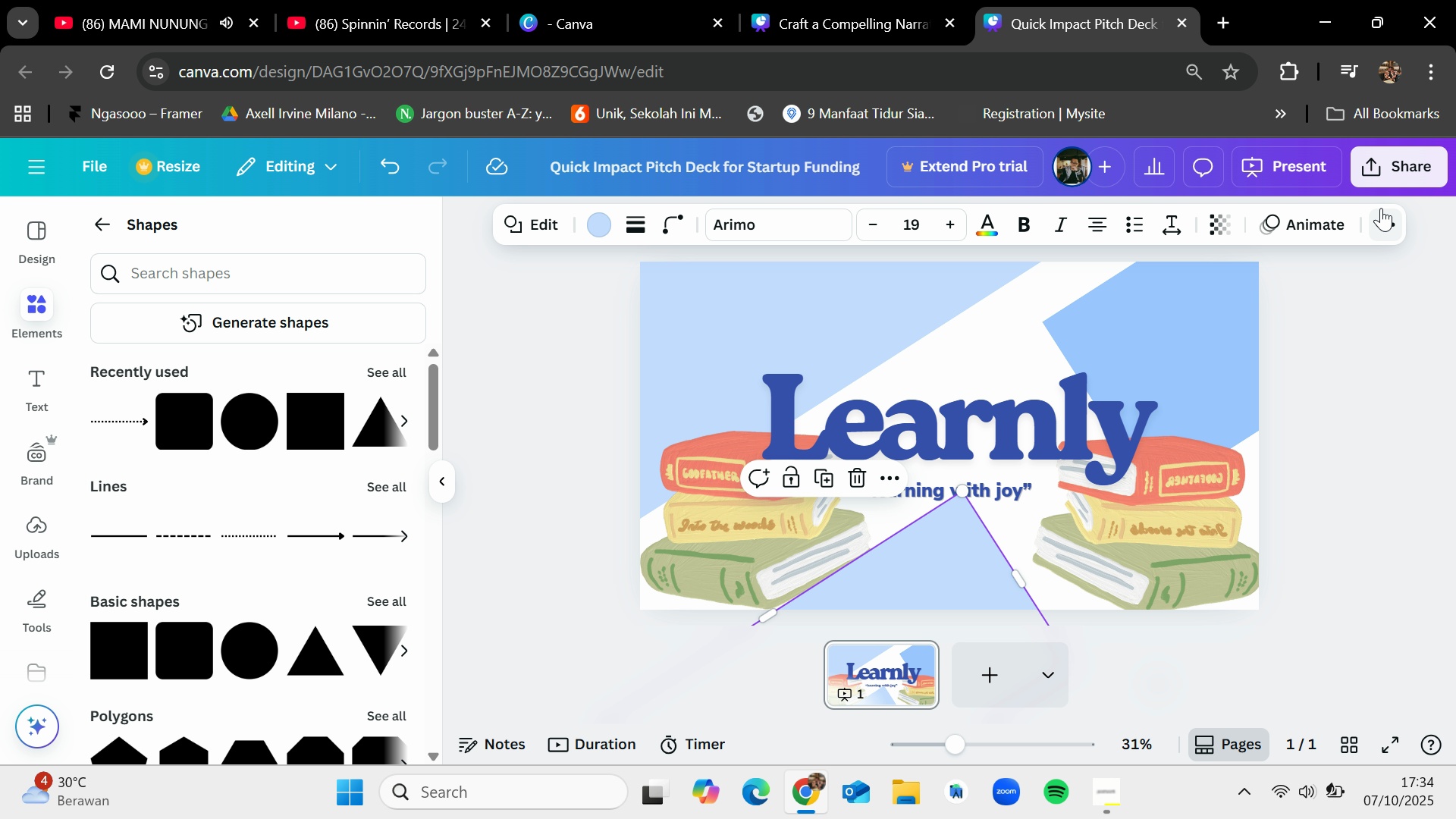 
left_click([1384, 218])
 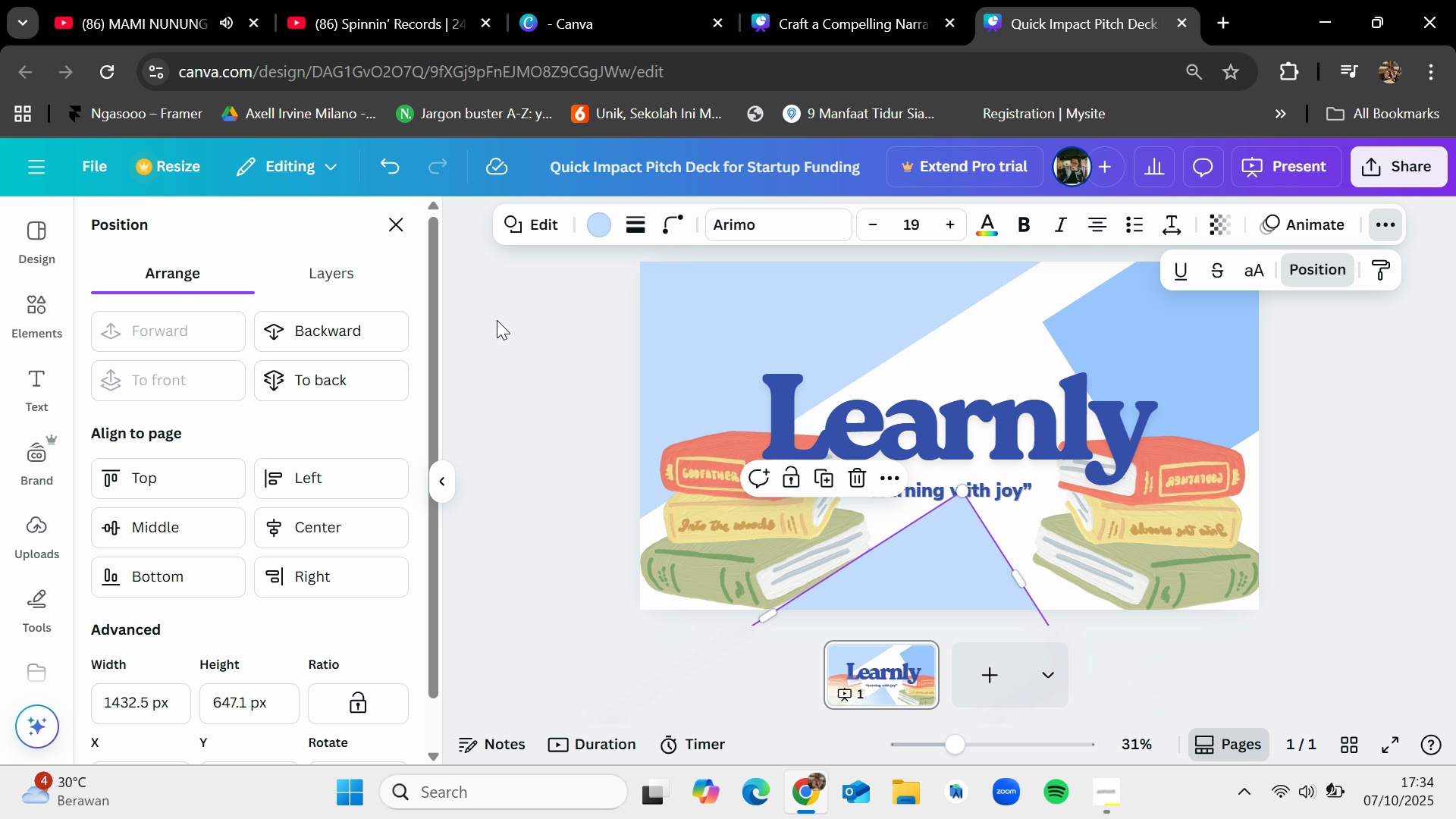 
left_click([365, 369])
 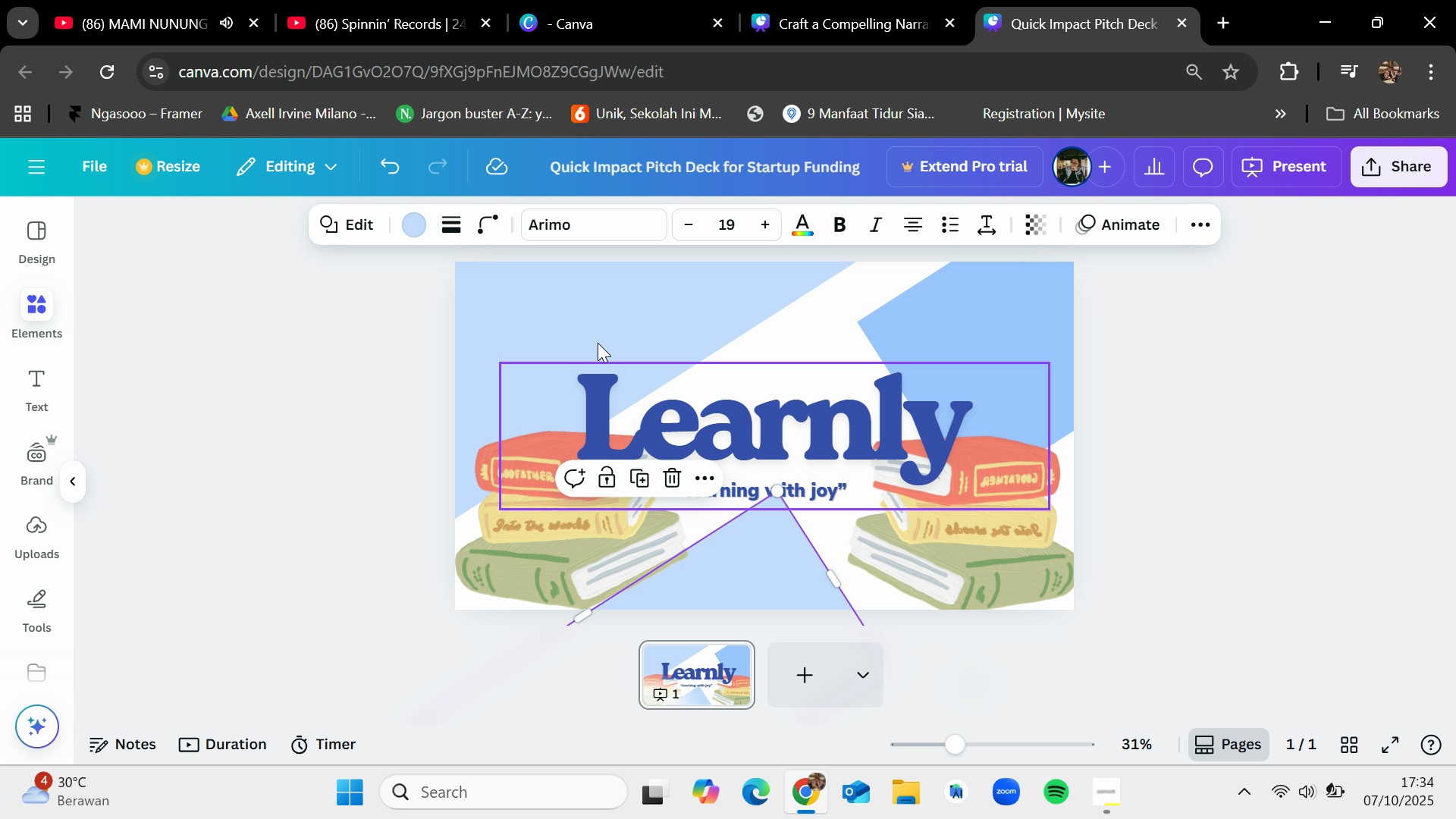 
left_click([598, 343])
 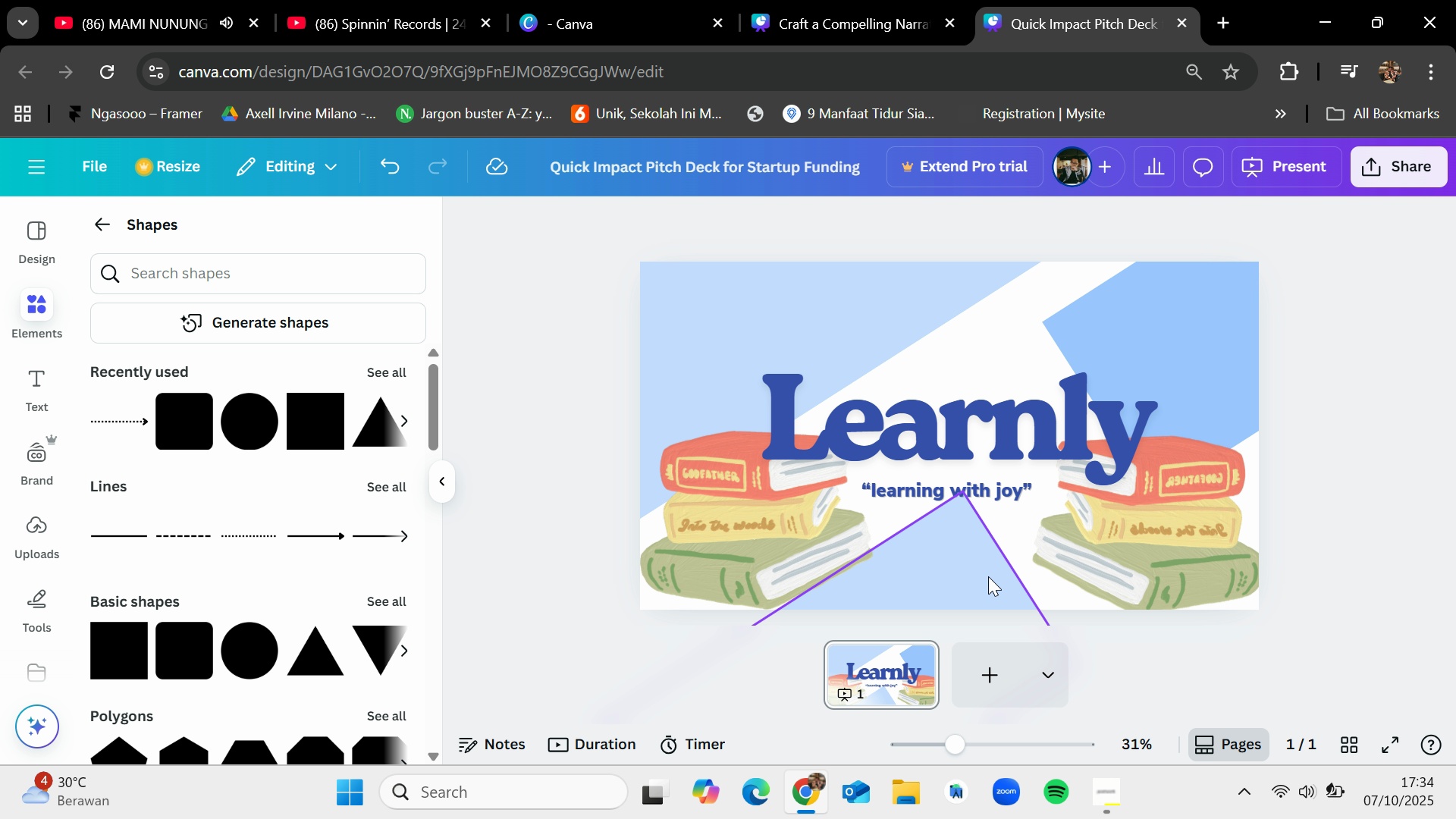 
left_click_drag(start_coordinate=[962, 563], to_coordinate=[962, 578])
 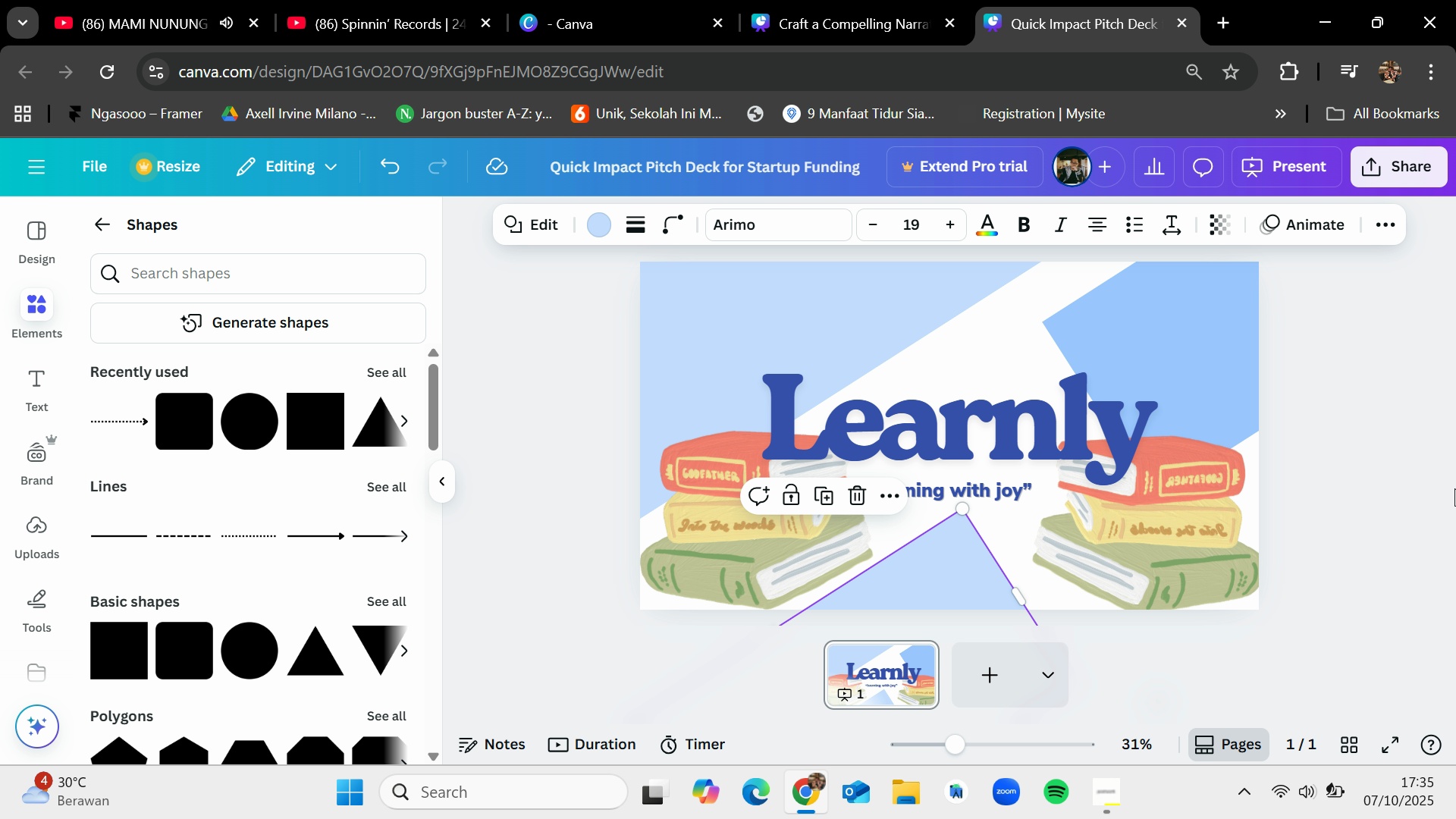 
left_click([1454, 488])
 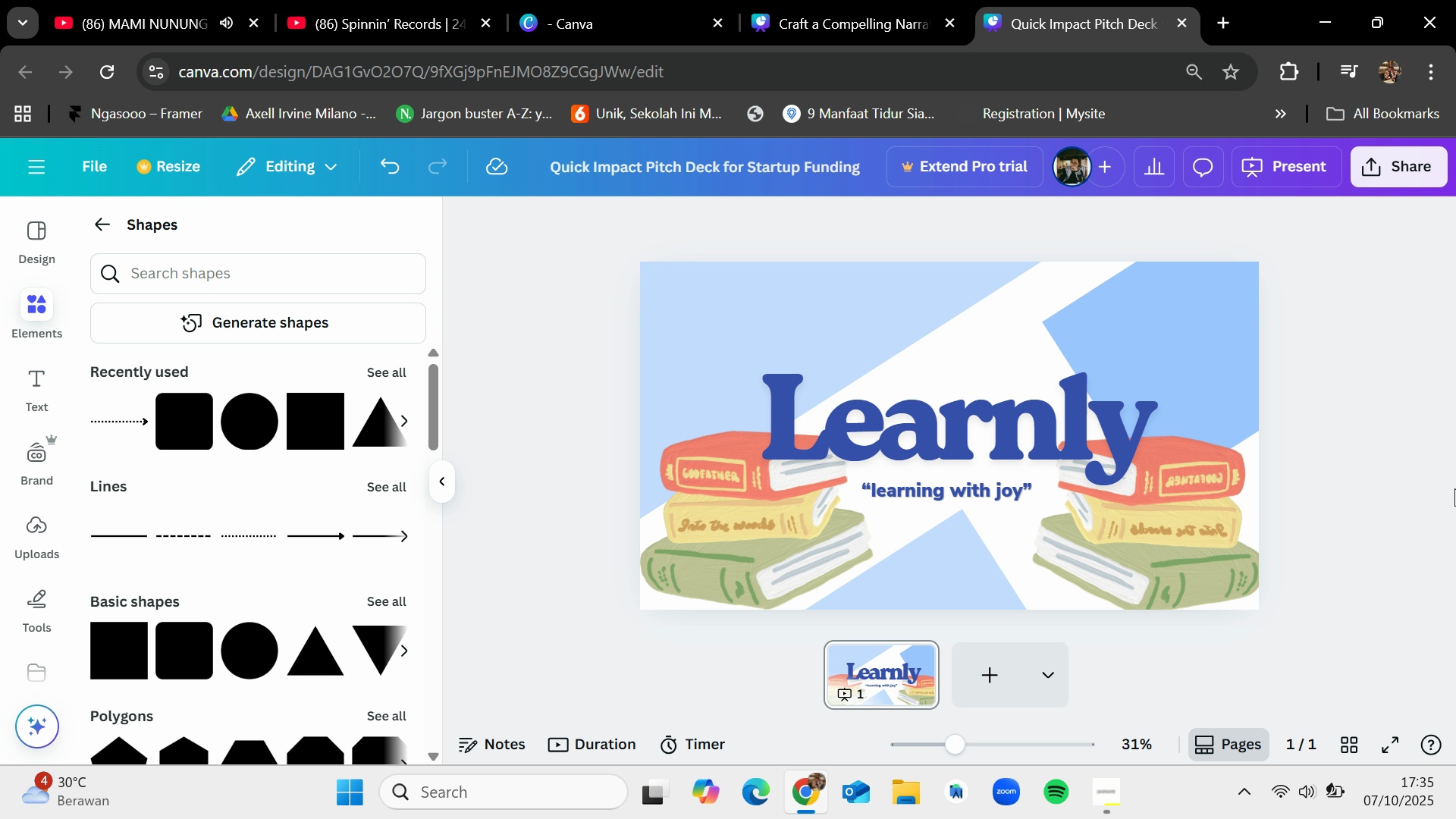 
left_click([1178, 544])
 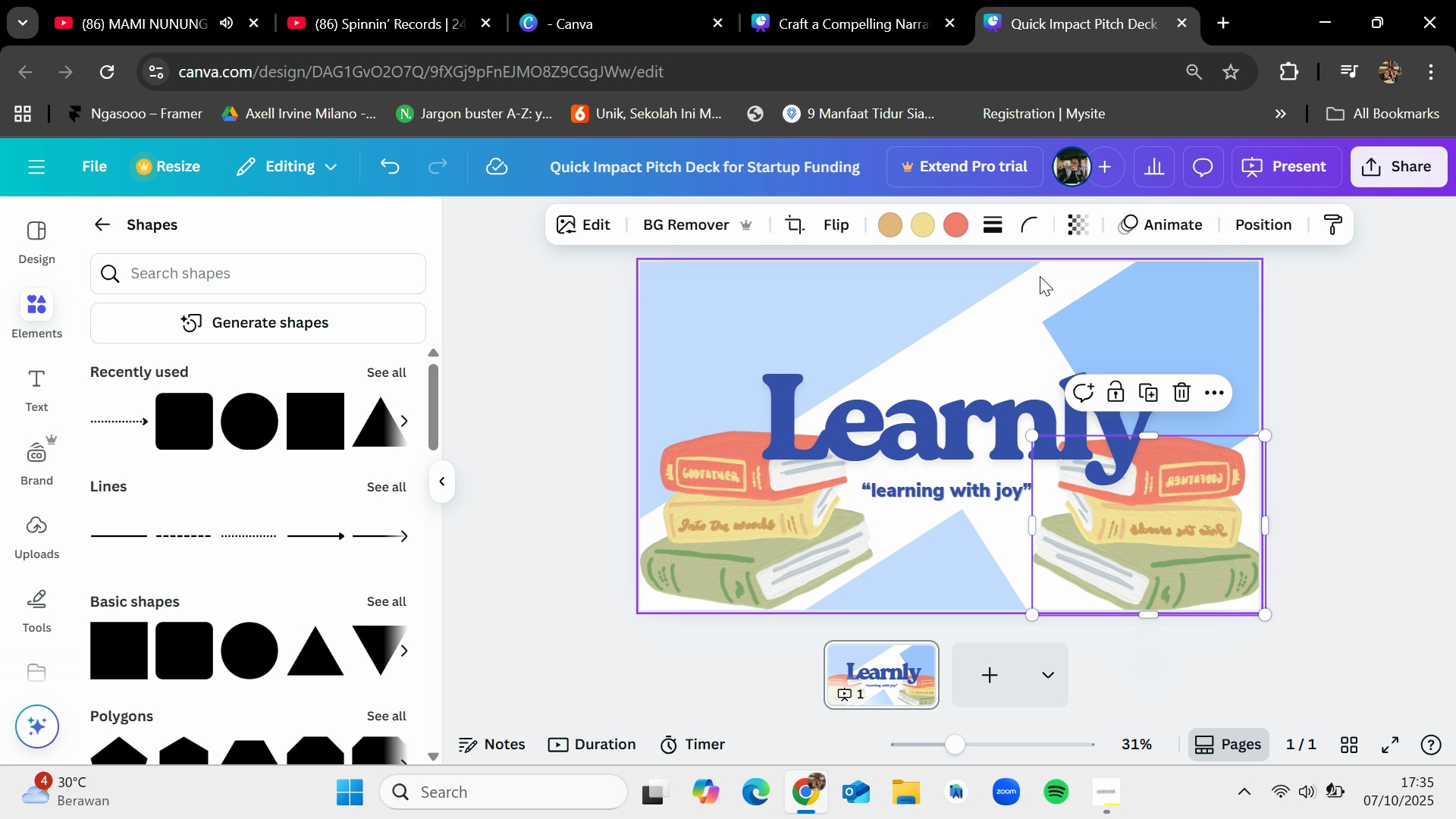 
mouse_move([981, 674])
 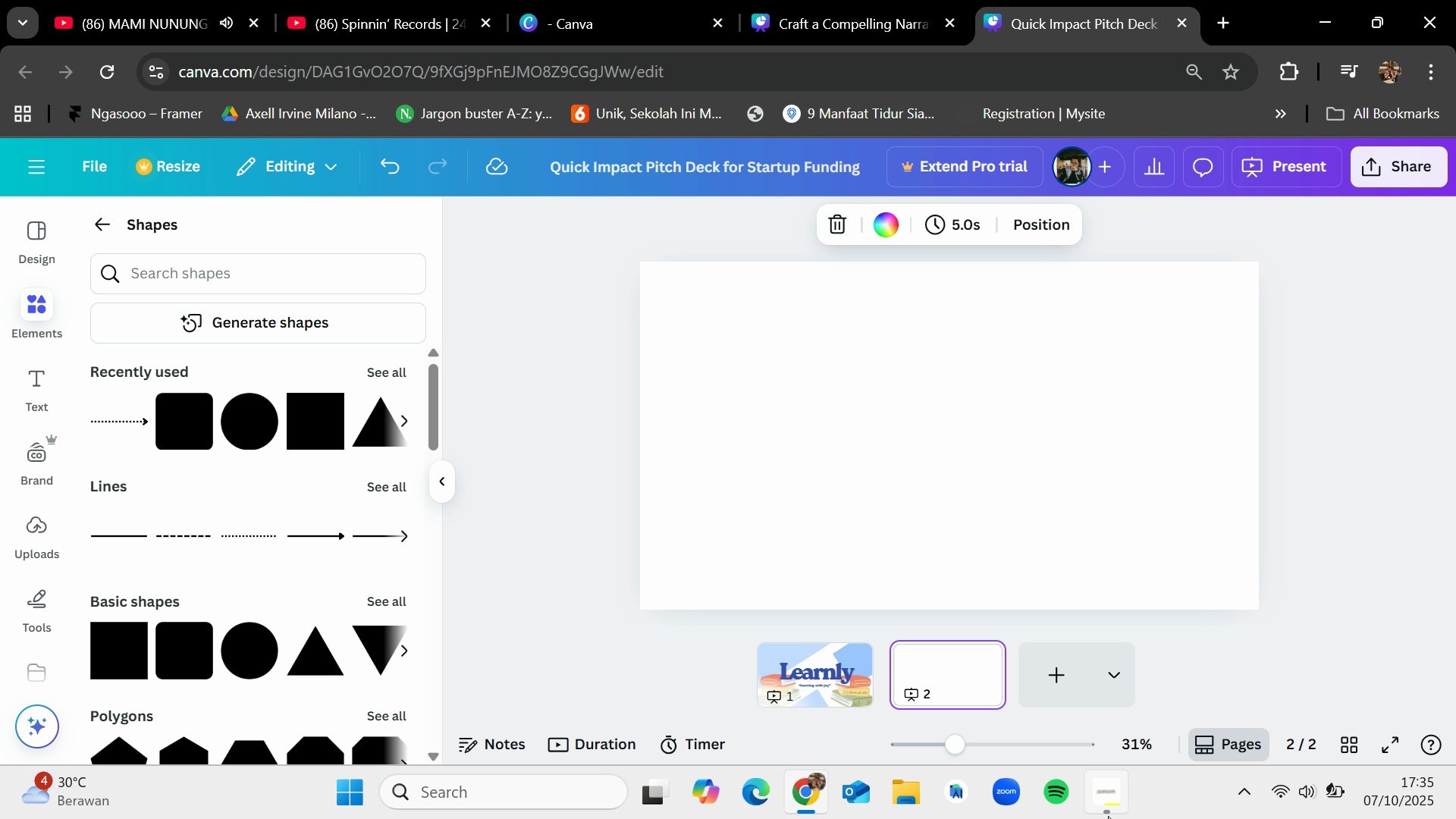 
left_click([1108, 816])
 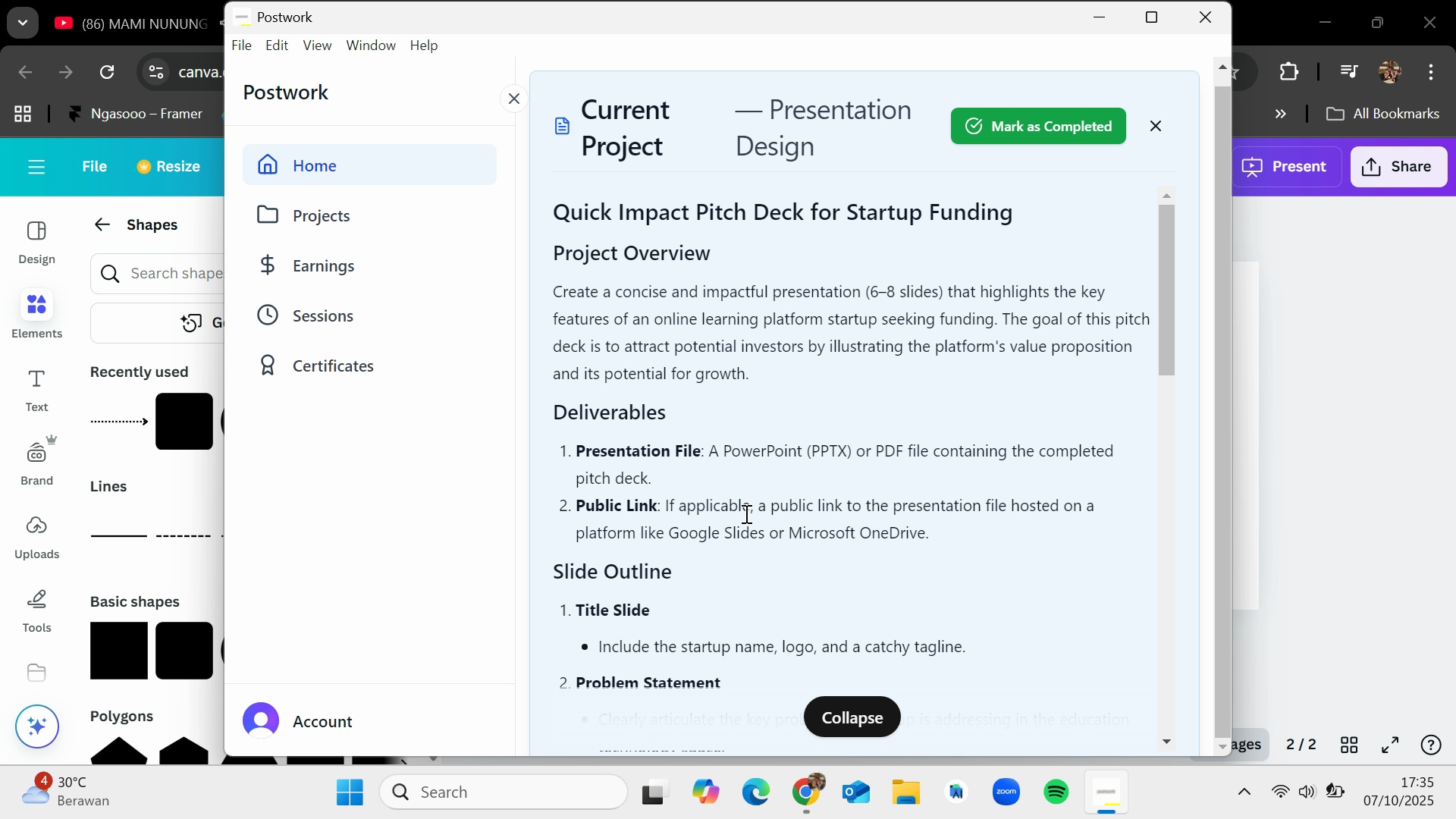 
scroll: coordinate [745, 513], scroll_direction: down, amount: 2.0
 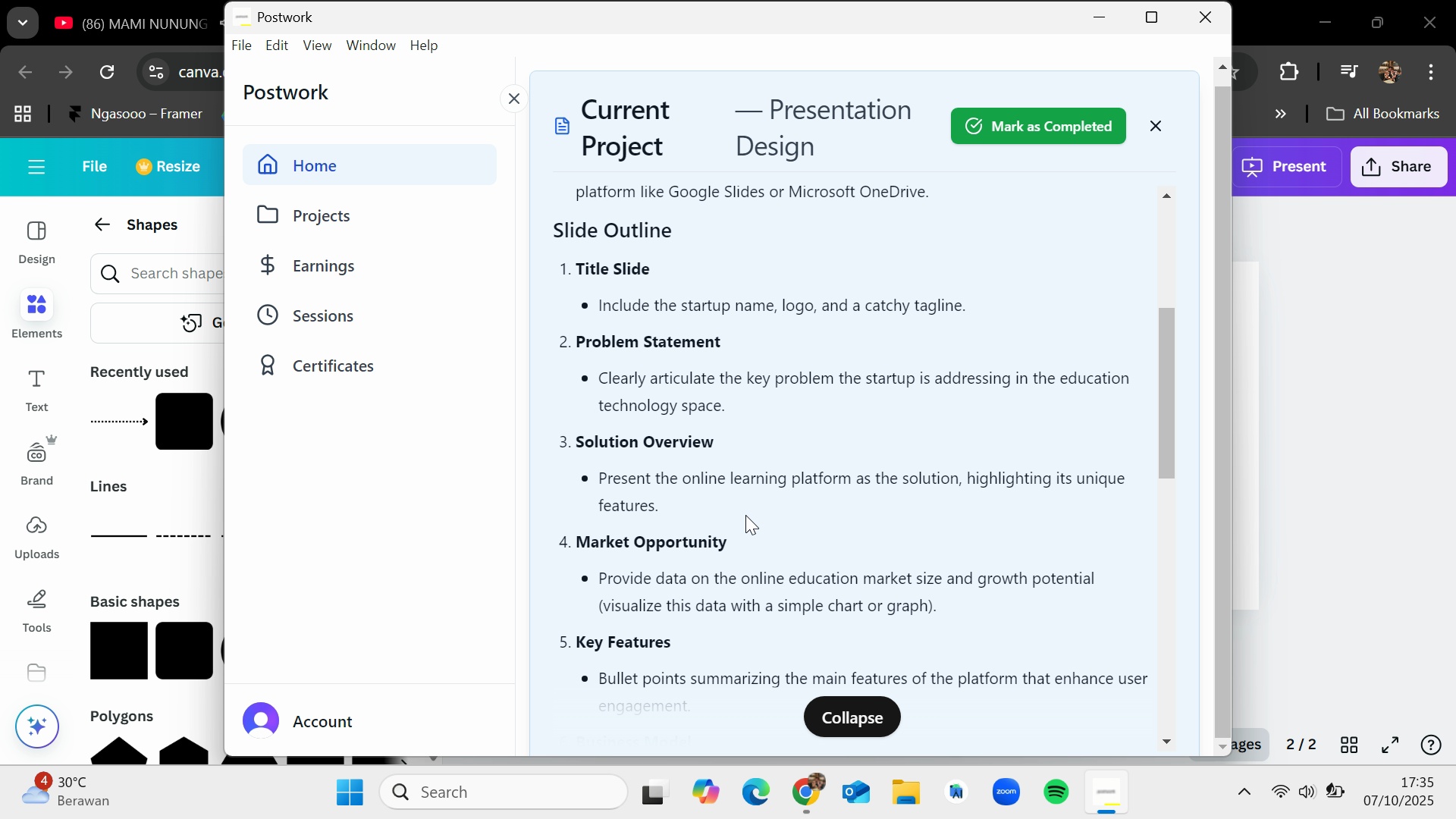 
scroll: coordinate [745, 515], scroll_direction: up, amount: 1.0
 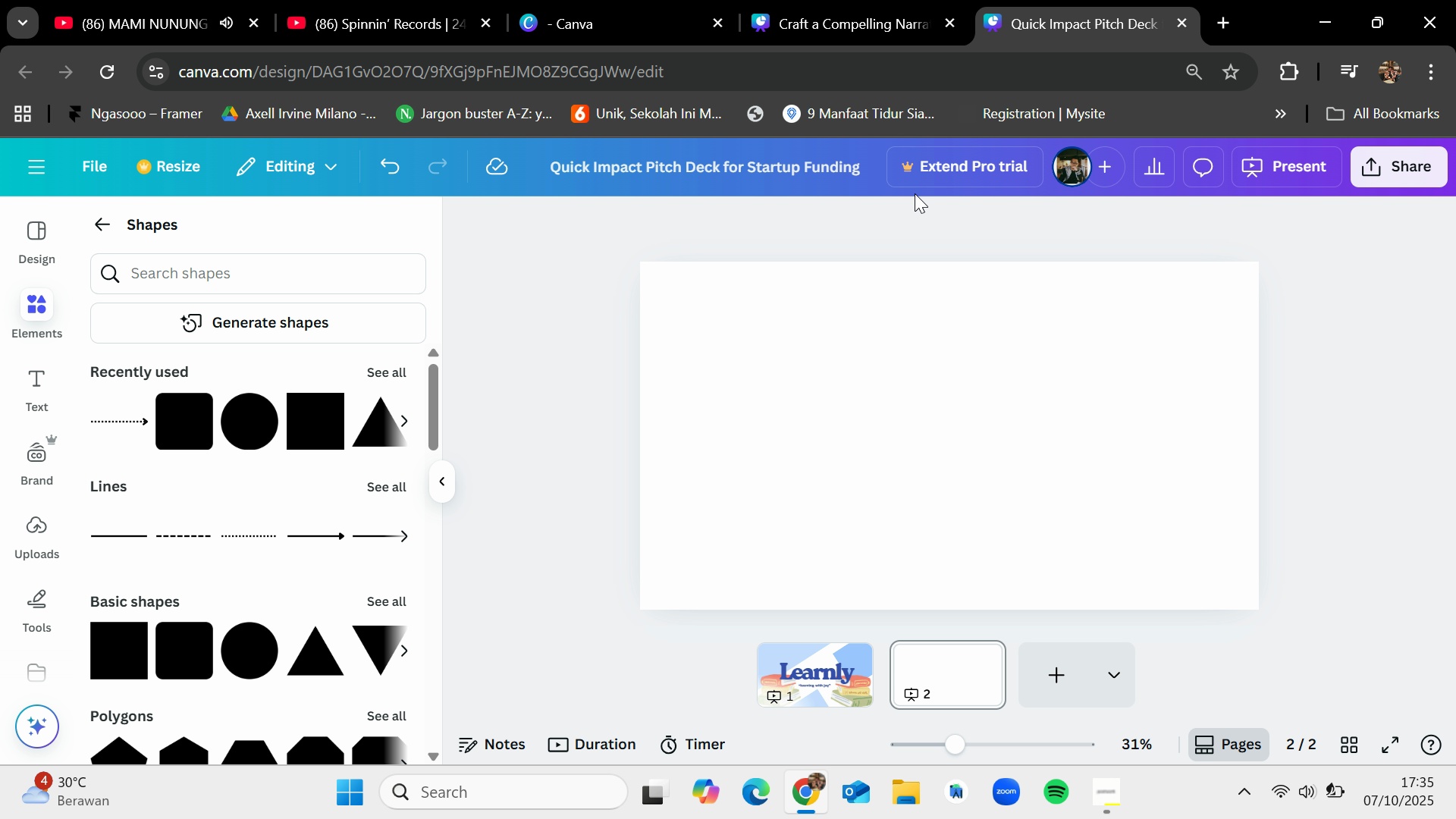 
left_click([852, 0])
 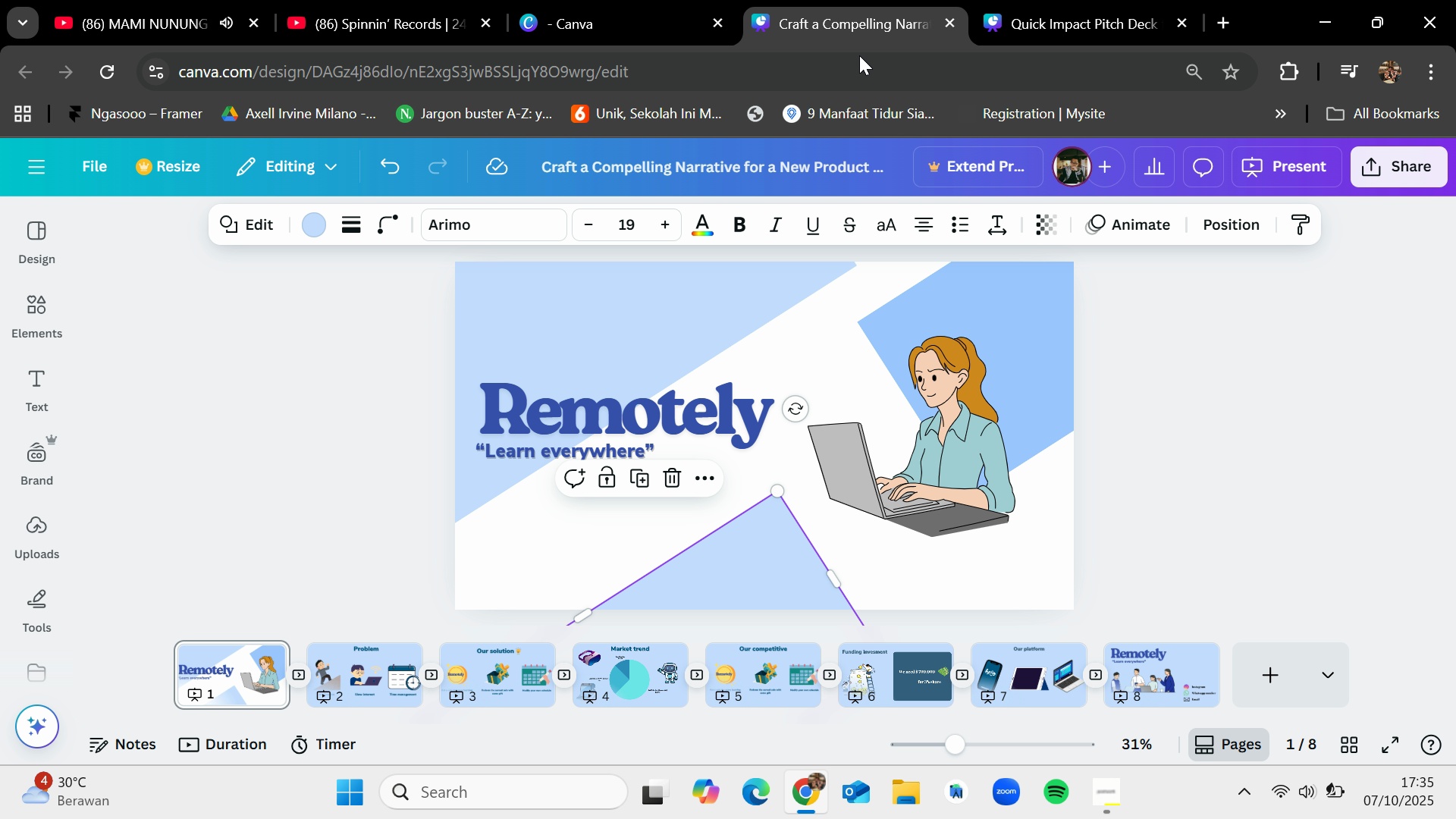 
left_click([1077, 0])
 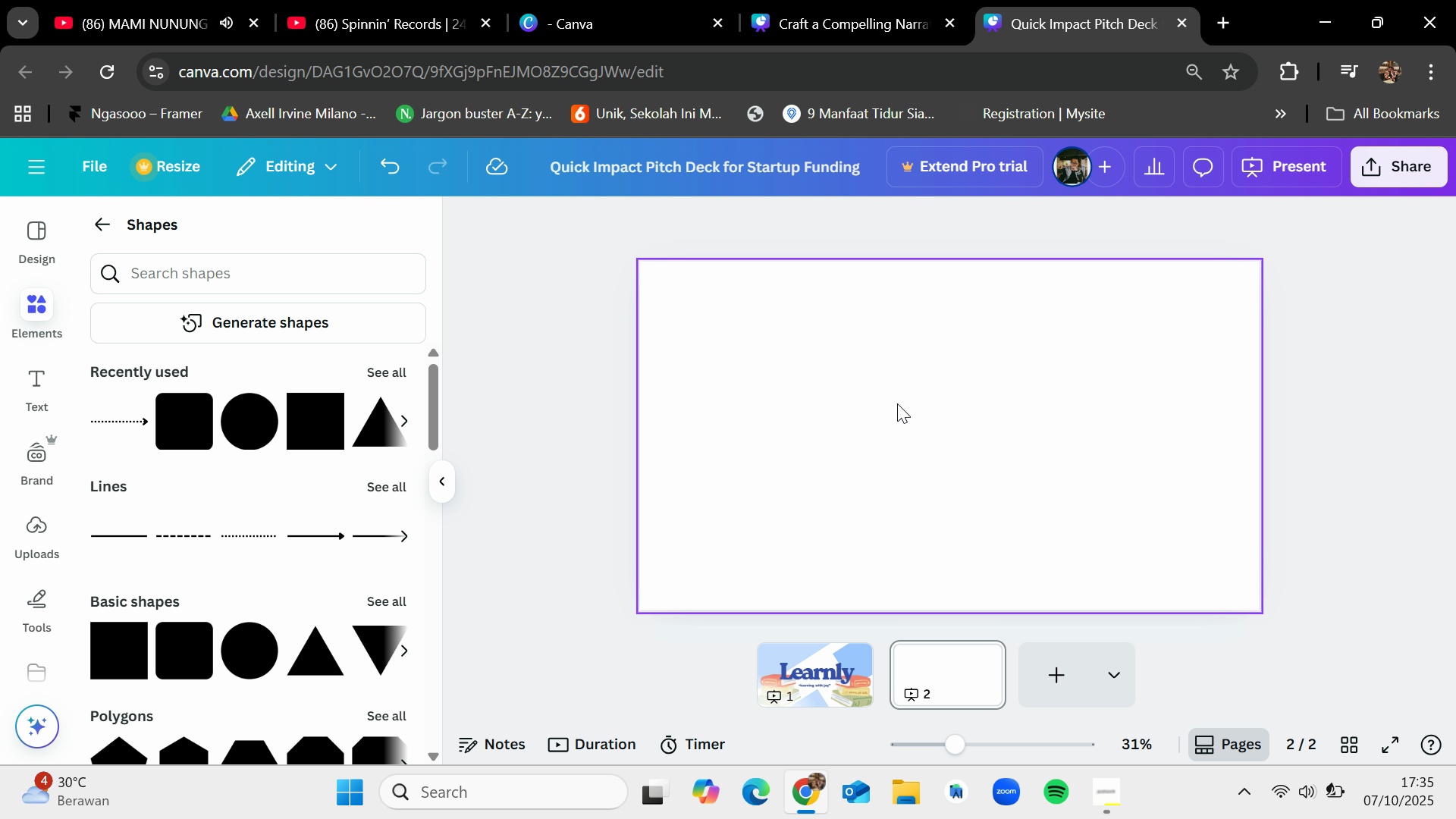 
left_click([894, 0])
 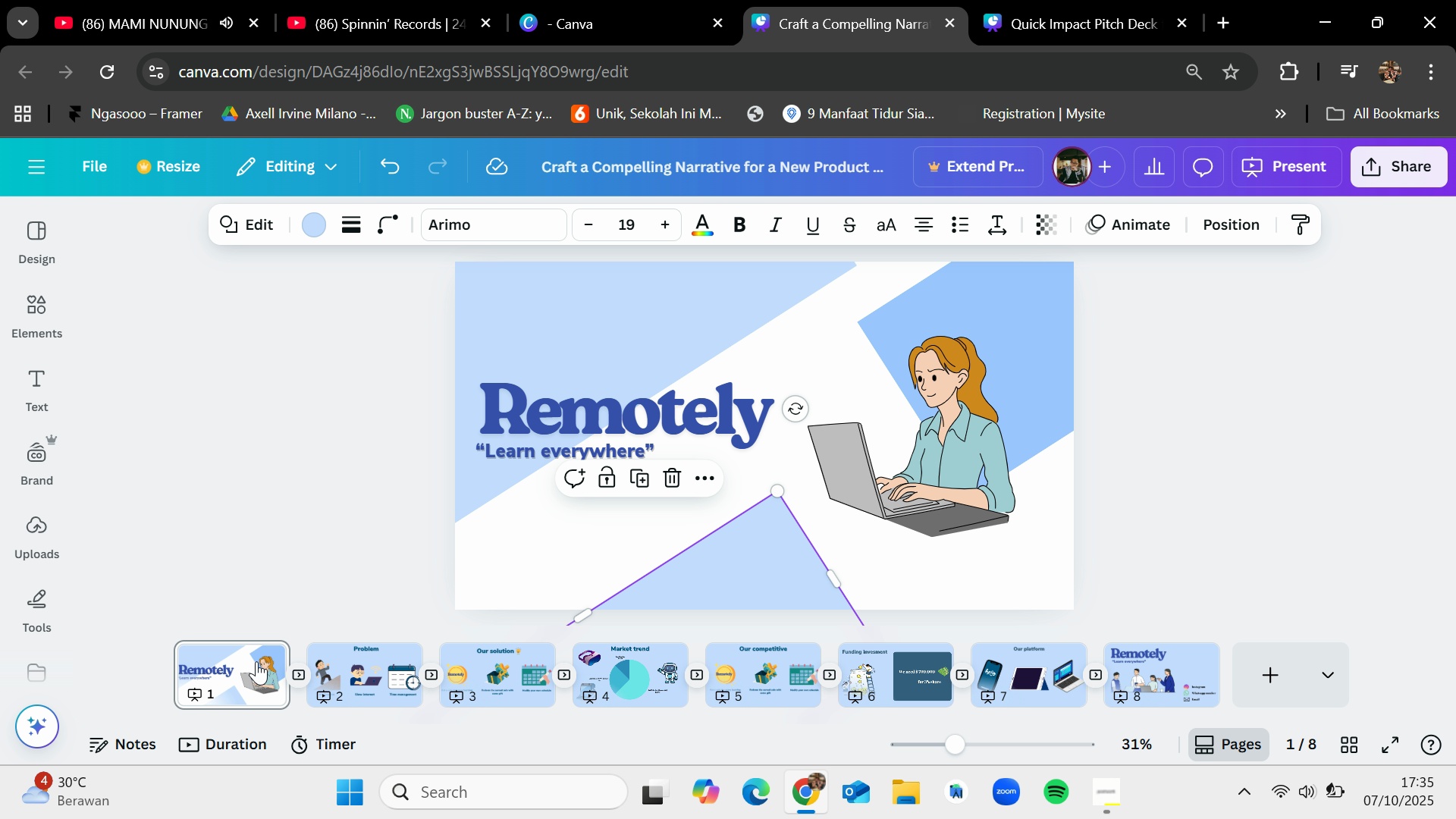 
left_click([384, 673])
 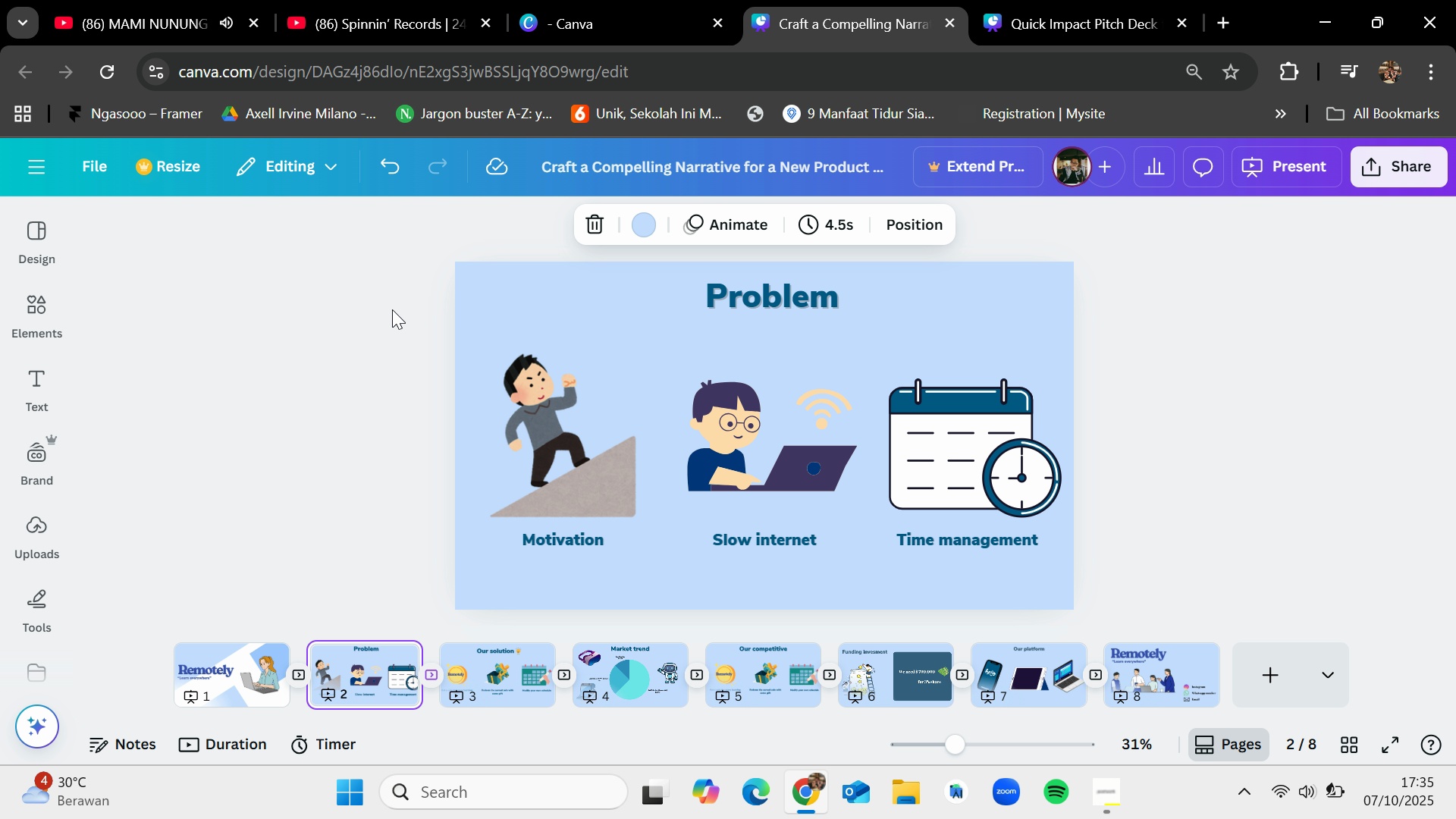 
left_click_drag(start_coordinate=[392, 309], to_coordinate=[1126, 618])
 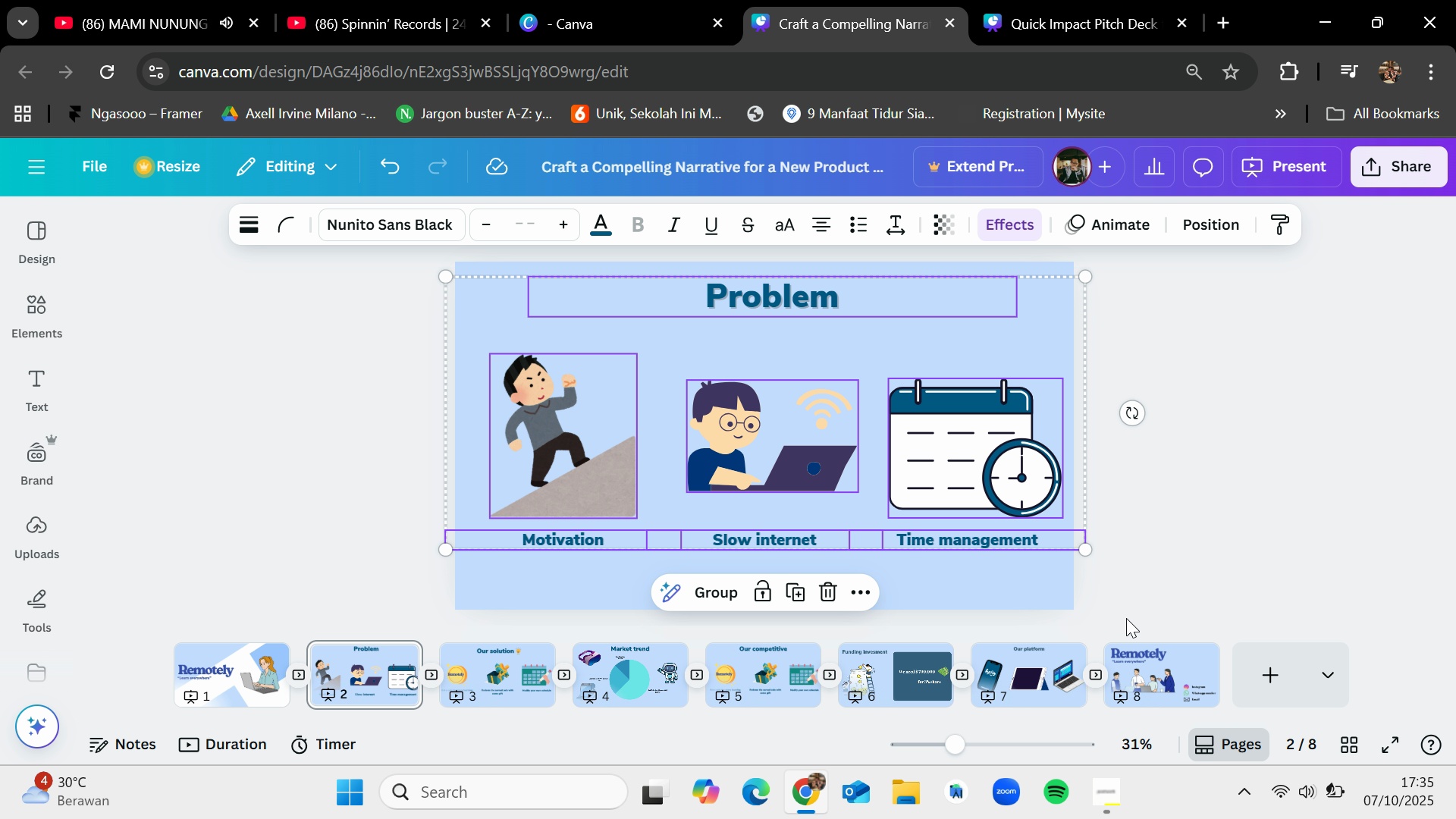 
key(Control+C)
 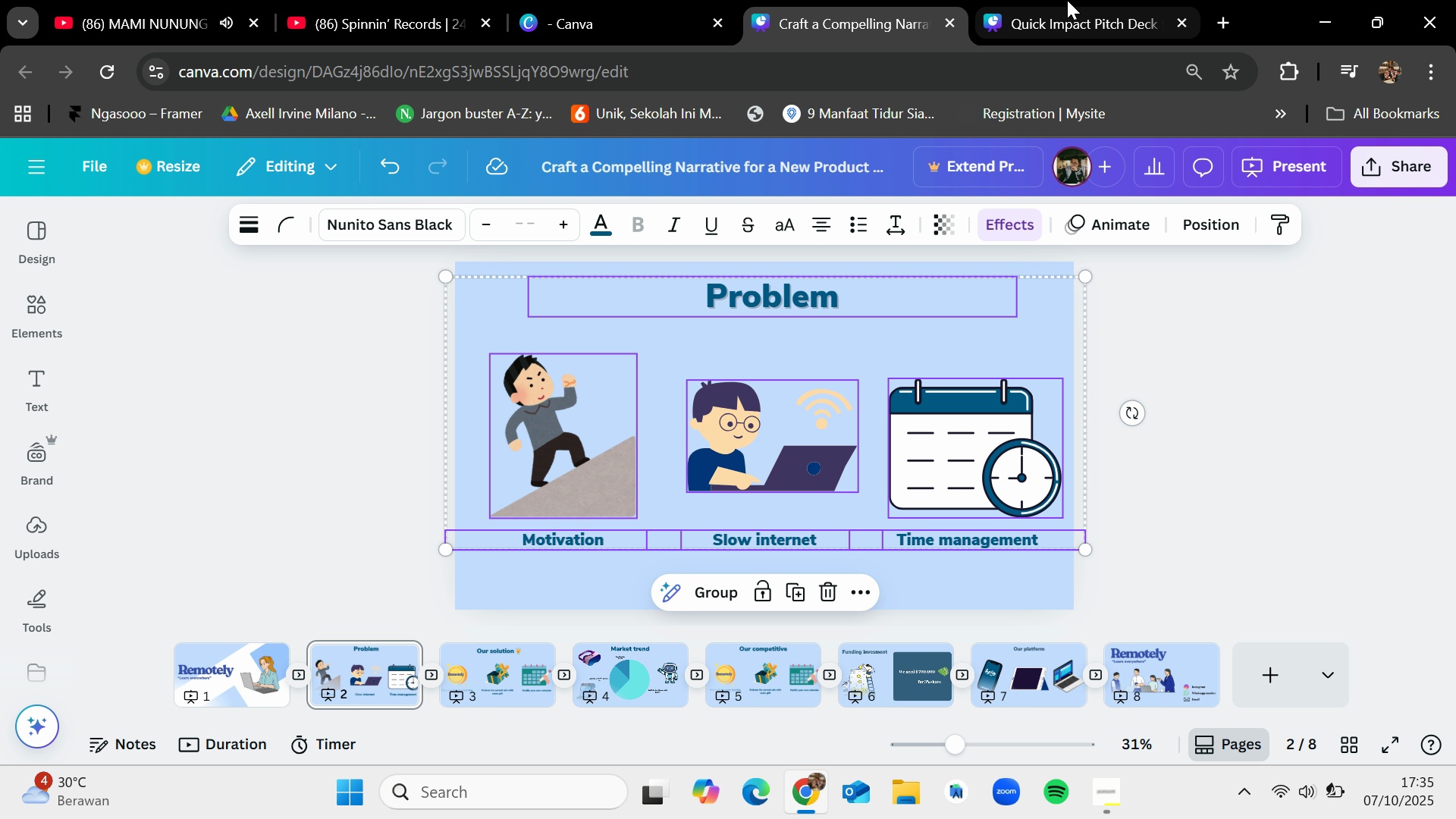 
left_click([1067, 0])
 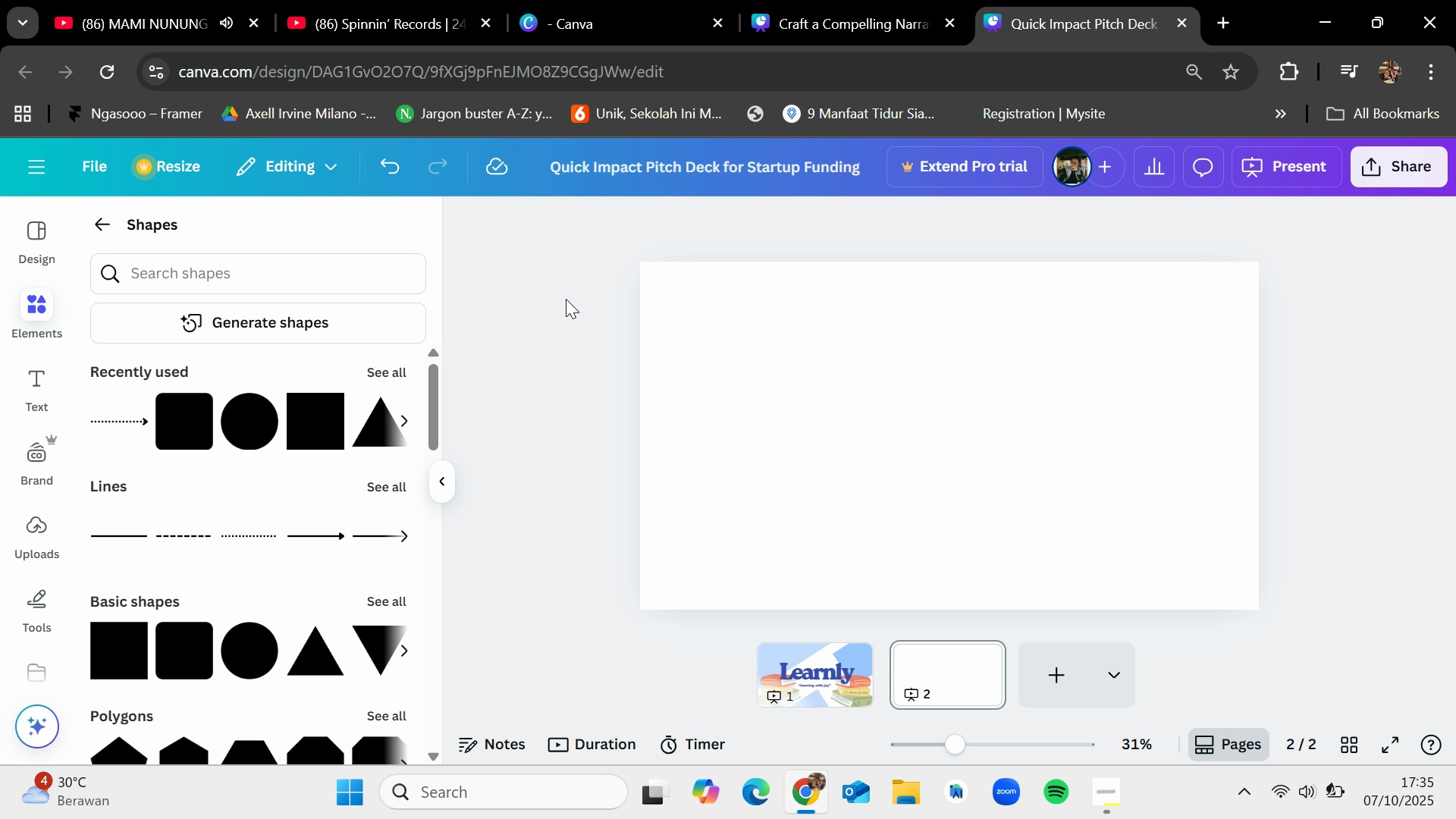 
double_click([883, 340])
 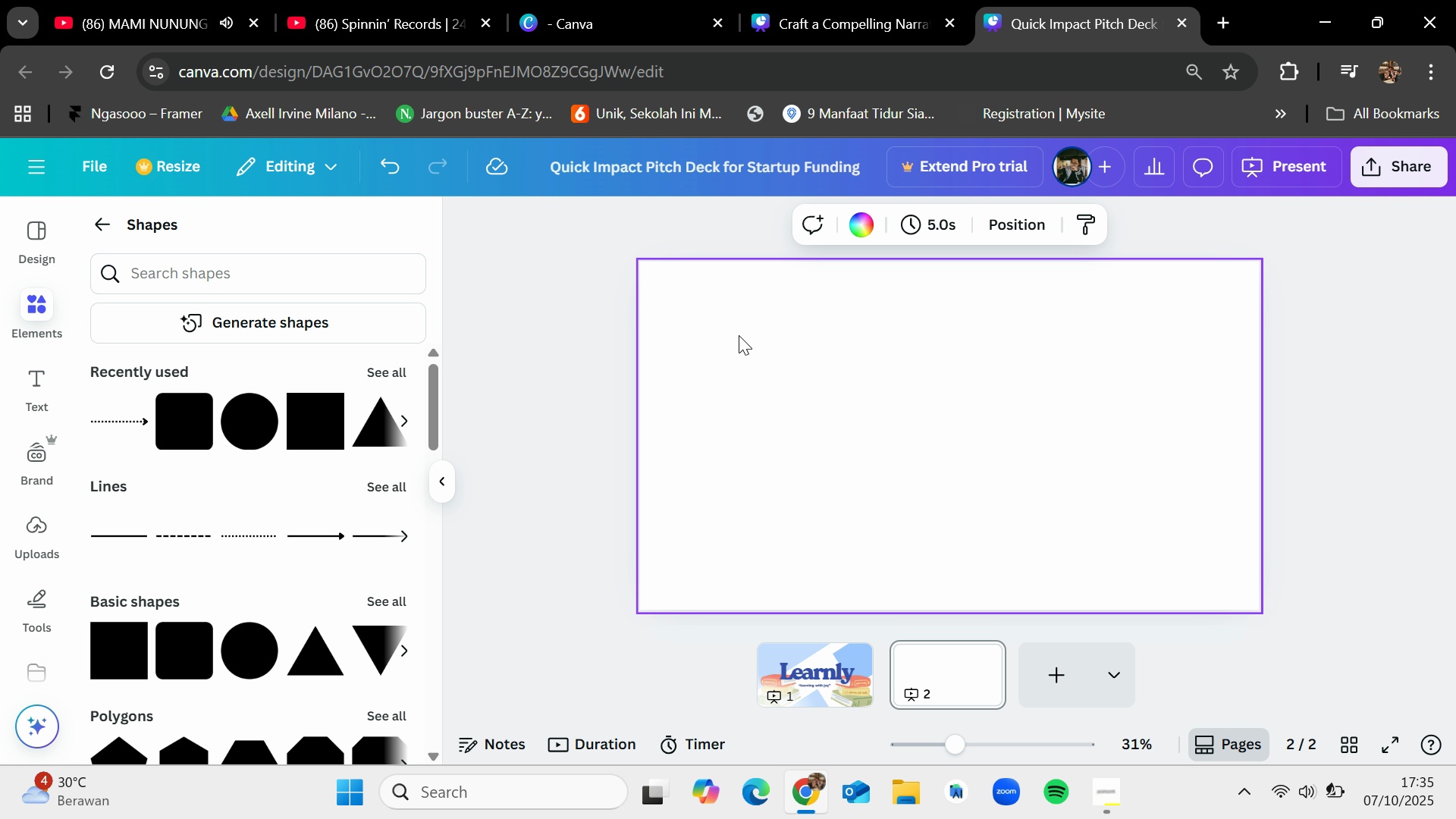 
left_click([861, 231])
 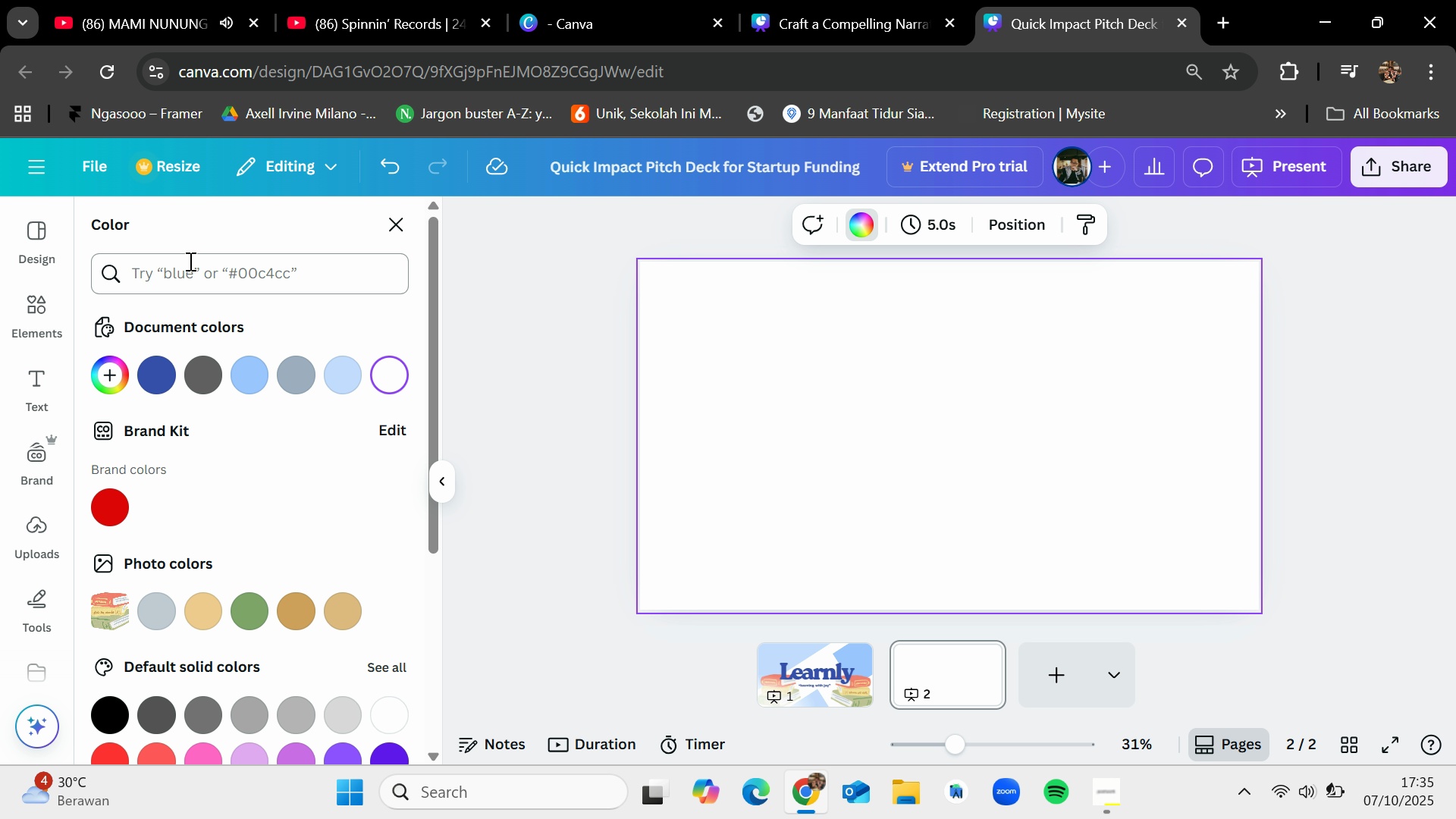 
left_click([191, 266])
 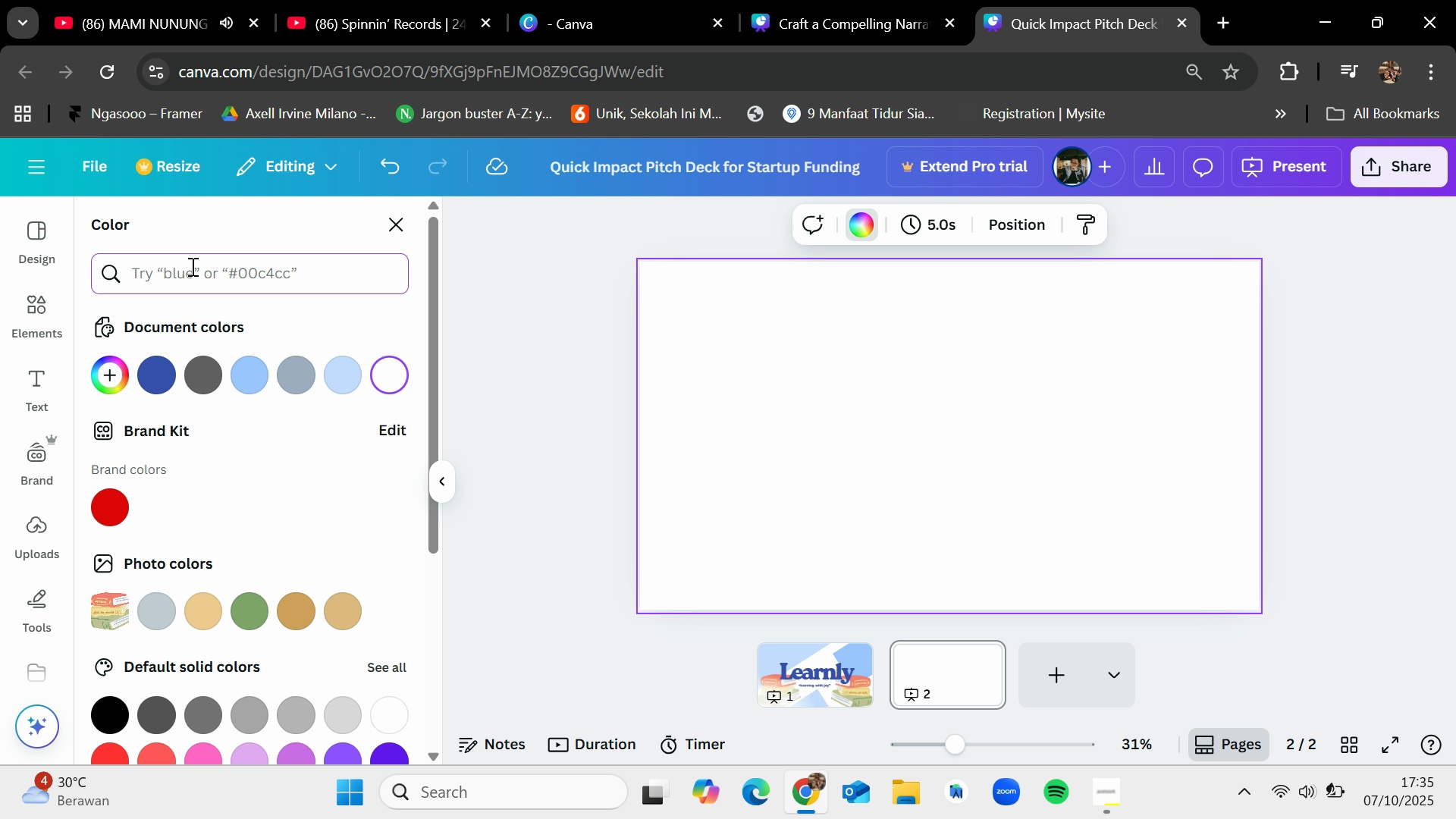 
type(blu)
key(Backspace)
key(Backspace)
key(Backspace)
type(orange)
 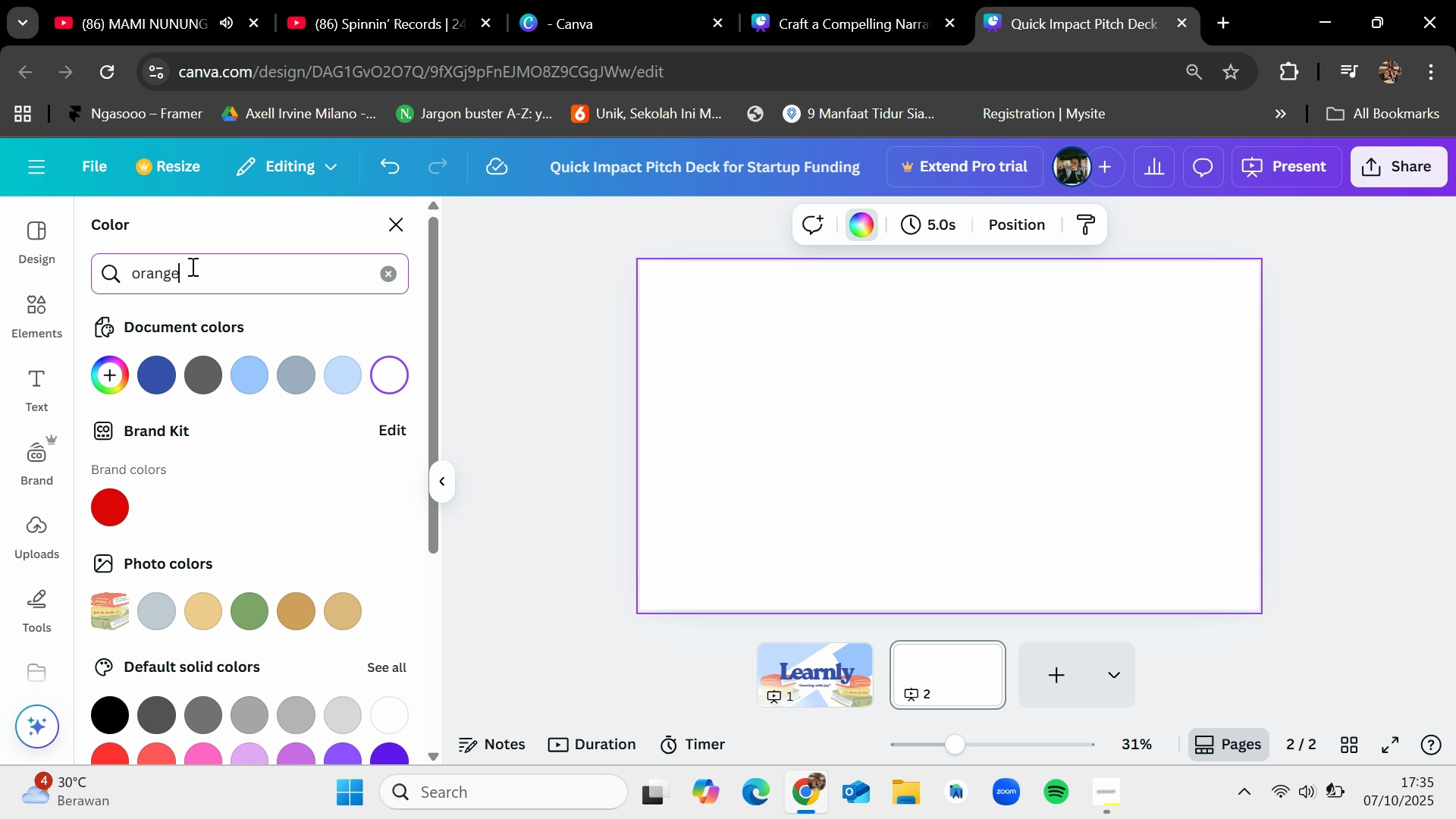 
key(Enter)
 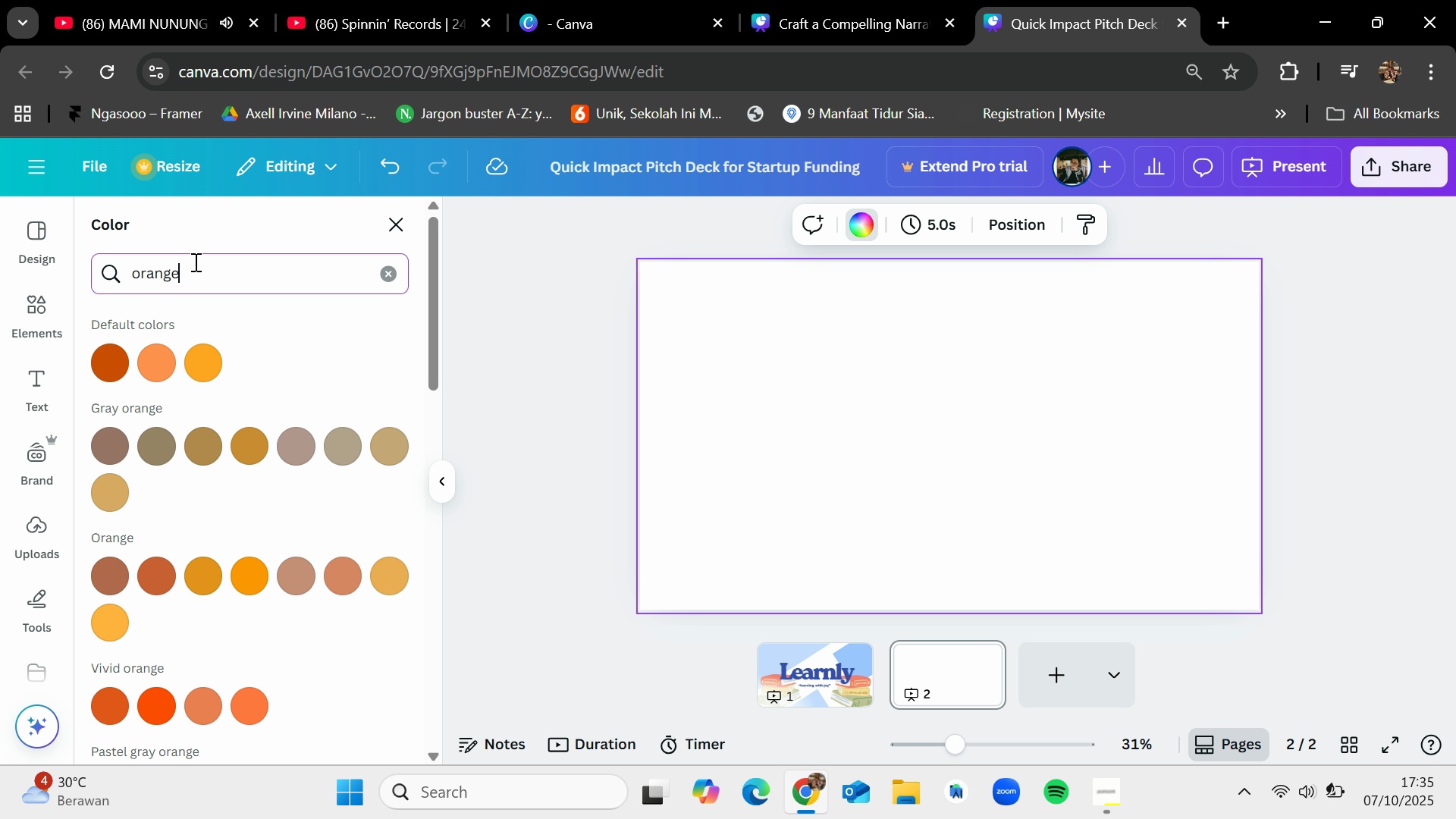 
hold_key(key=Backspace, duration=0.31)
 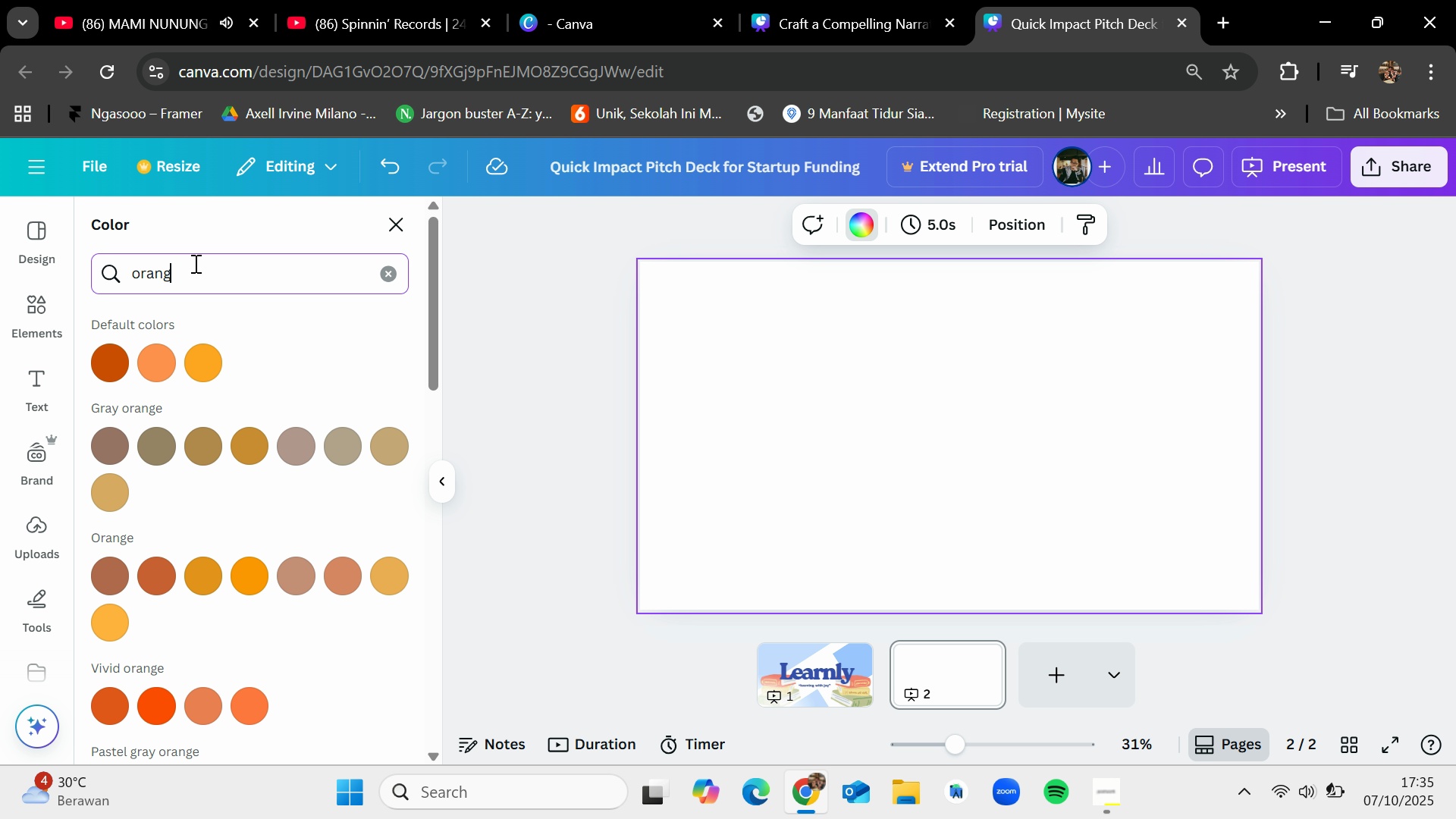 
key(Backspace)
key(Backspace)
key(Backspace)
key(Backspace)
key(Backspace)
key(Backspace)
type(blue)
 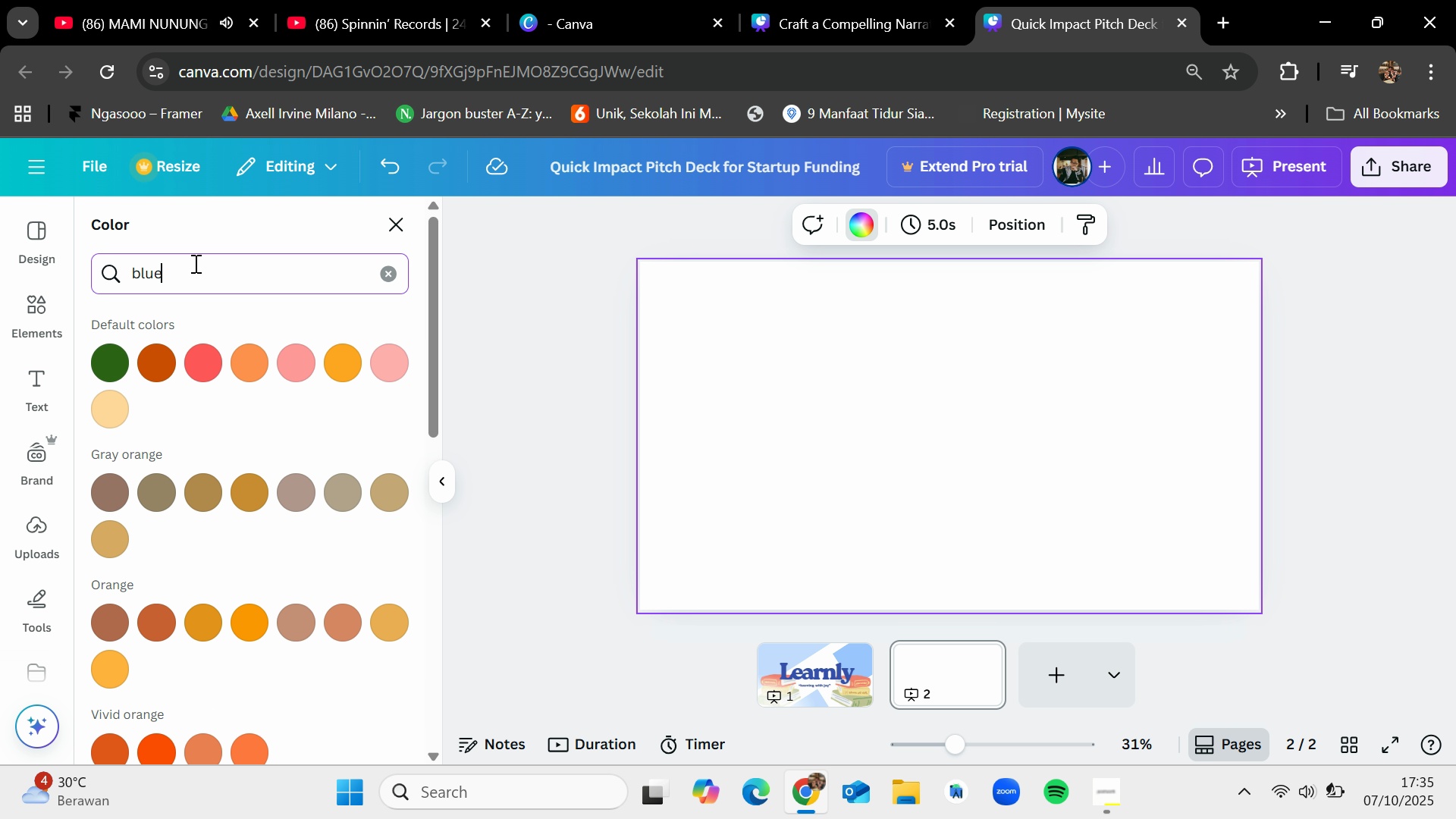 
key(Enter)
 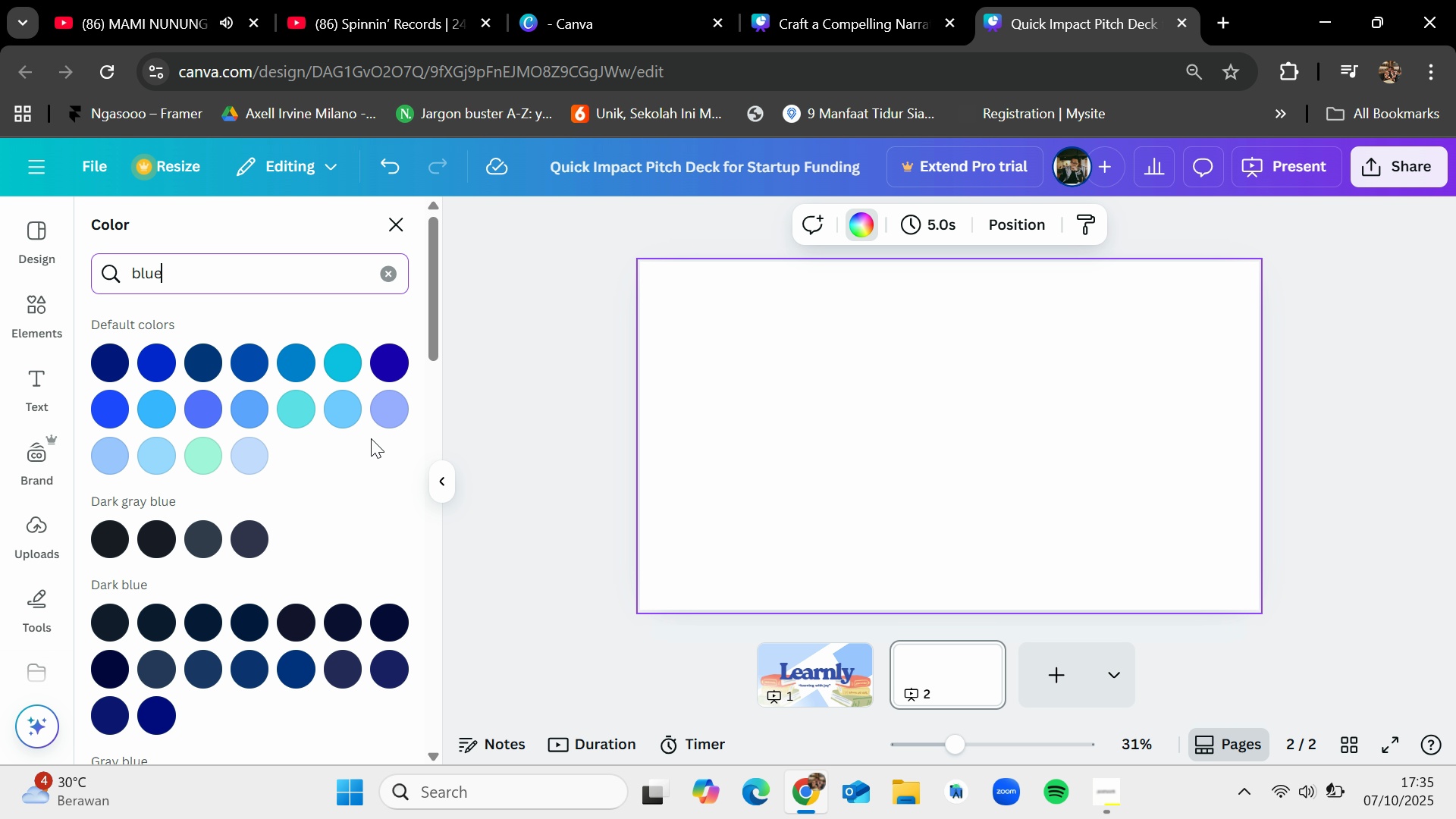 
left_click([342, 411])
 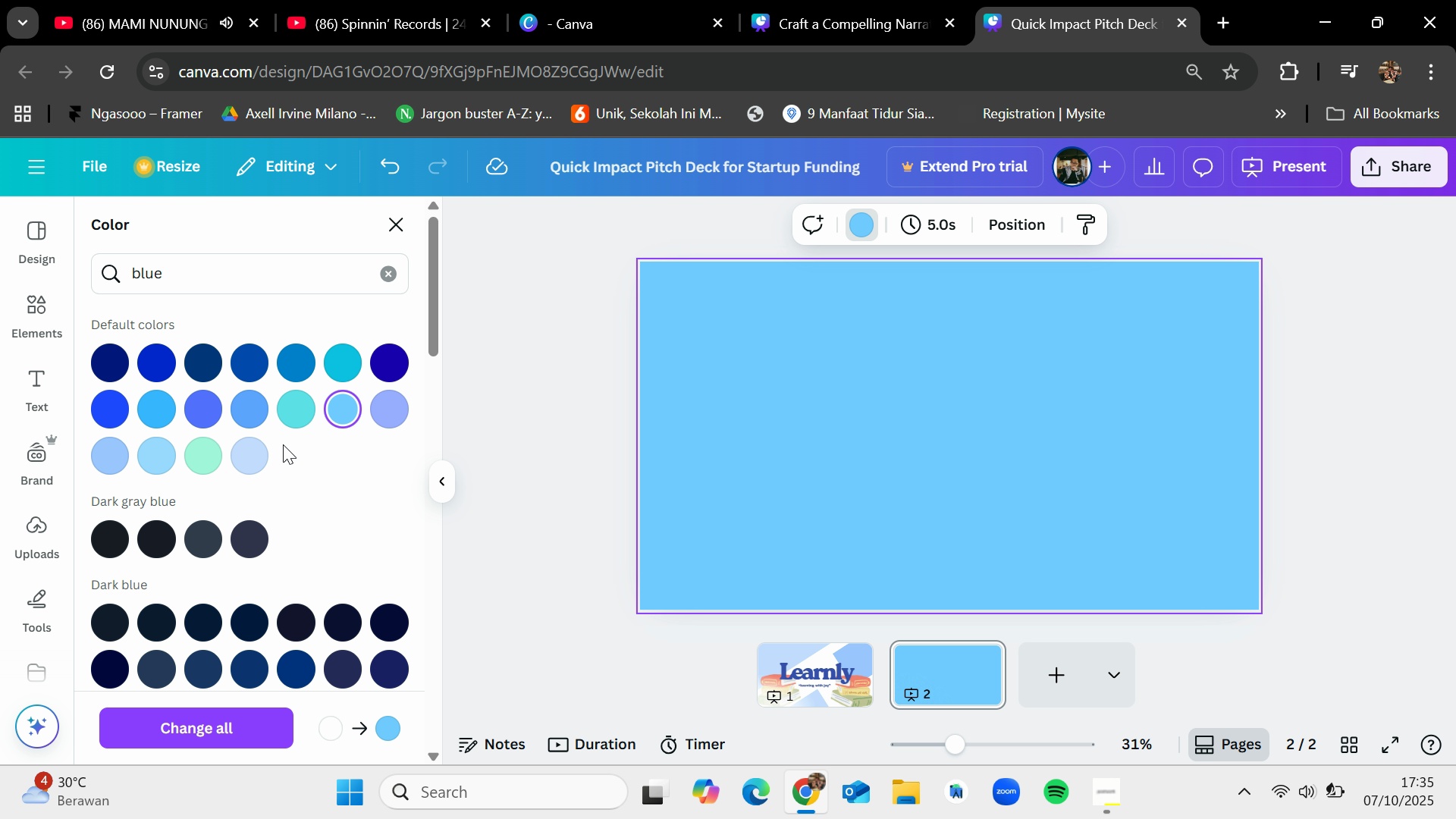 
left_click([258, 451])
 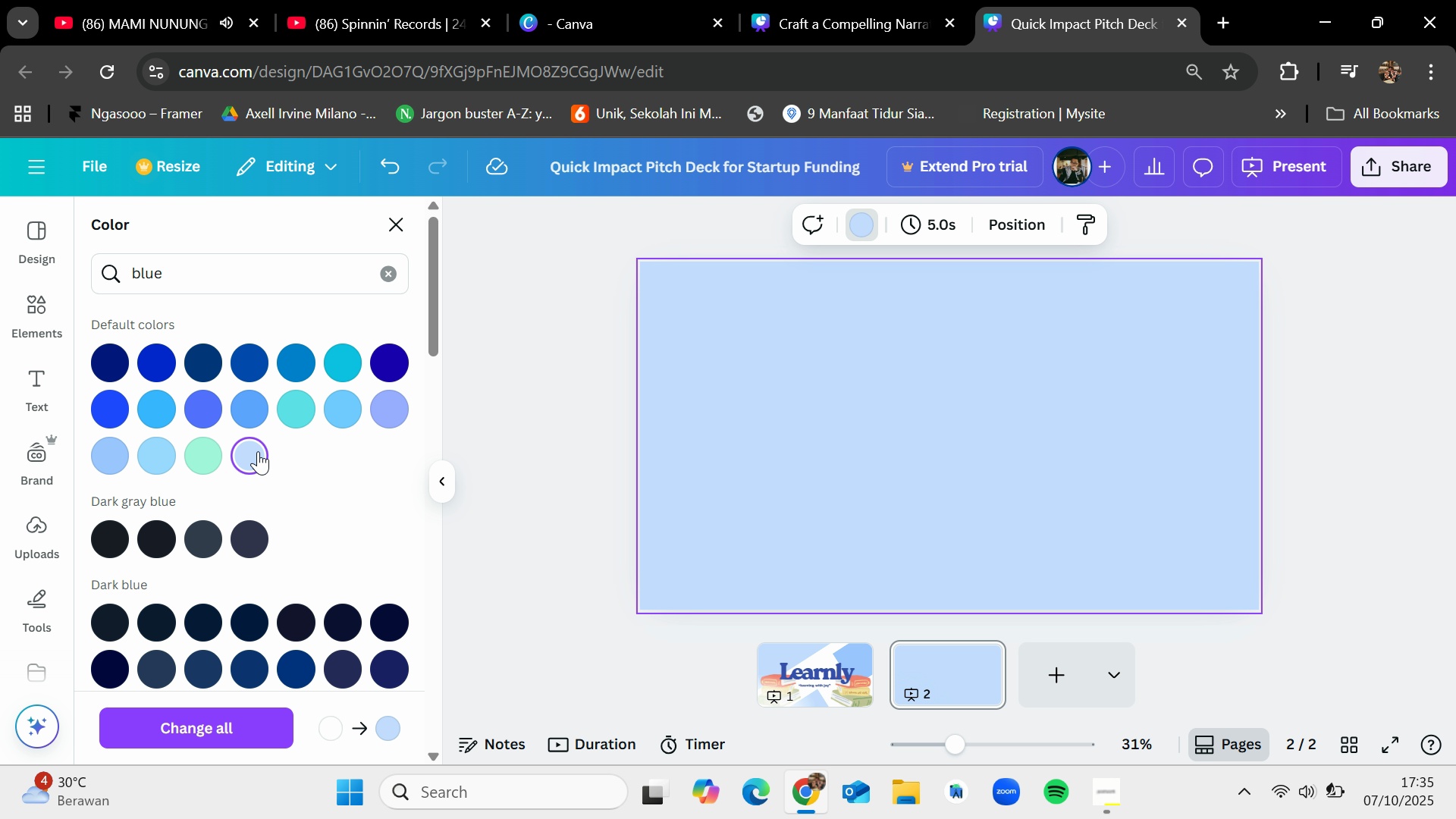 
scroll: coordinate [258, 450], scroll_direction: down, amount: 5.0
 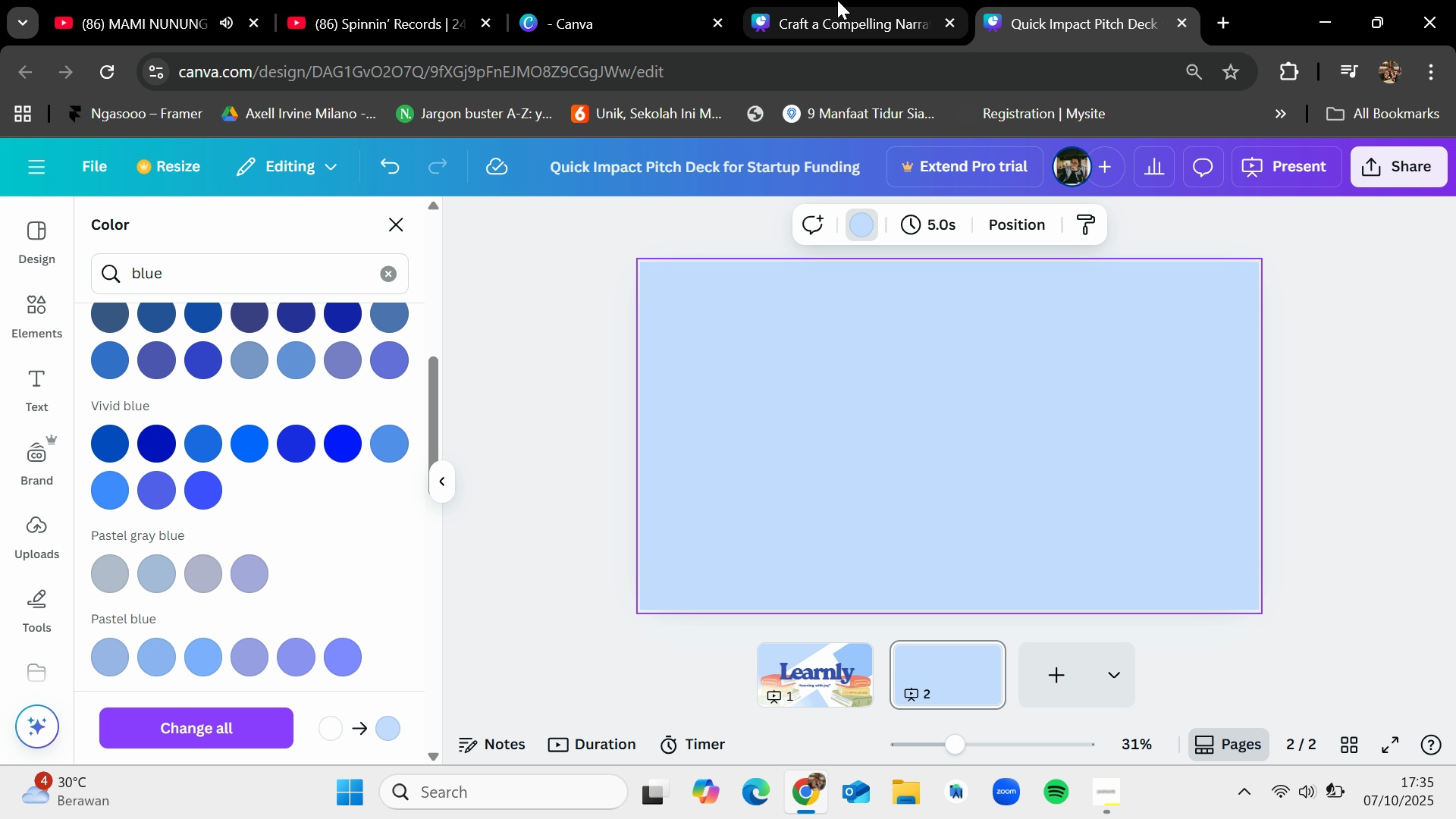 
left_click([837, 0])
 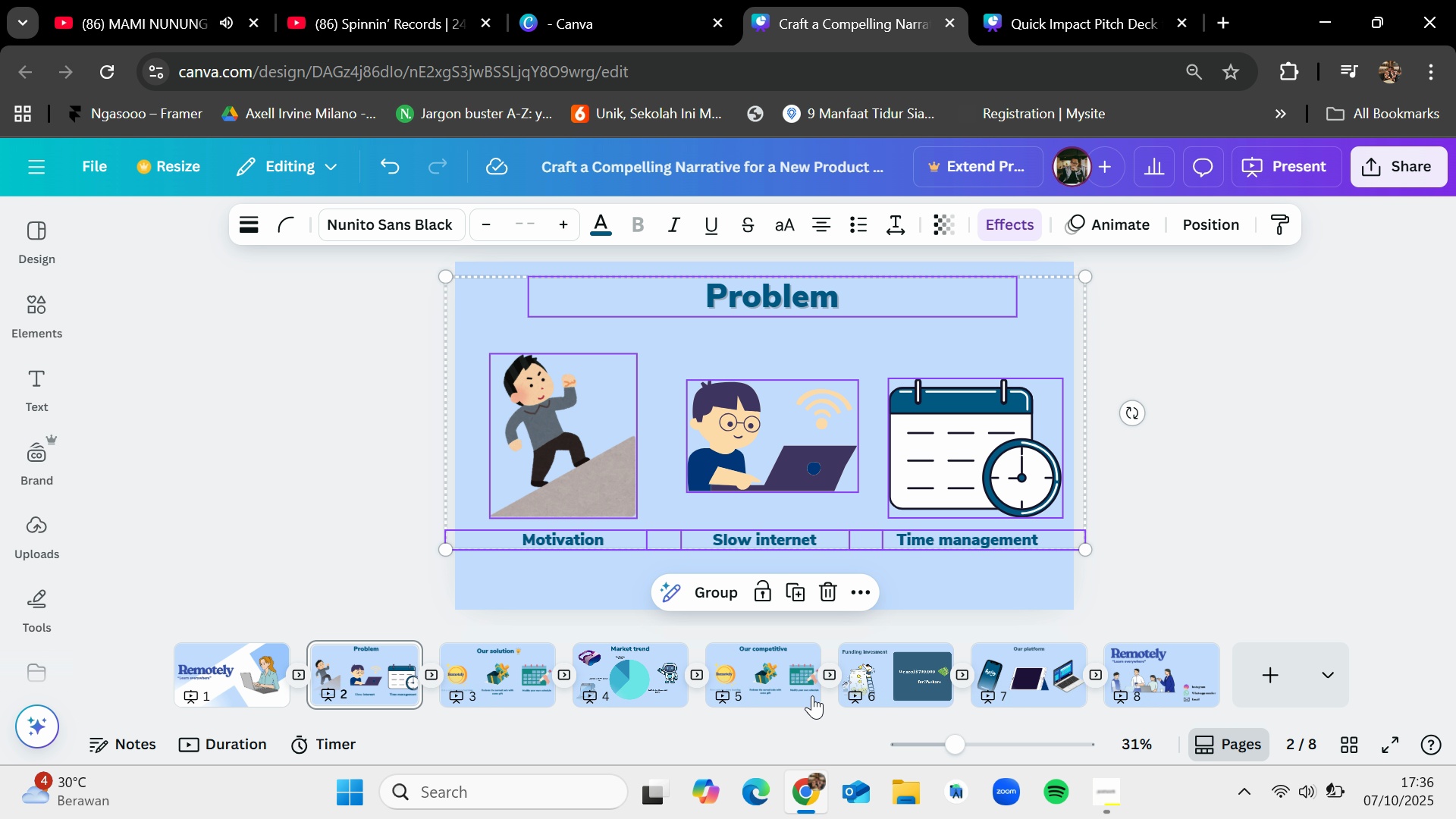 
key(Control+C)
 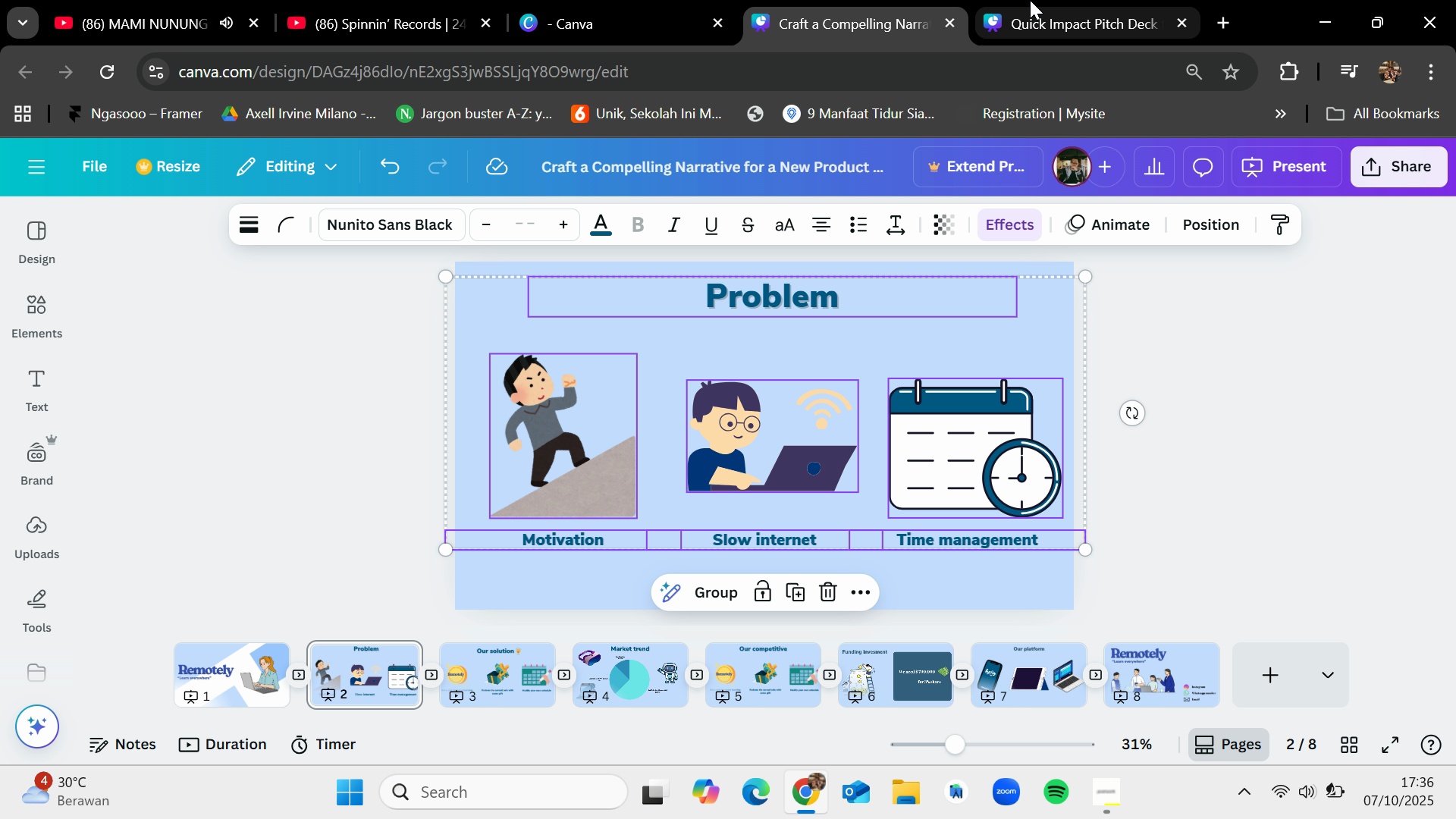 
left_click([1030, 0])
 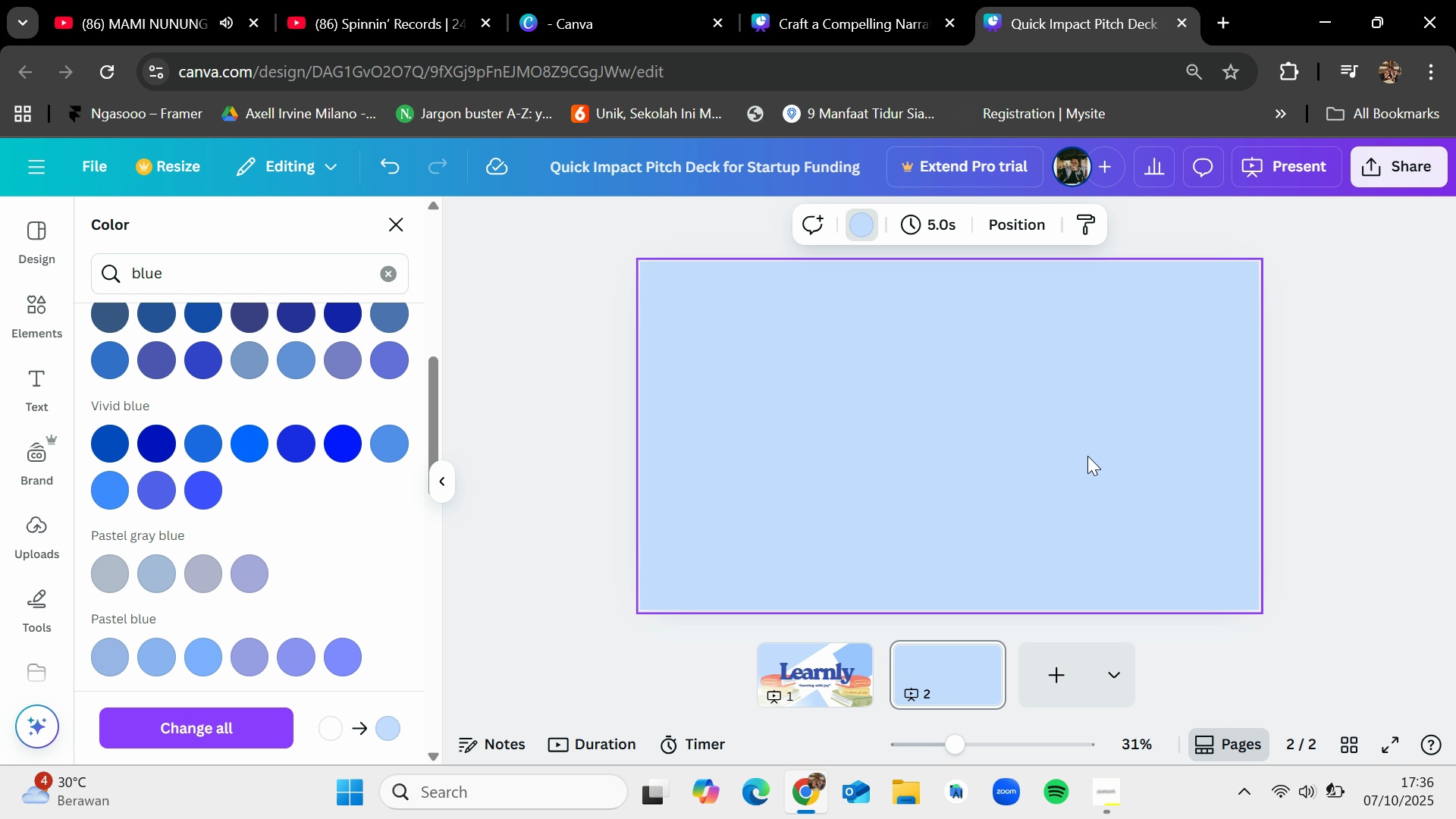 
key(Control+V)
 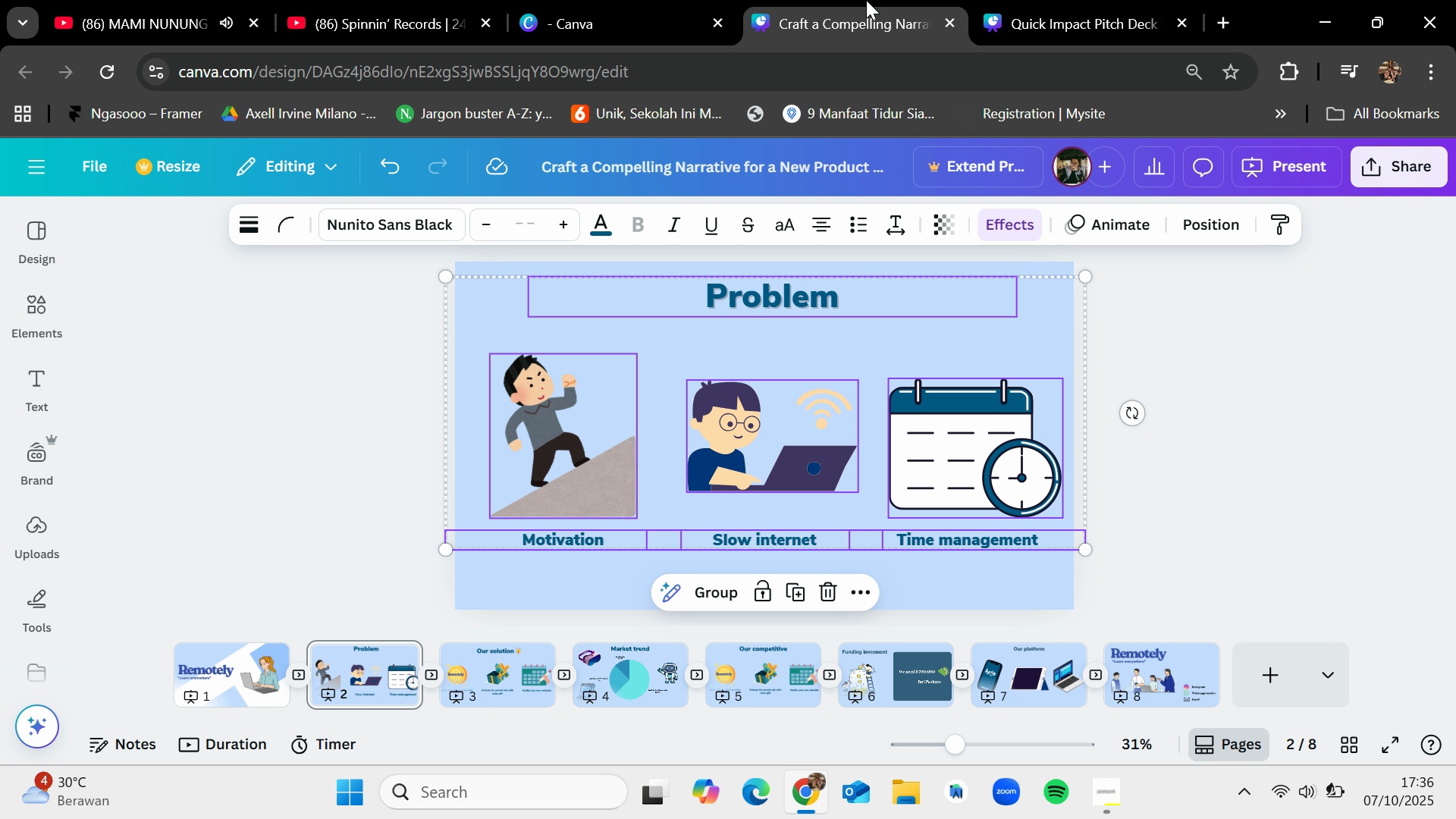 
left_click([1131, 0])
 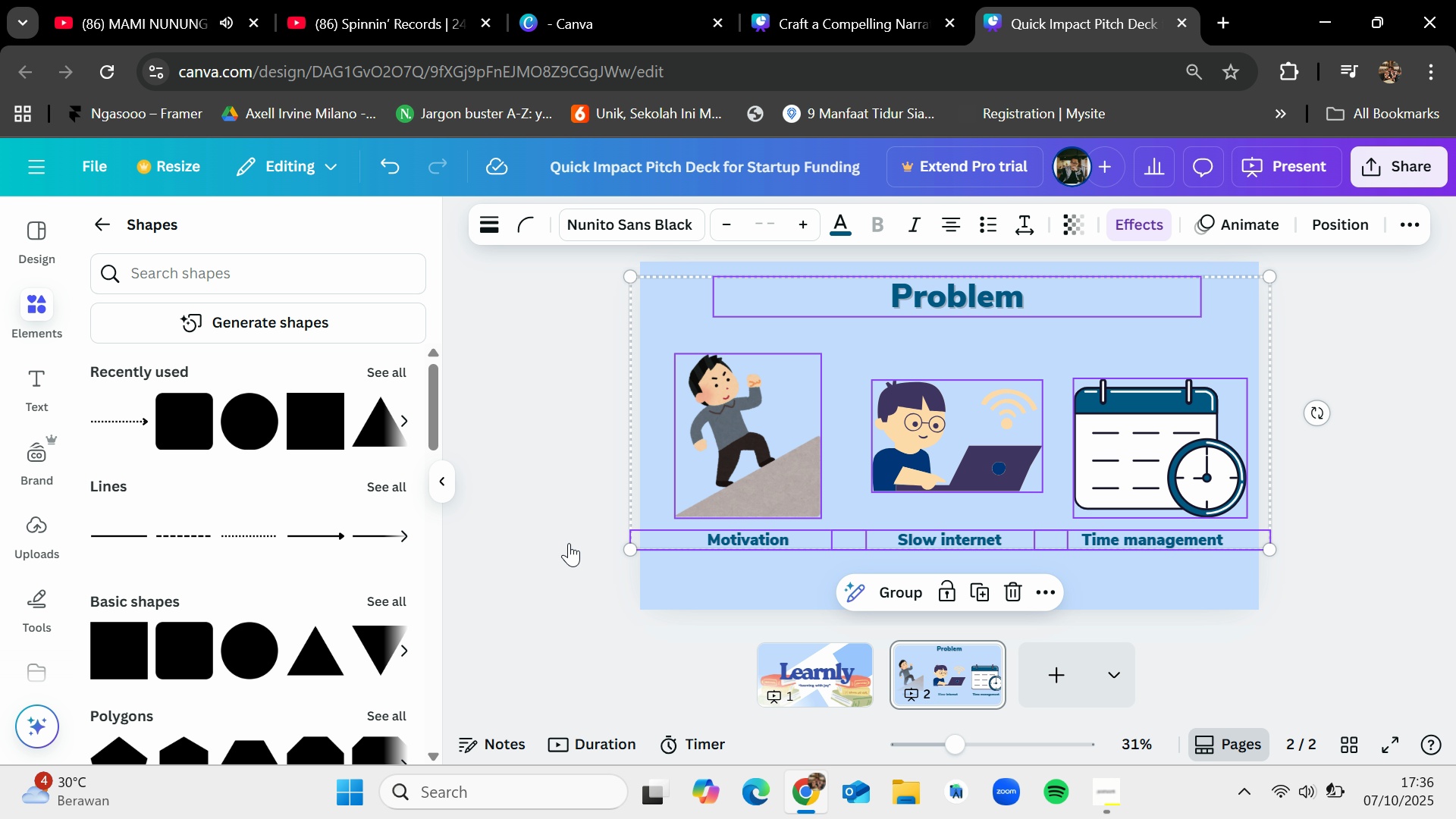 
left_click([569, 543])
 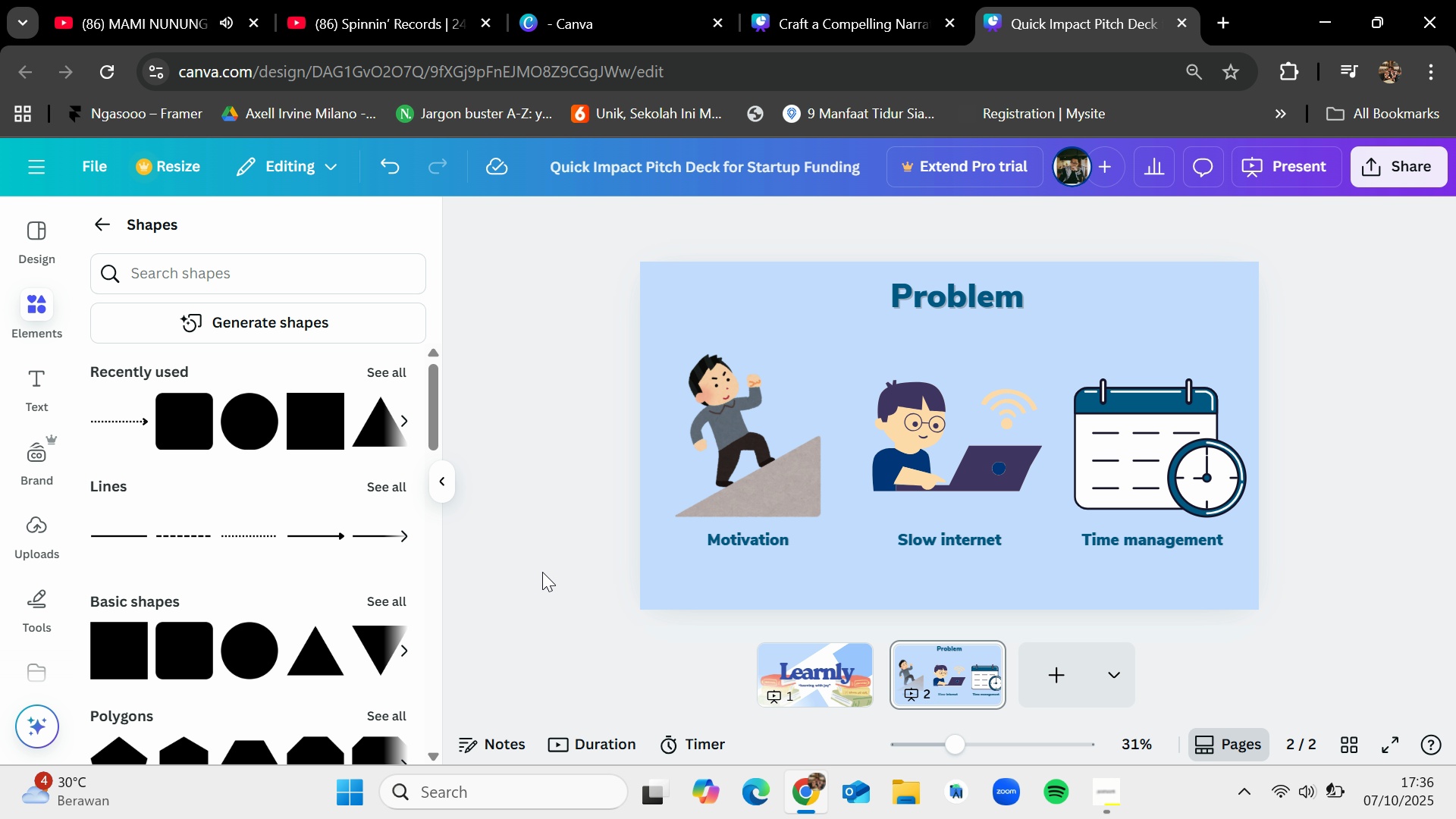 
left_click([542, 572])
 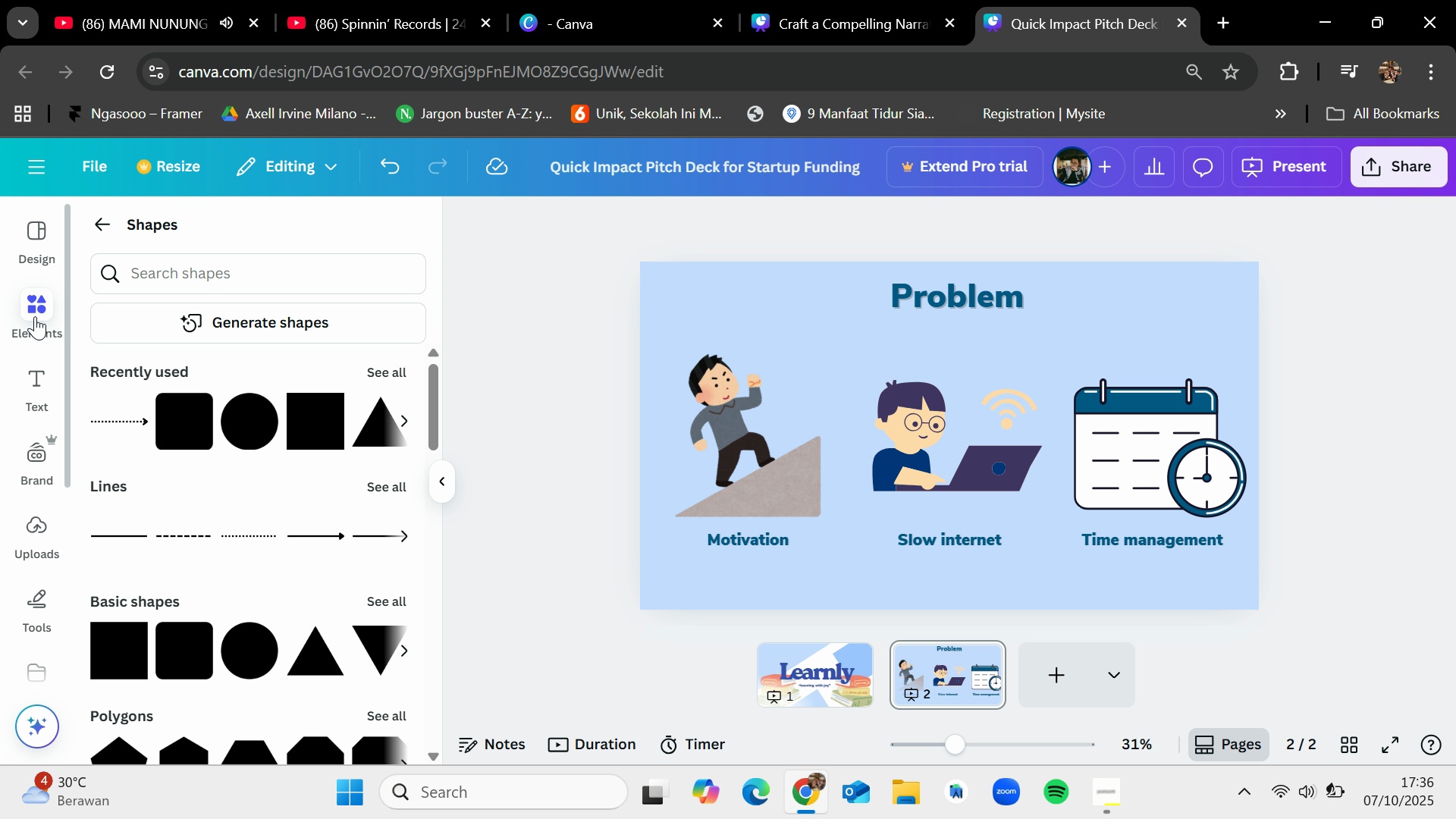 
wait(5.77)
 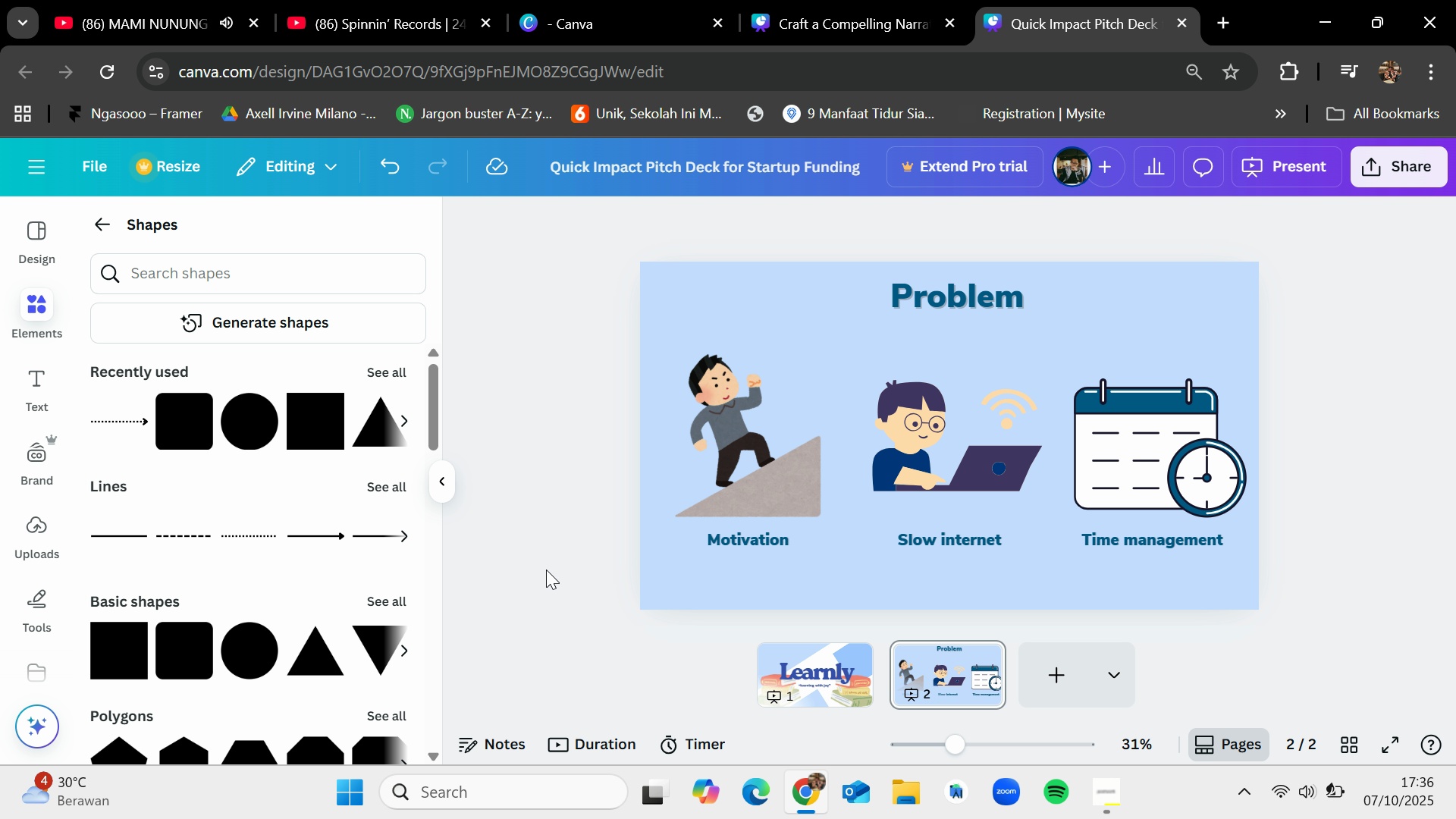 
left_click([100, 230])
 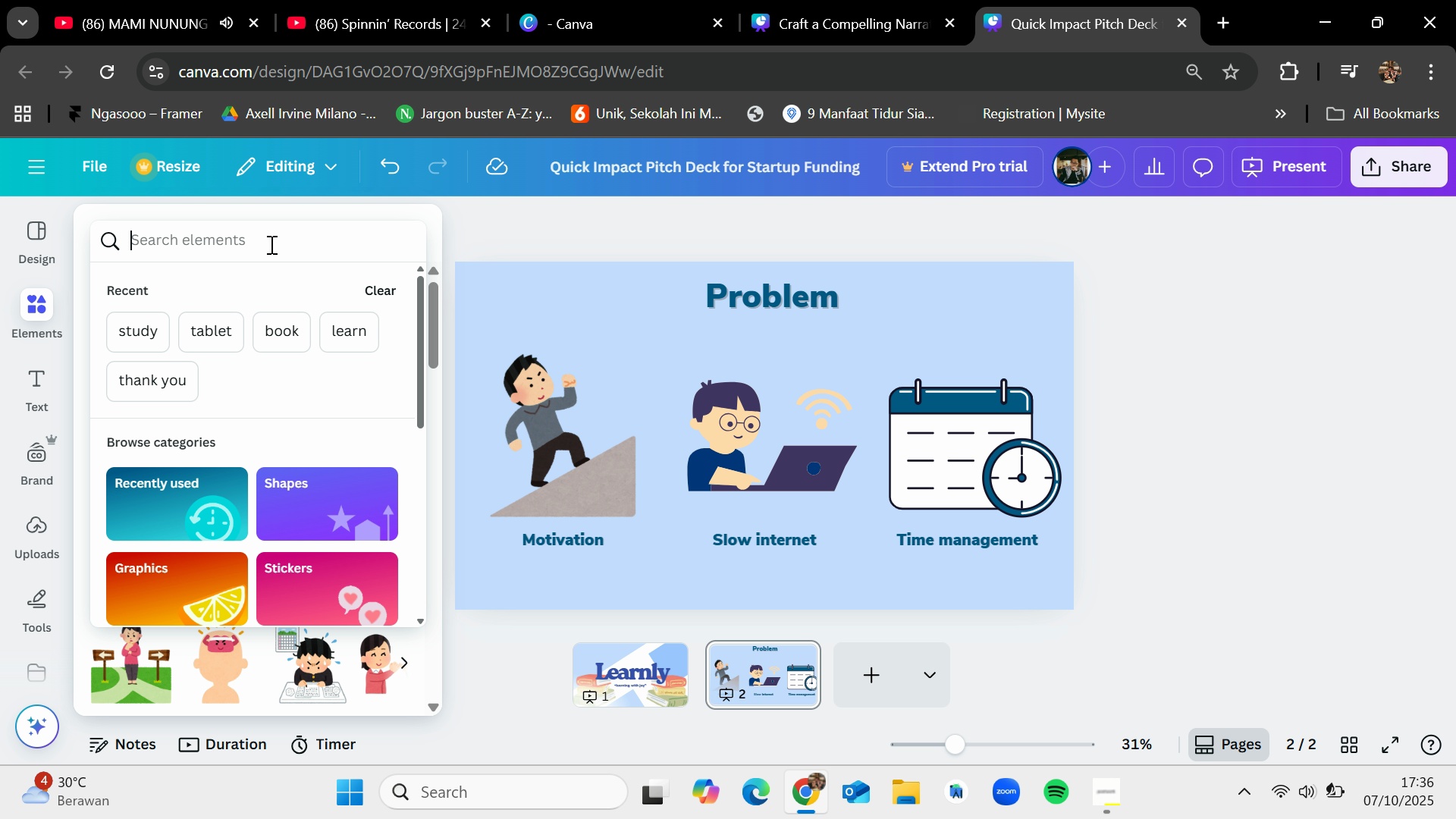 
type(boring)
 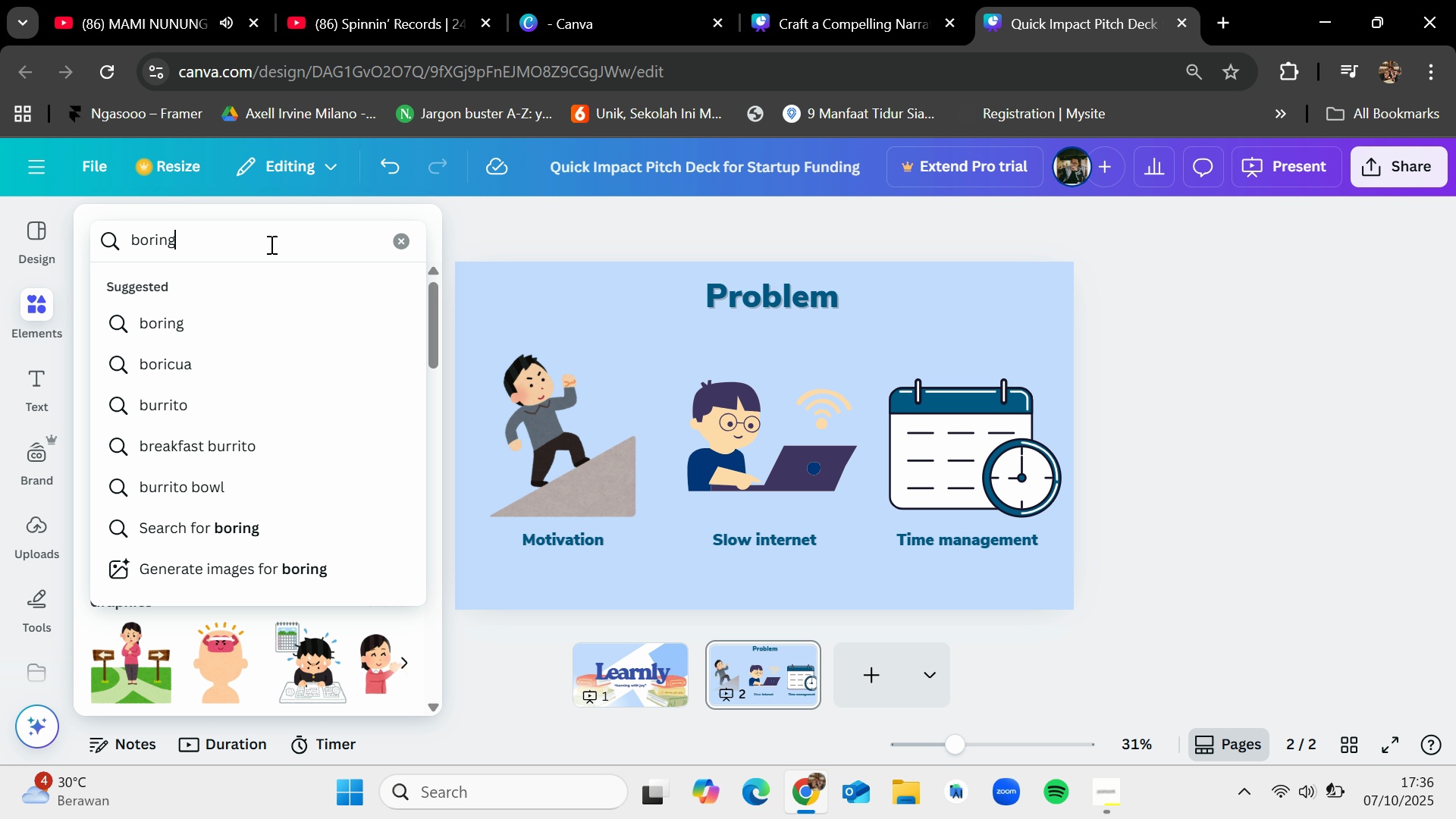 
key(Enter)
 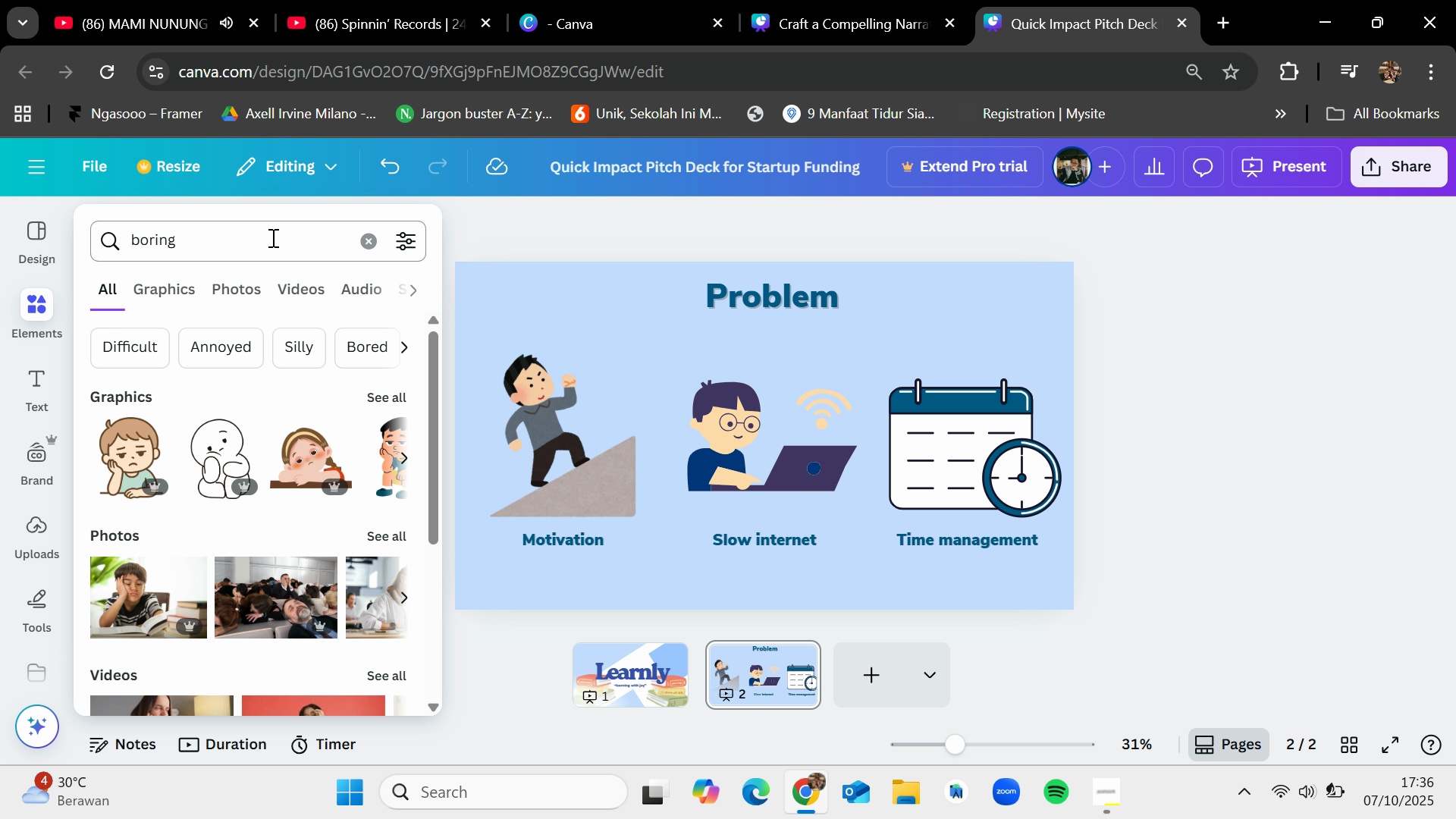 
left_click([397, 395])
 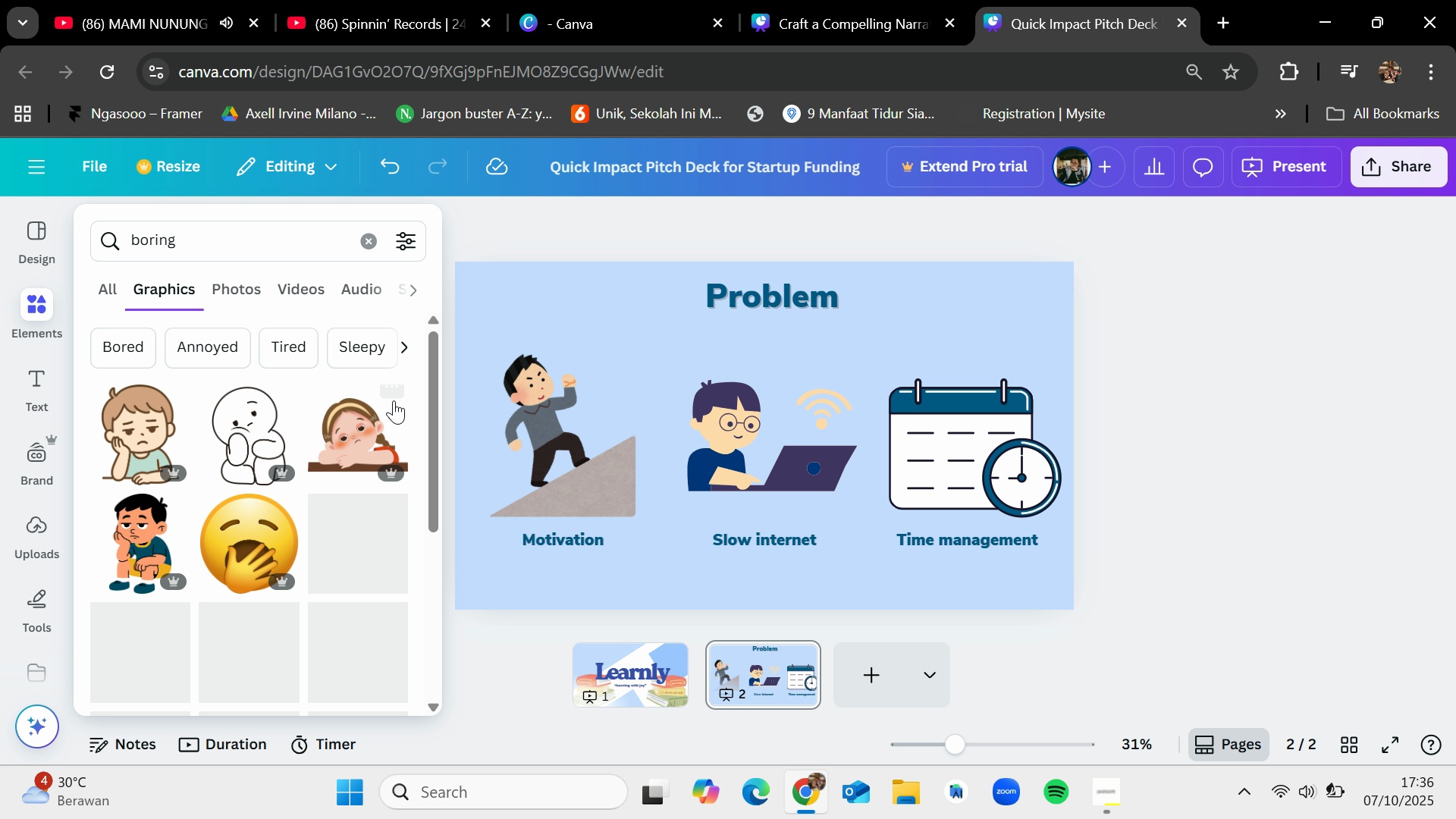 
mouse_move([378, 407])
 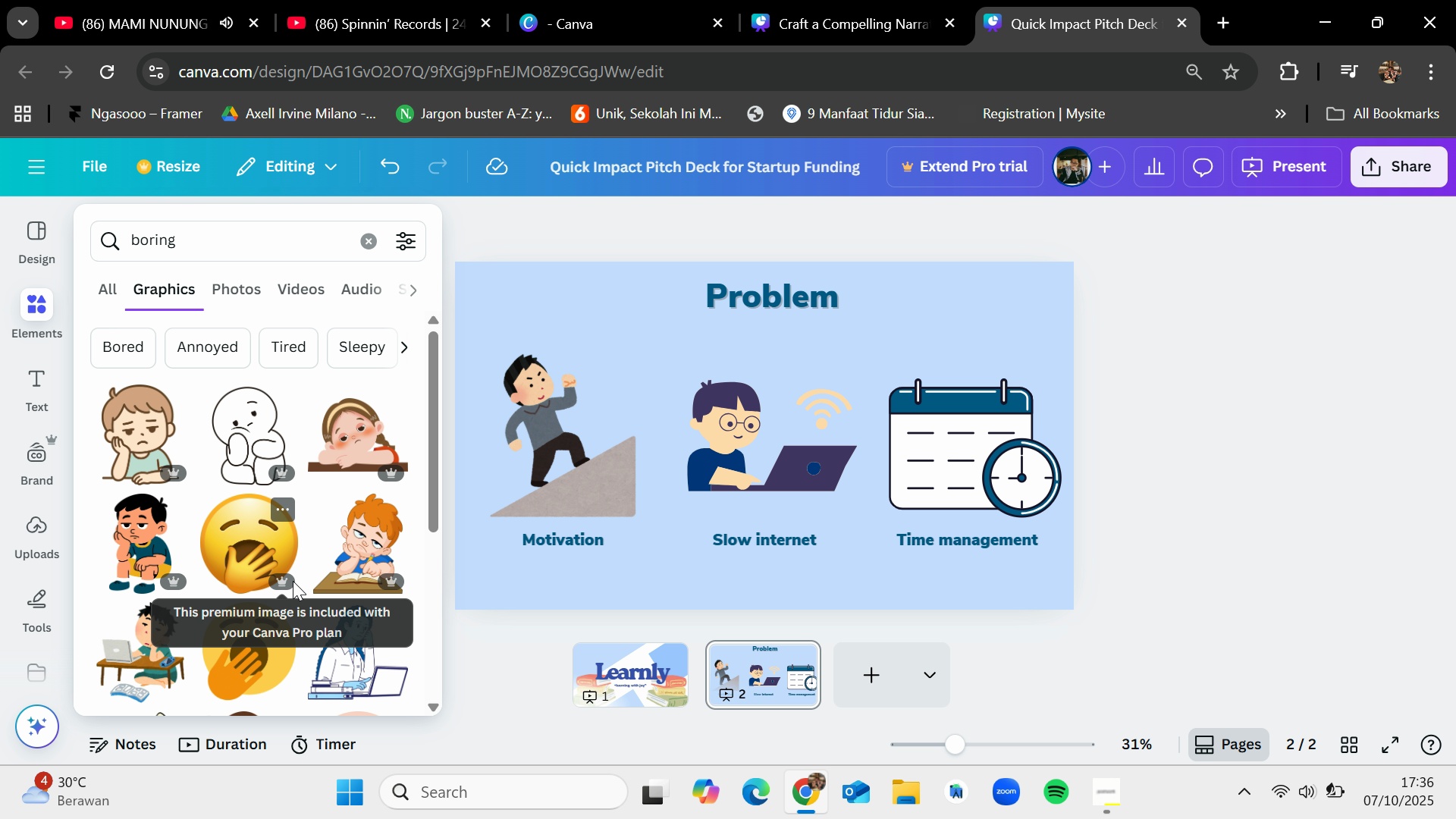 
scroll: coordinate [293, 581], scroll_direction: down, amount: 1.0
 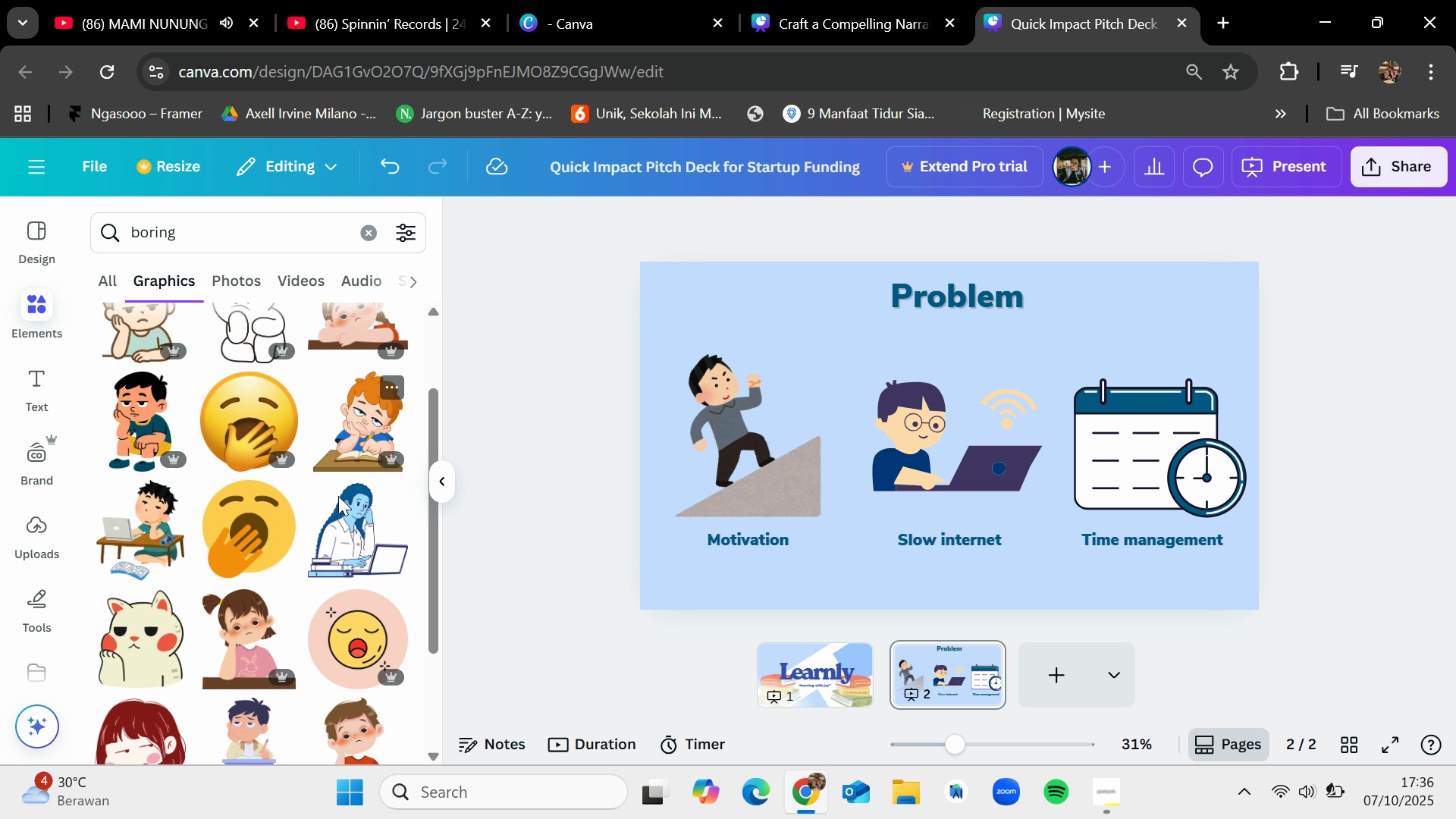 
wait(7.71)
 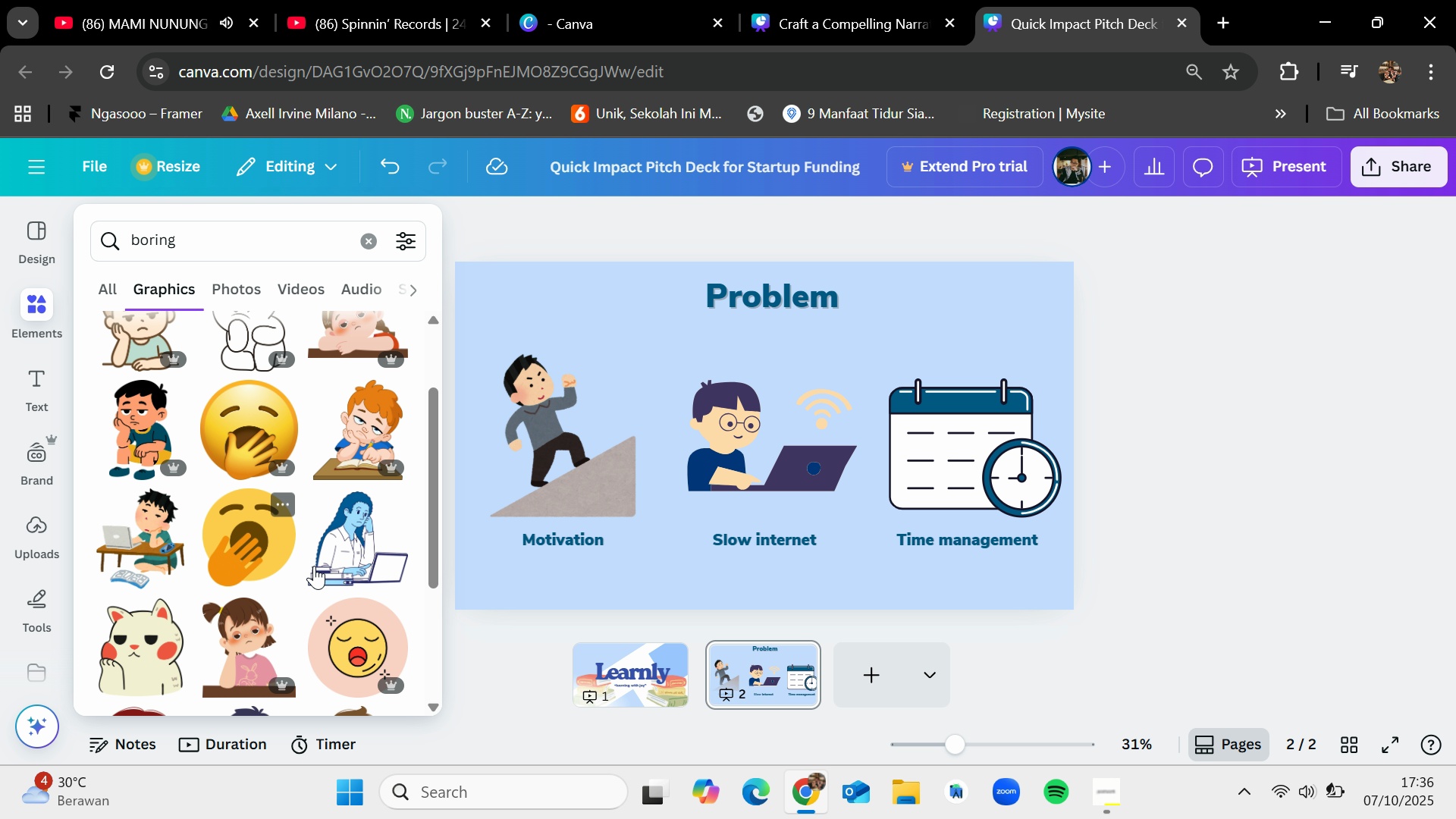 
scroll: coordinate [283, 547], scroll_direction: down, amount: 3.0
 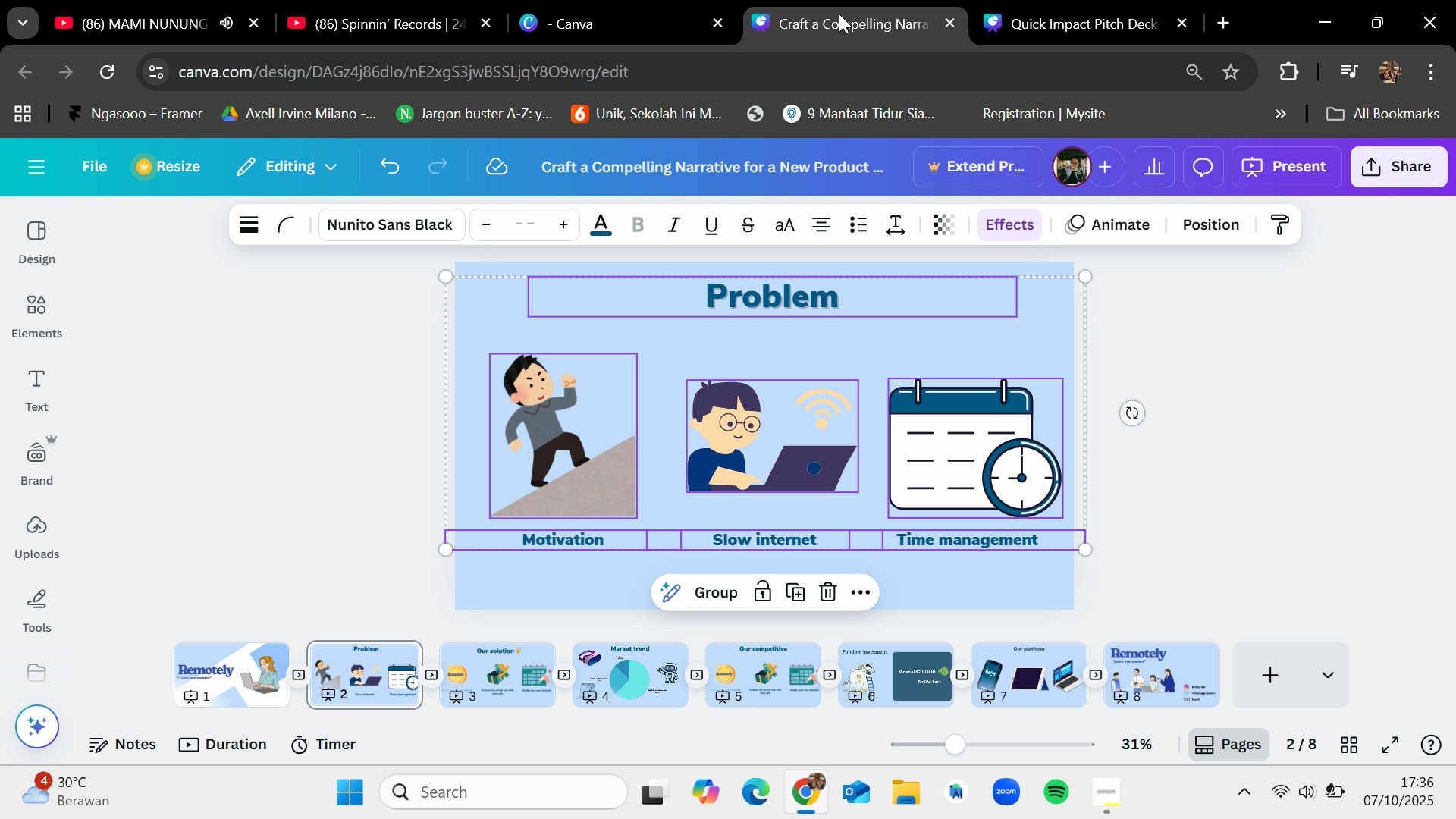 
left_click([1018, 0])
 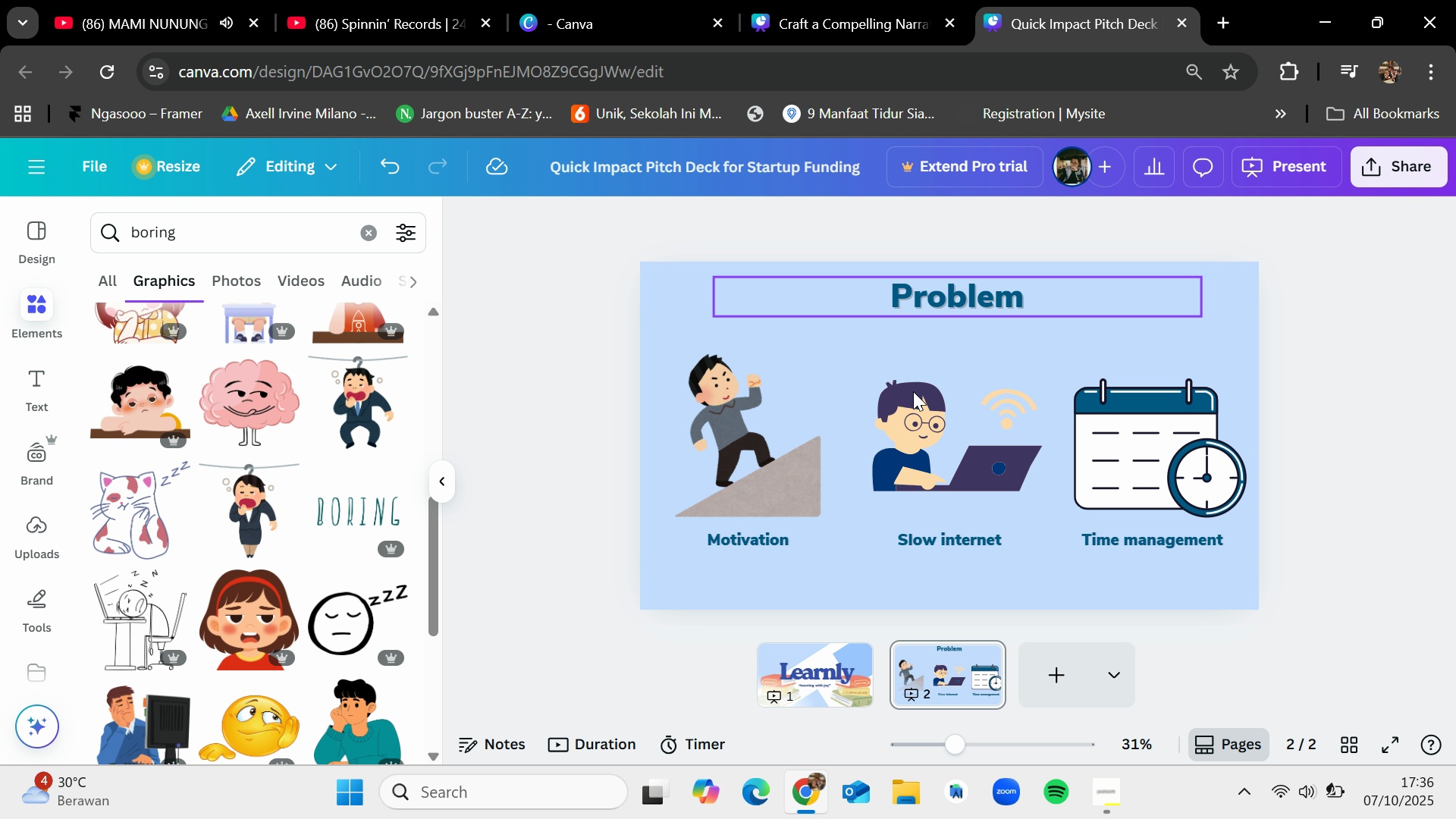 
wait(9.12)
 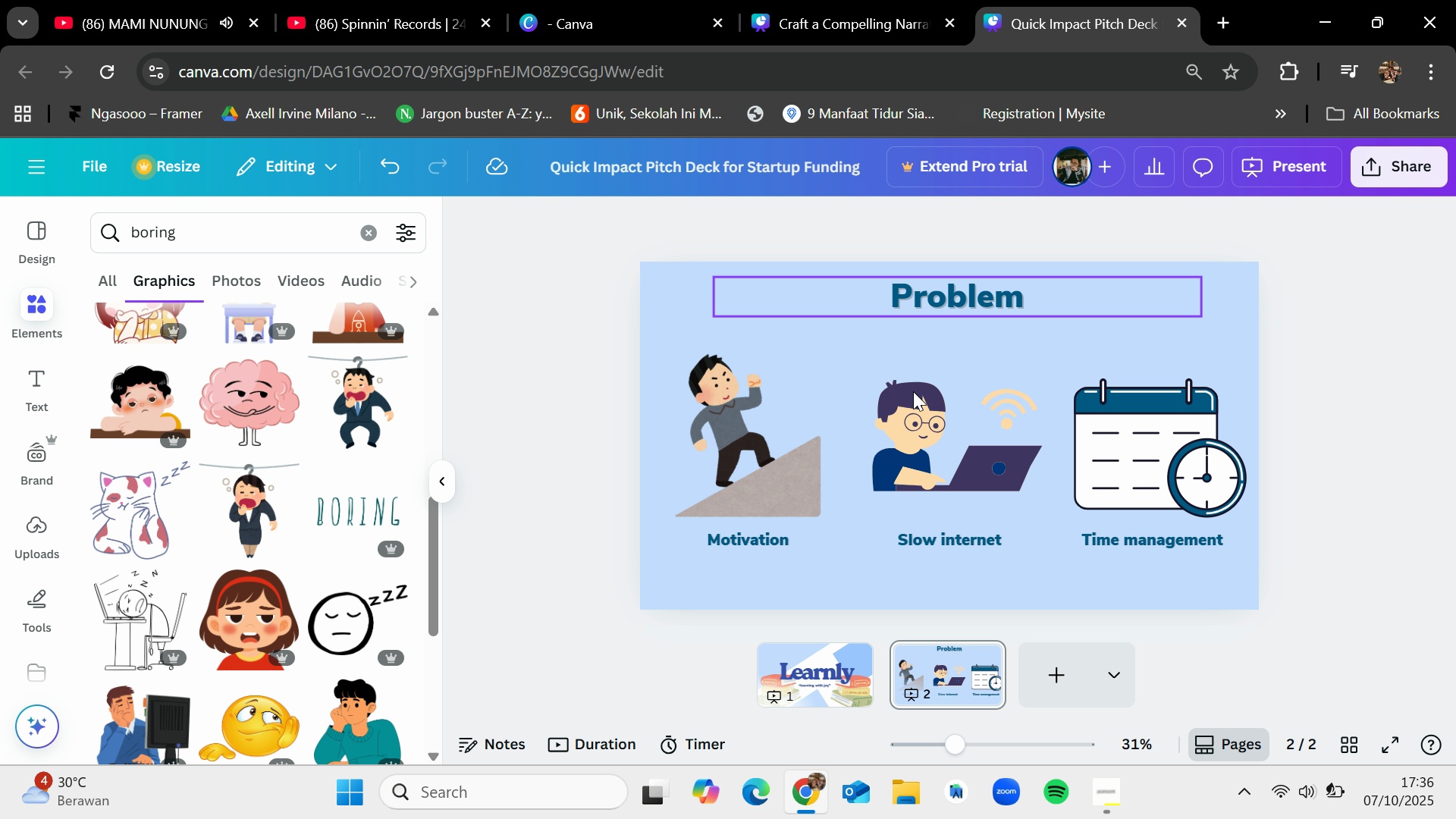 
mouse_move([738, 449])
 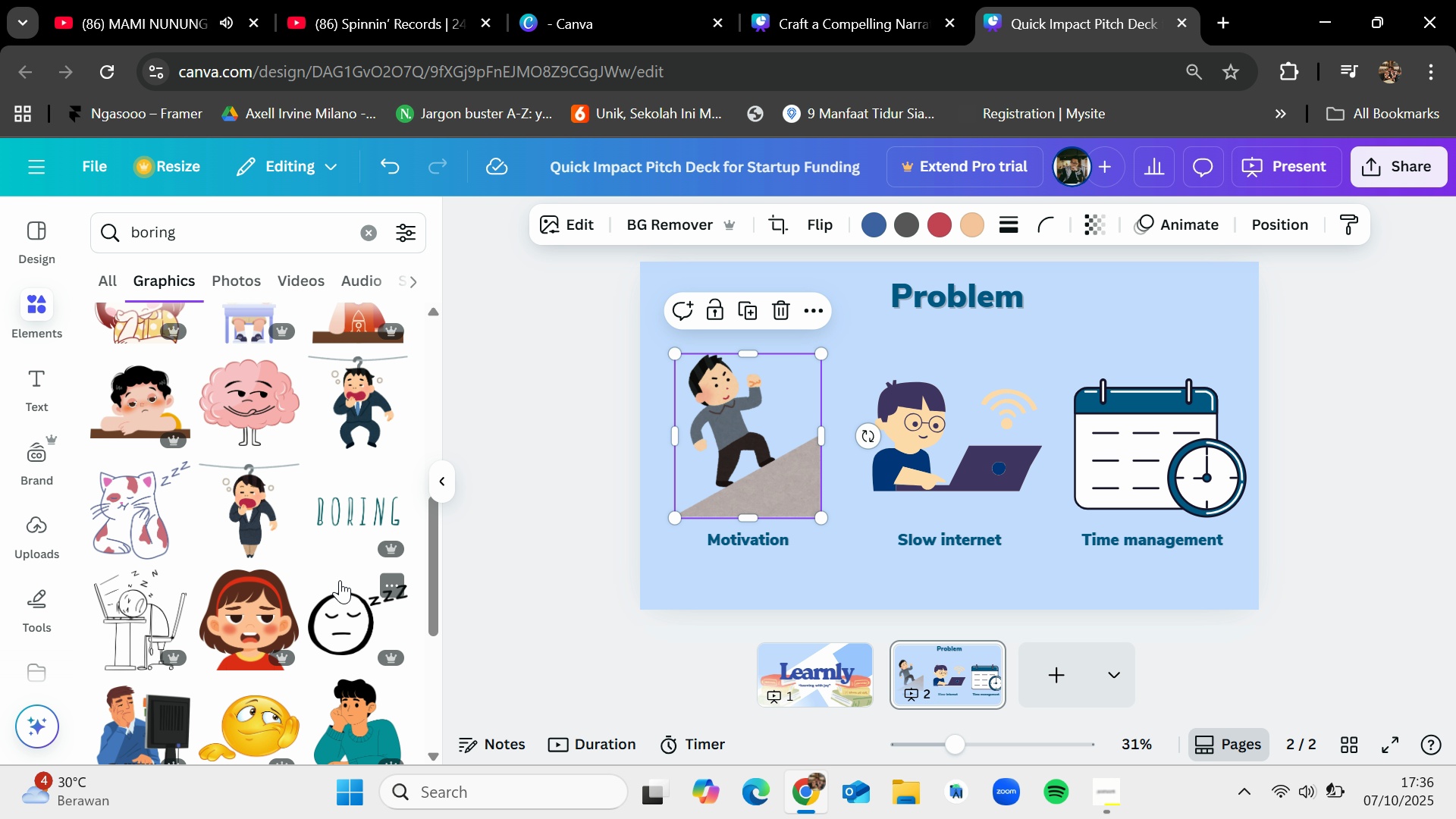 
scroll: coordinate [342, 580], scroll_direction: up, amount: 4.0
 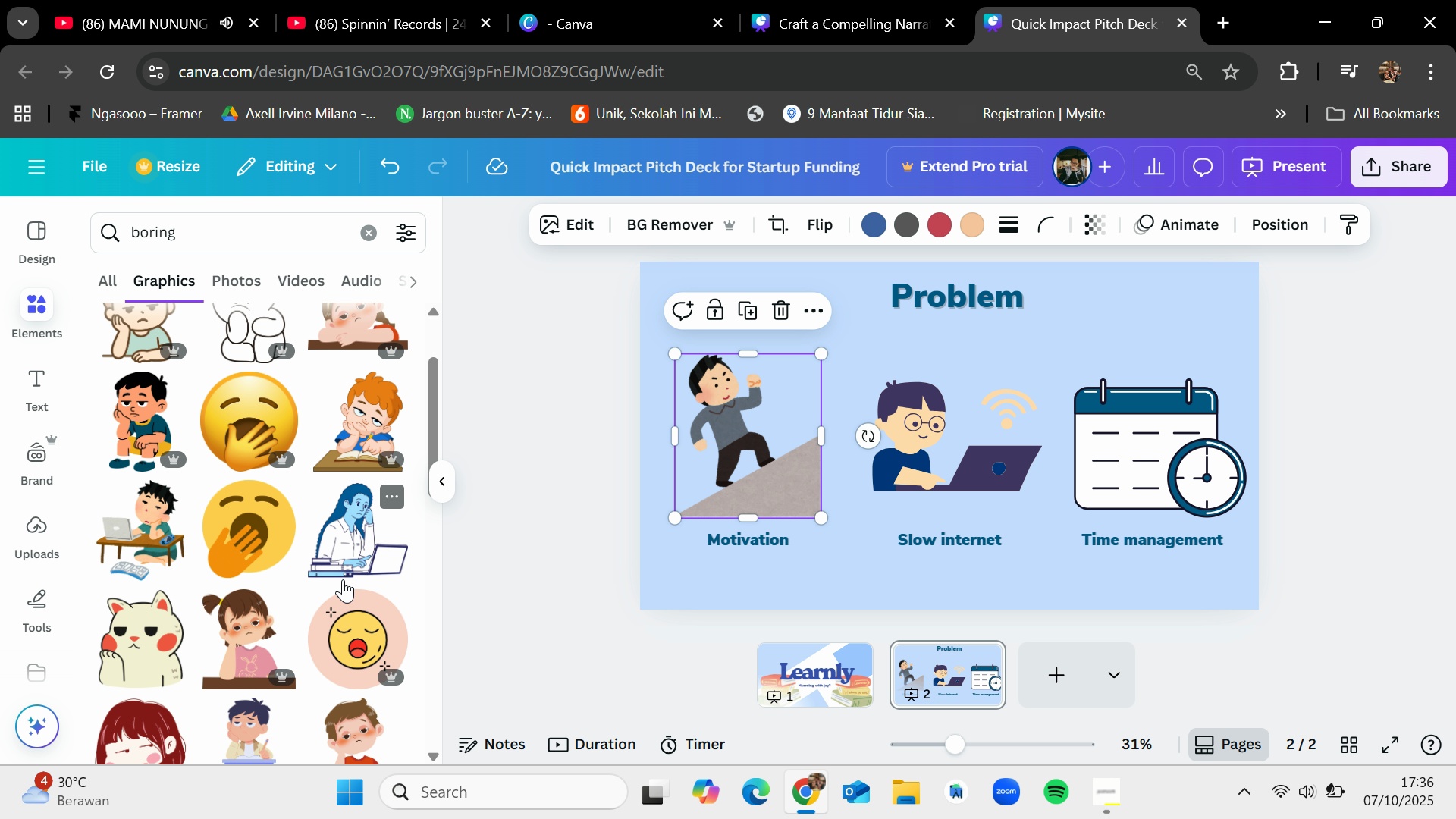 
key(Backspace)
 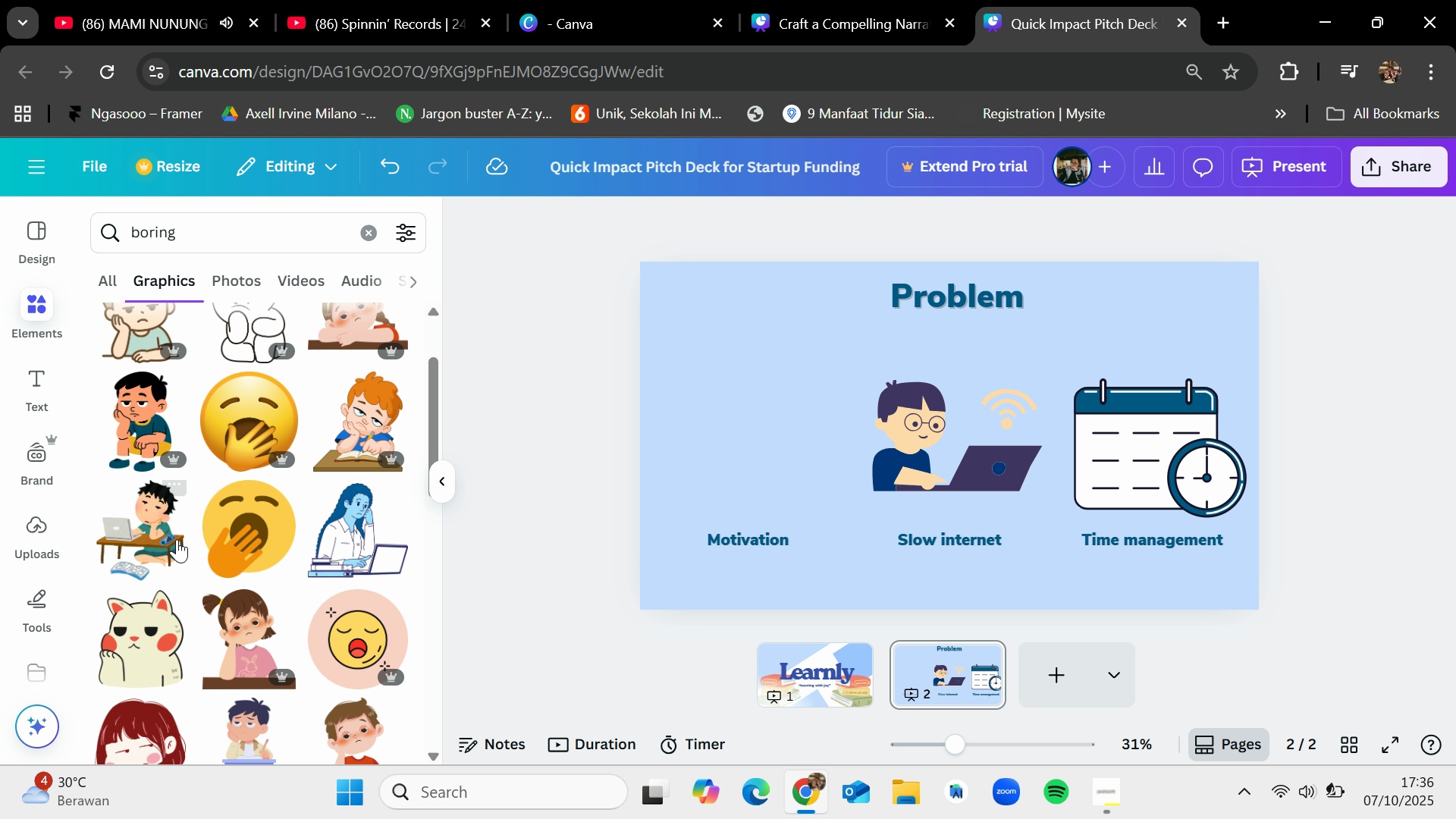 
left_click_drag(start_coordinate=[157, 538], to_coordinate=[723, 362])
 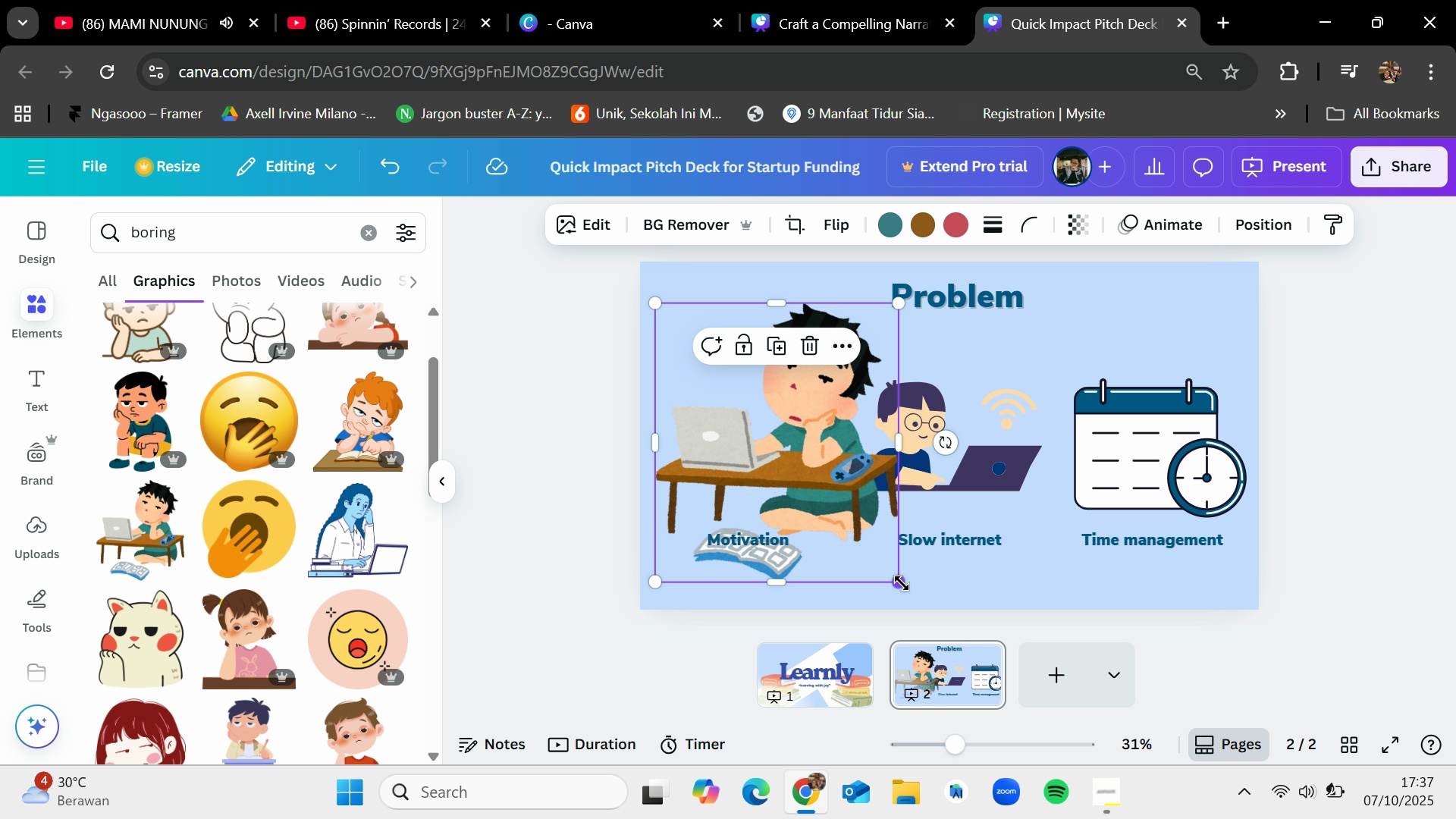 
left_click_drag(start_coordinate=[902, 584], to_coordinate=[806, 496])
 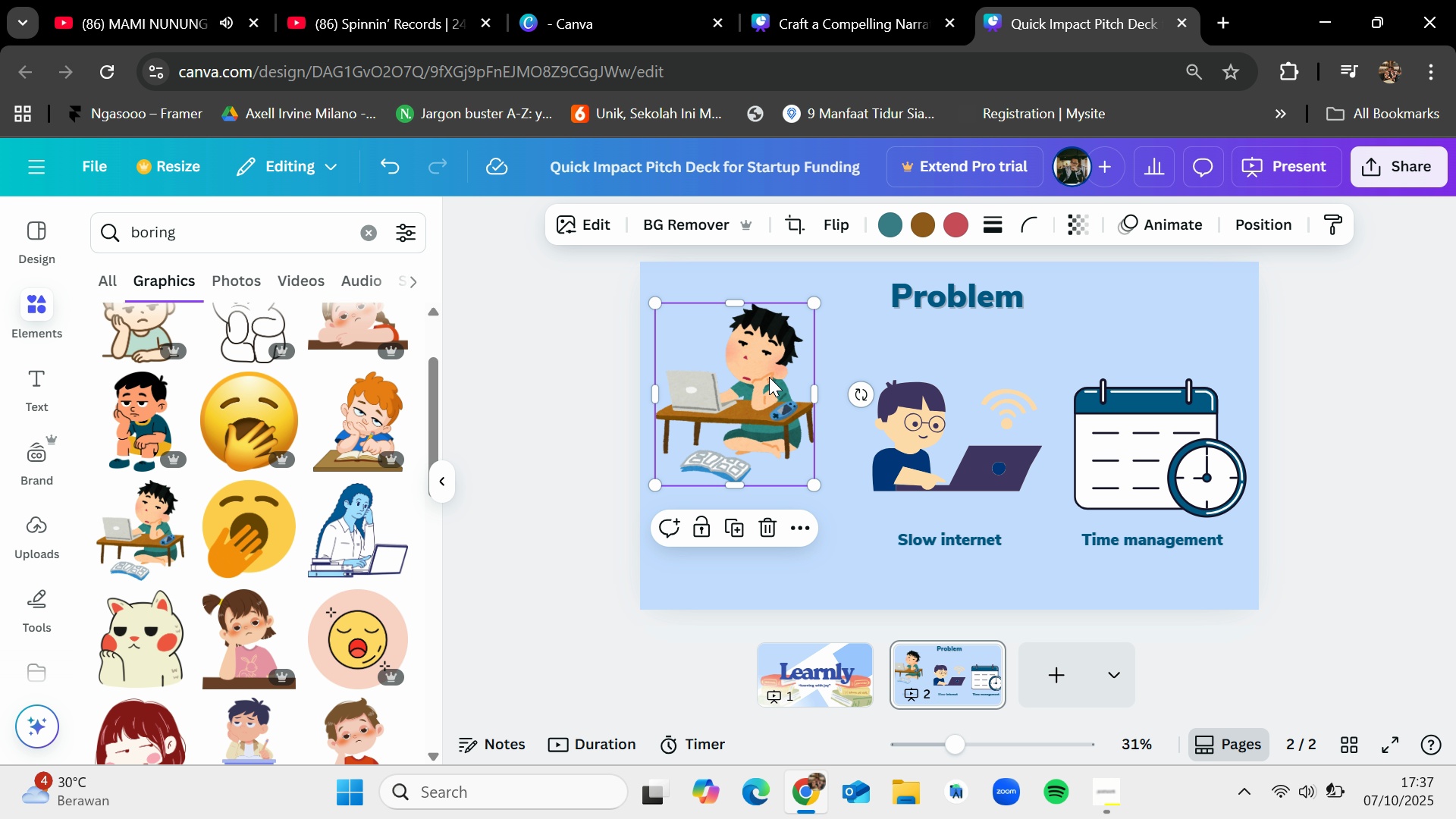 
left_click_drag(start_coordinate=[768, 378], to_coordinate=[777, 410])
 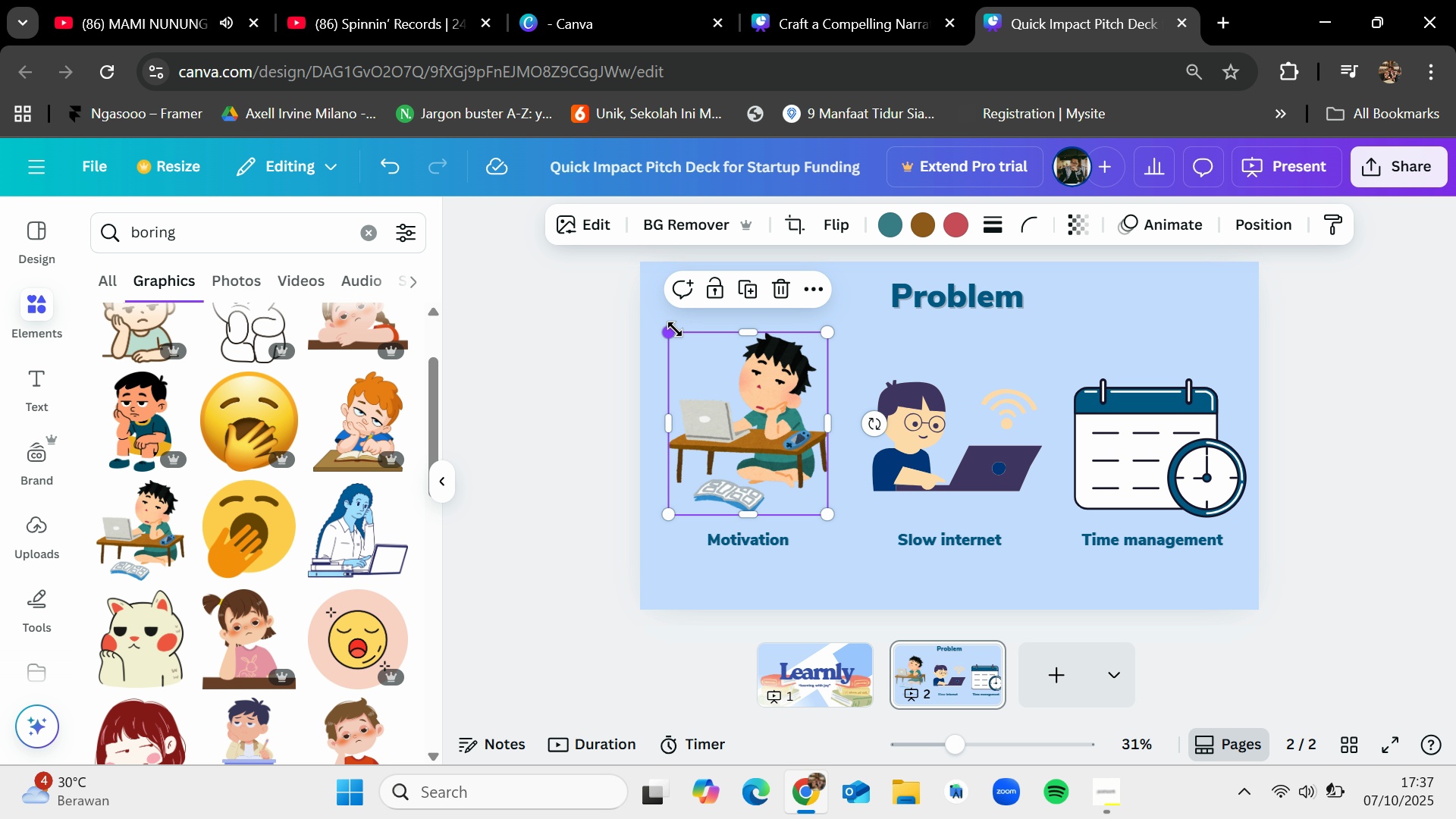 
left_click_drag(start_coordinate=[670, 332], to_coordinate=[687, 378])
 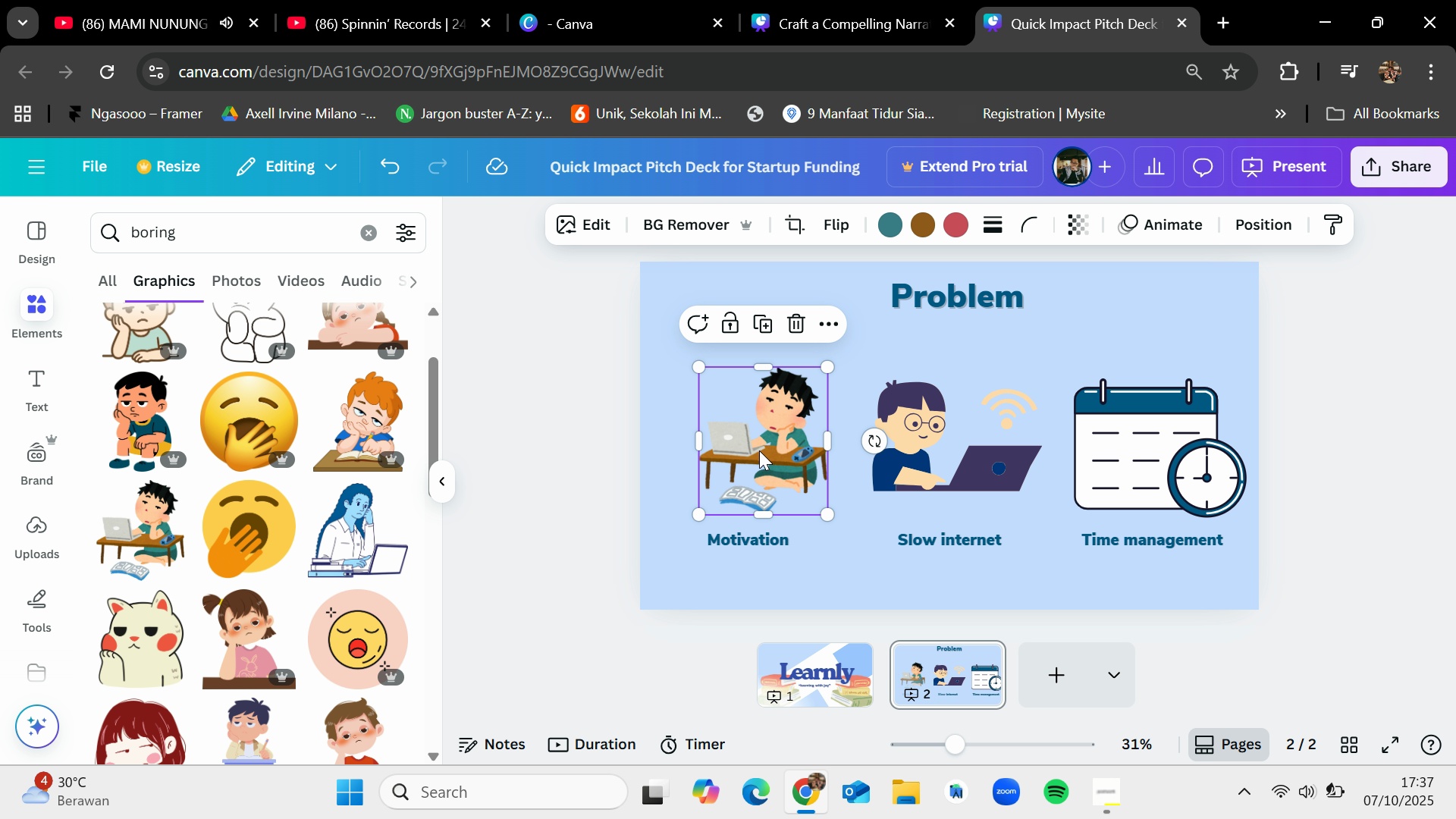 
left_click_drag(start_coordinate=[759, 450], to_coordinate=[752, 448])
 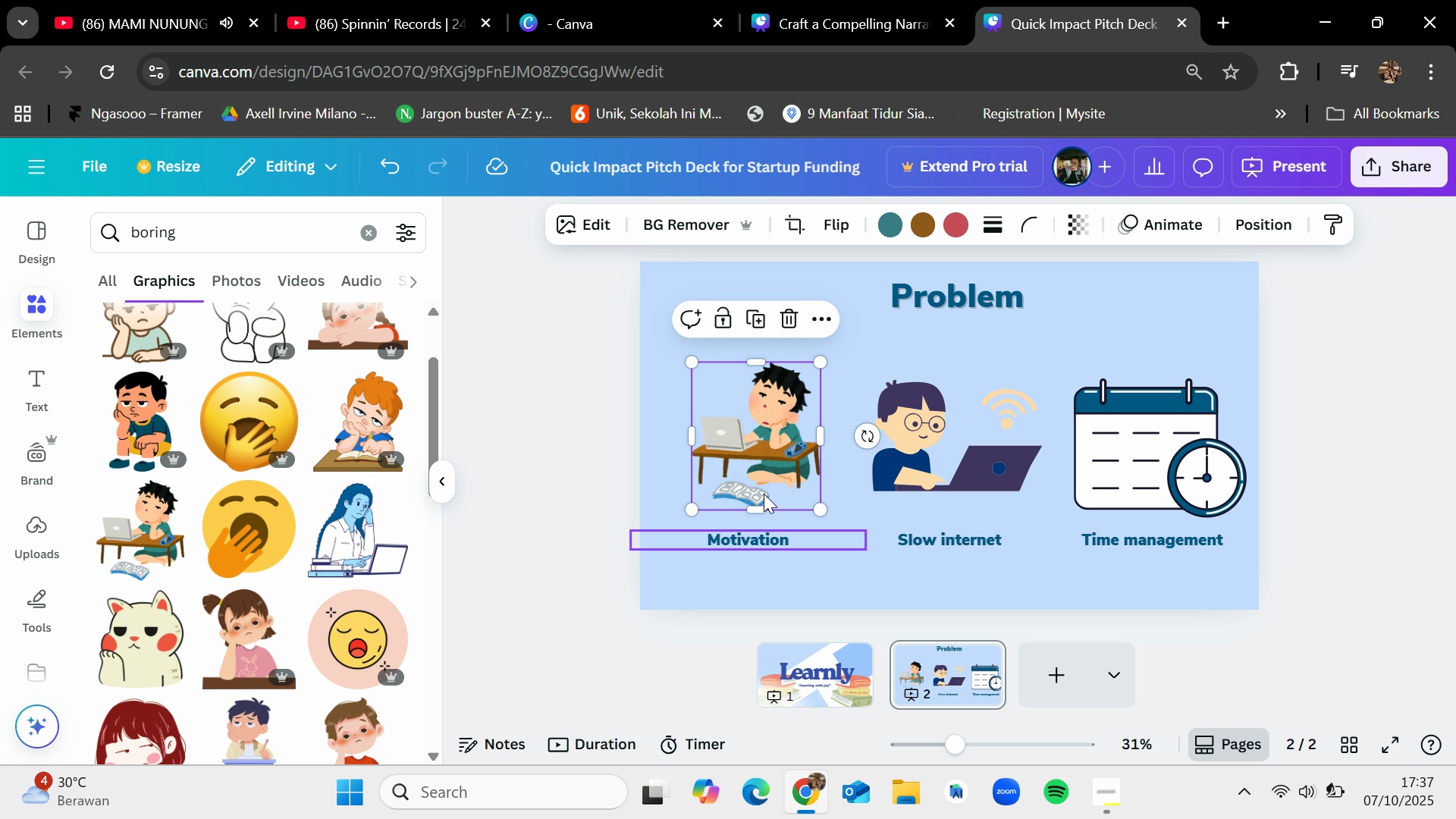 
left_click_drag(start_coordinate=[752, 433], to_coordinate=[745, 434])
 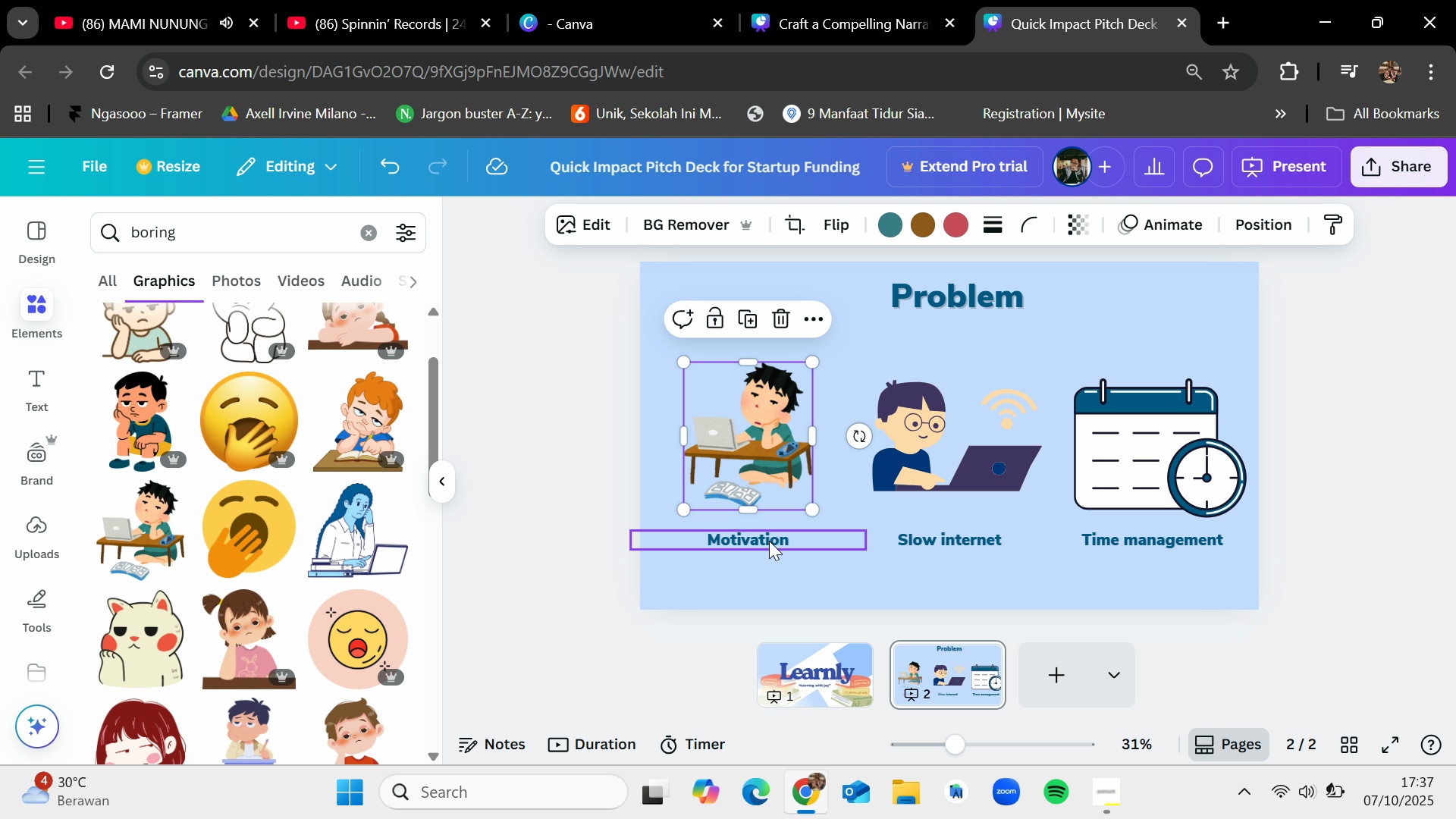 
double_click([769, 541])
 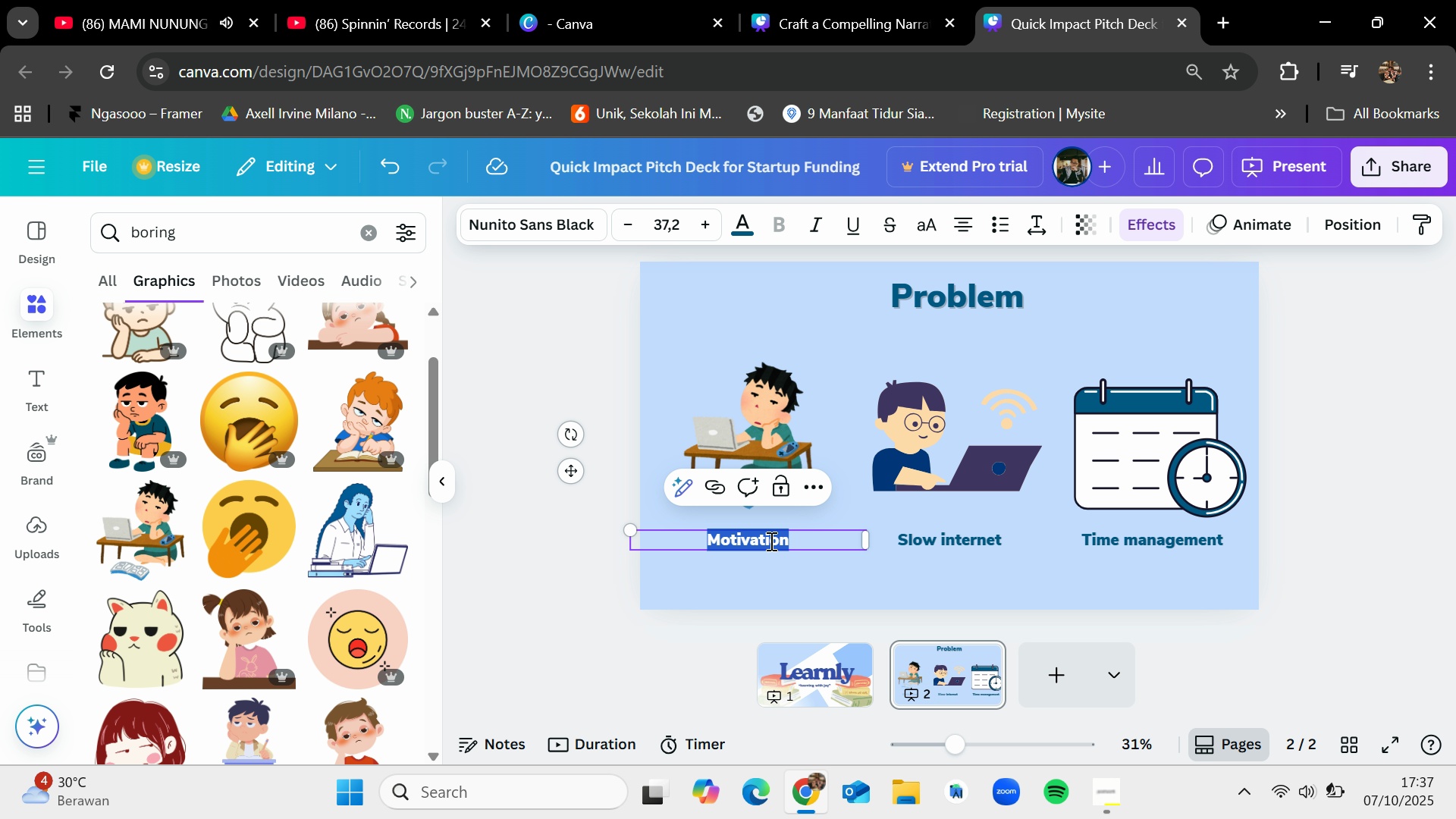 
key(Backspace)
type(Boring method)
 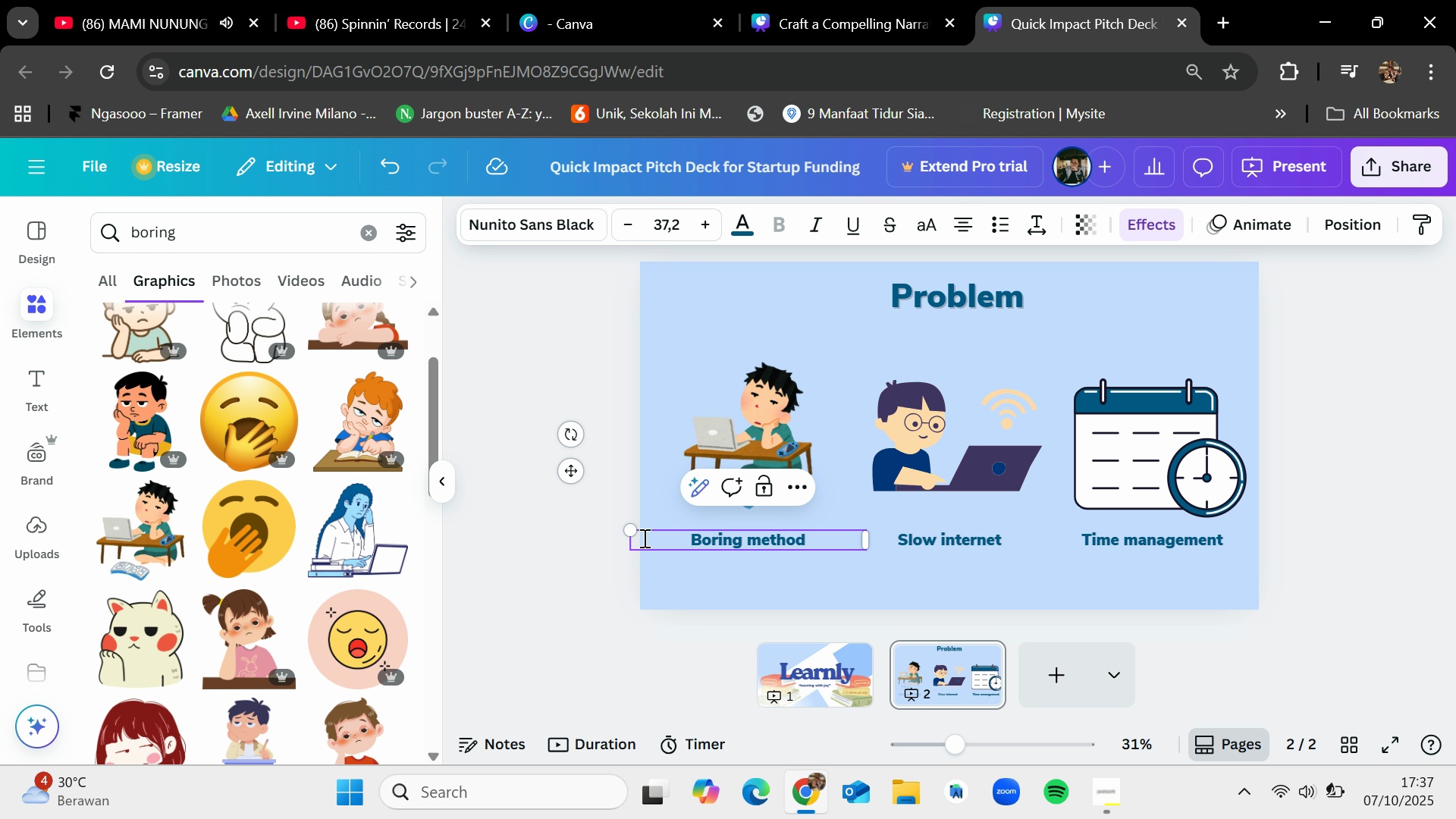 
left_click([540, 545])
 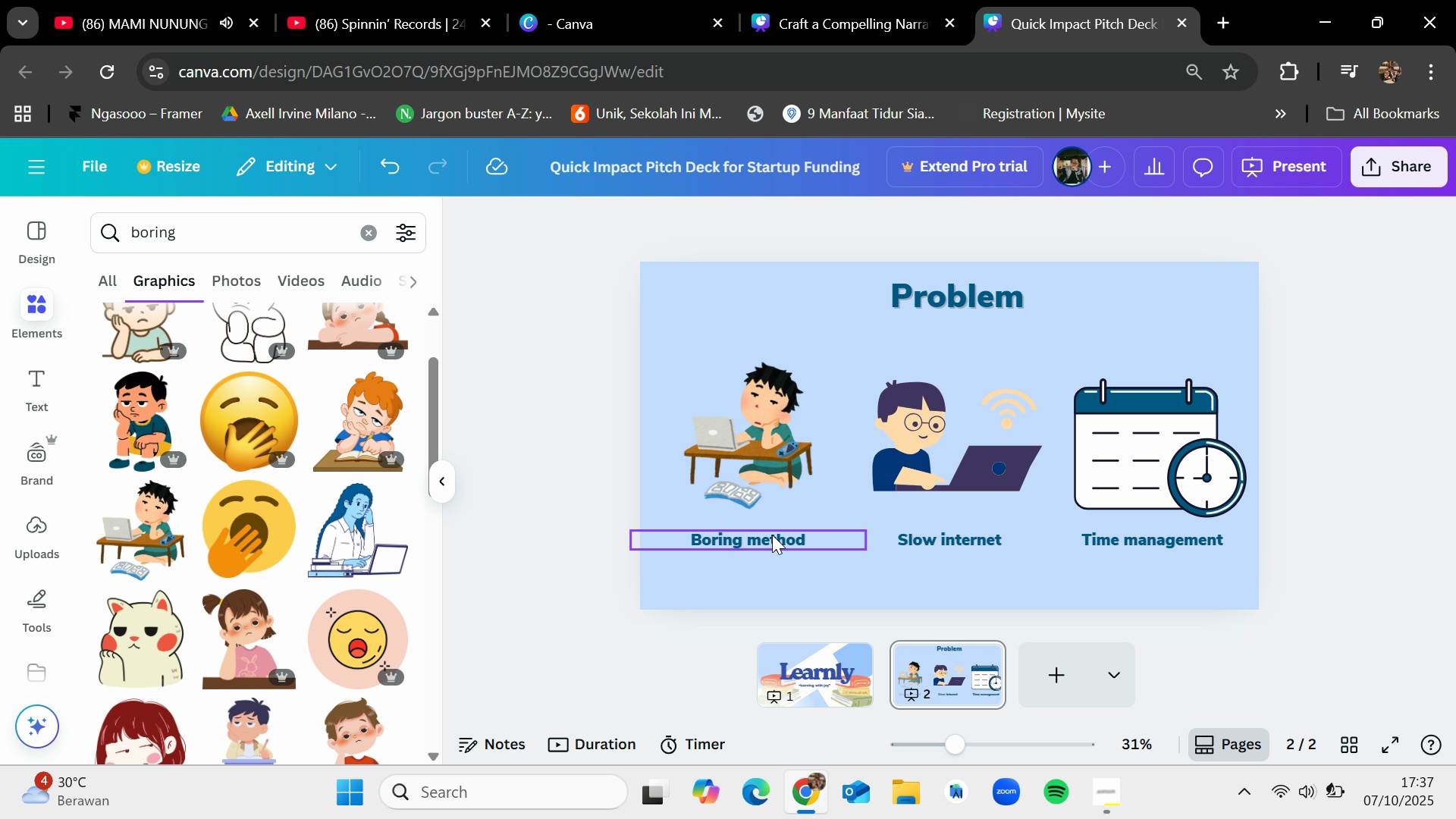 
left_click_drag(start_coordinate=[772, 536], to_coordinate=[779, 535])
 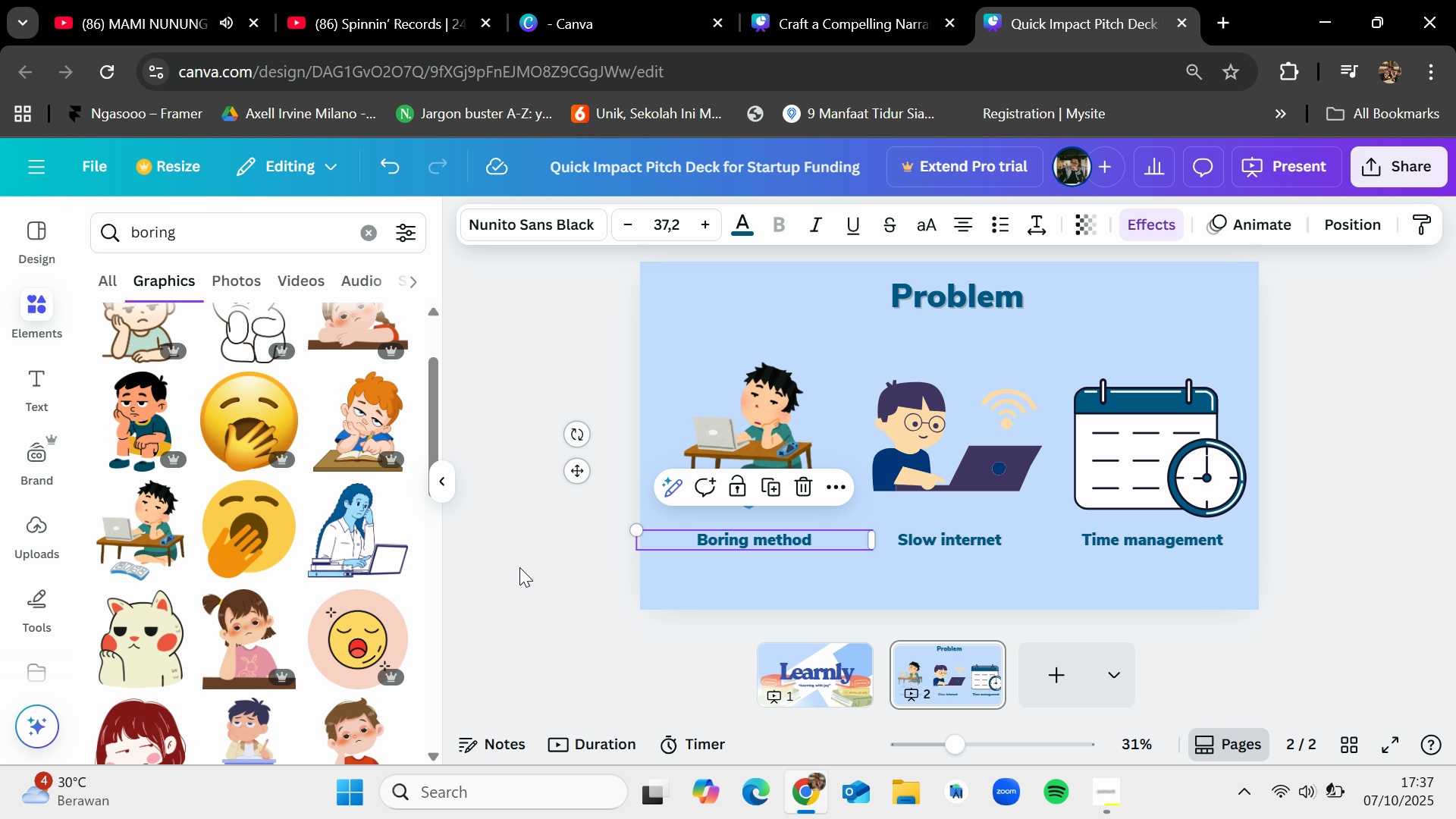 
left_click([519, 567])
 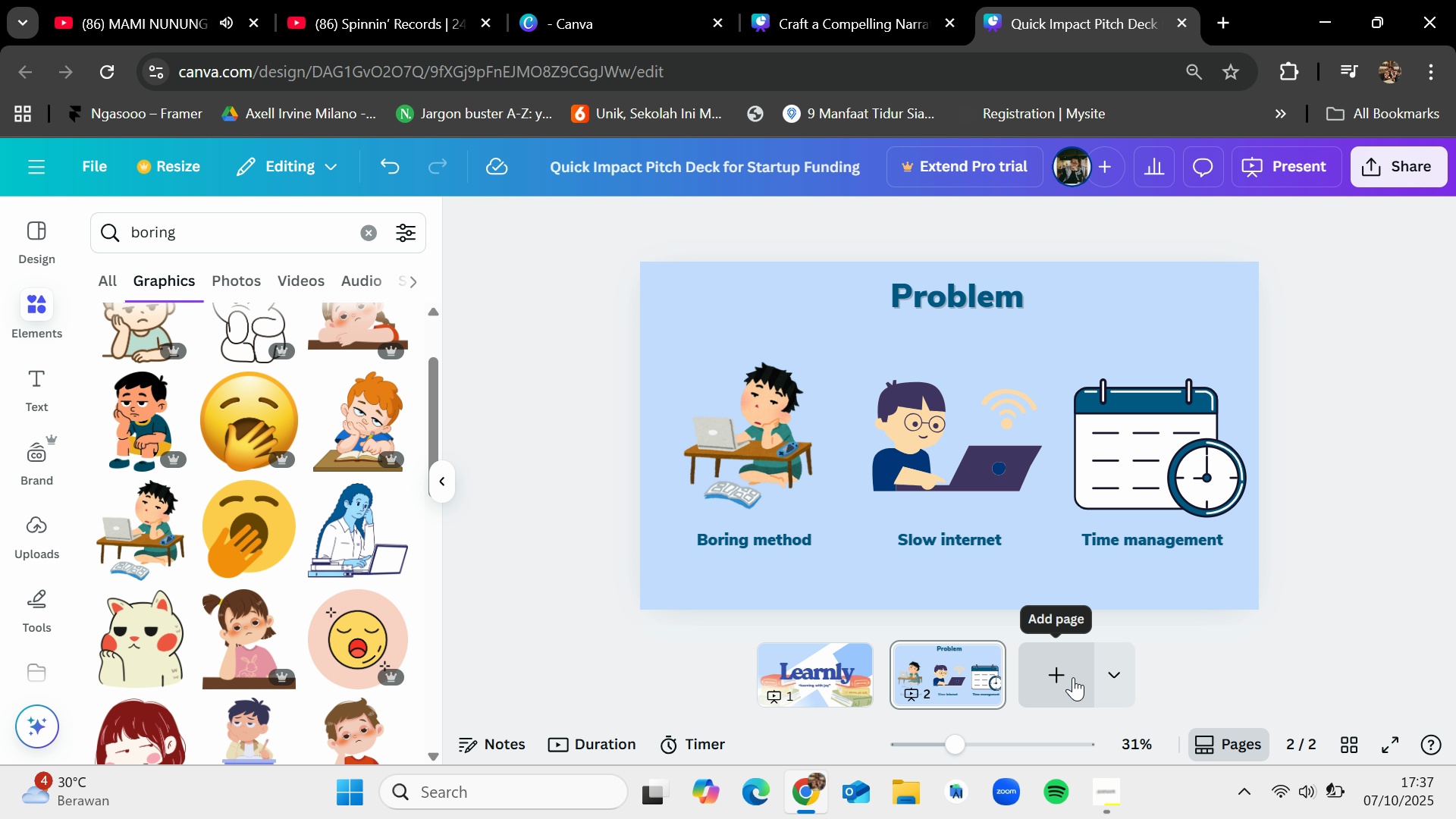 
wait(13.31)
 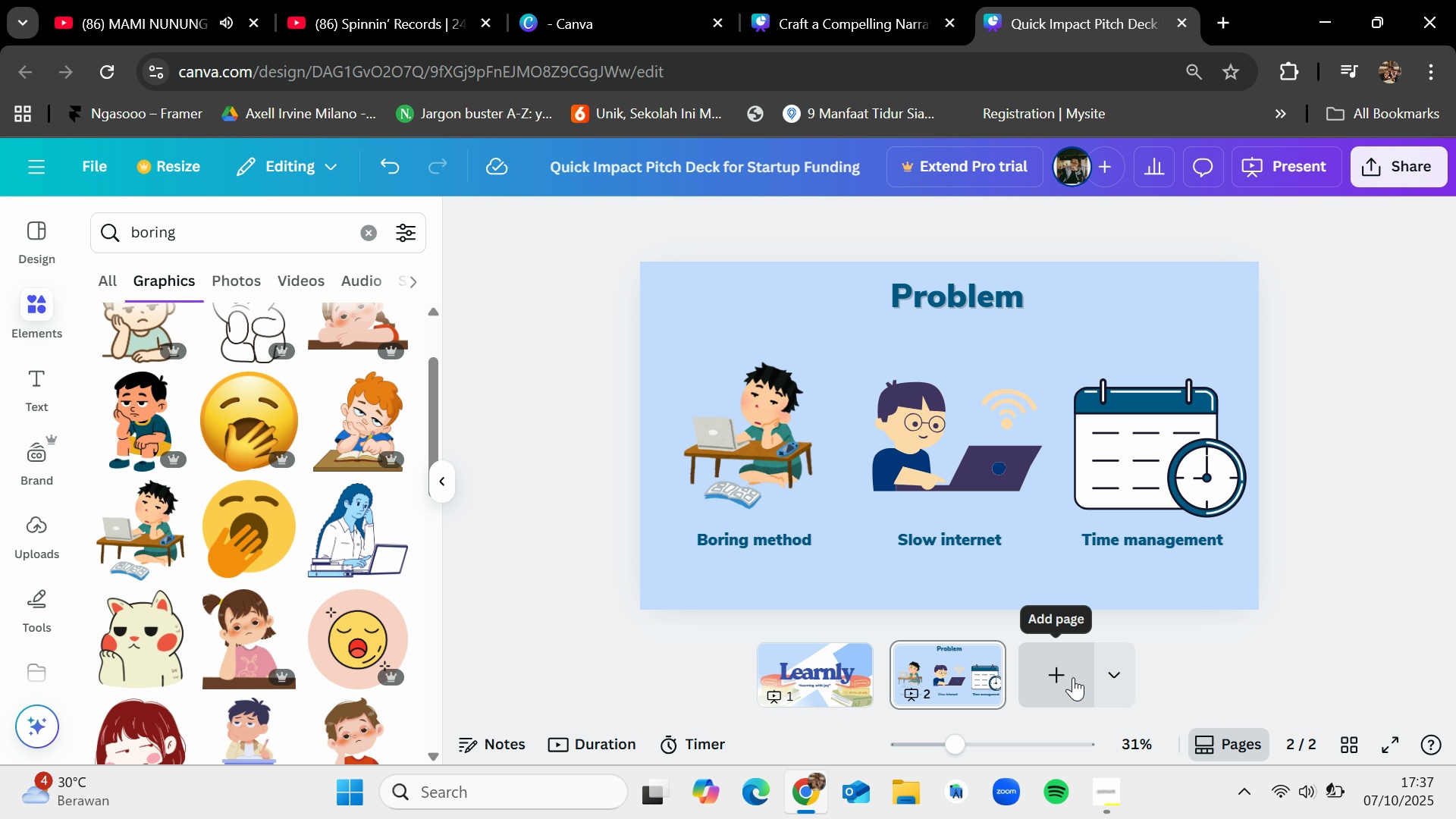 
left_click([1058, 676])
 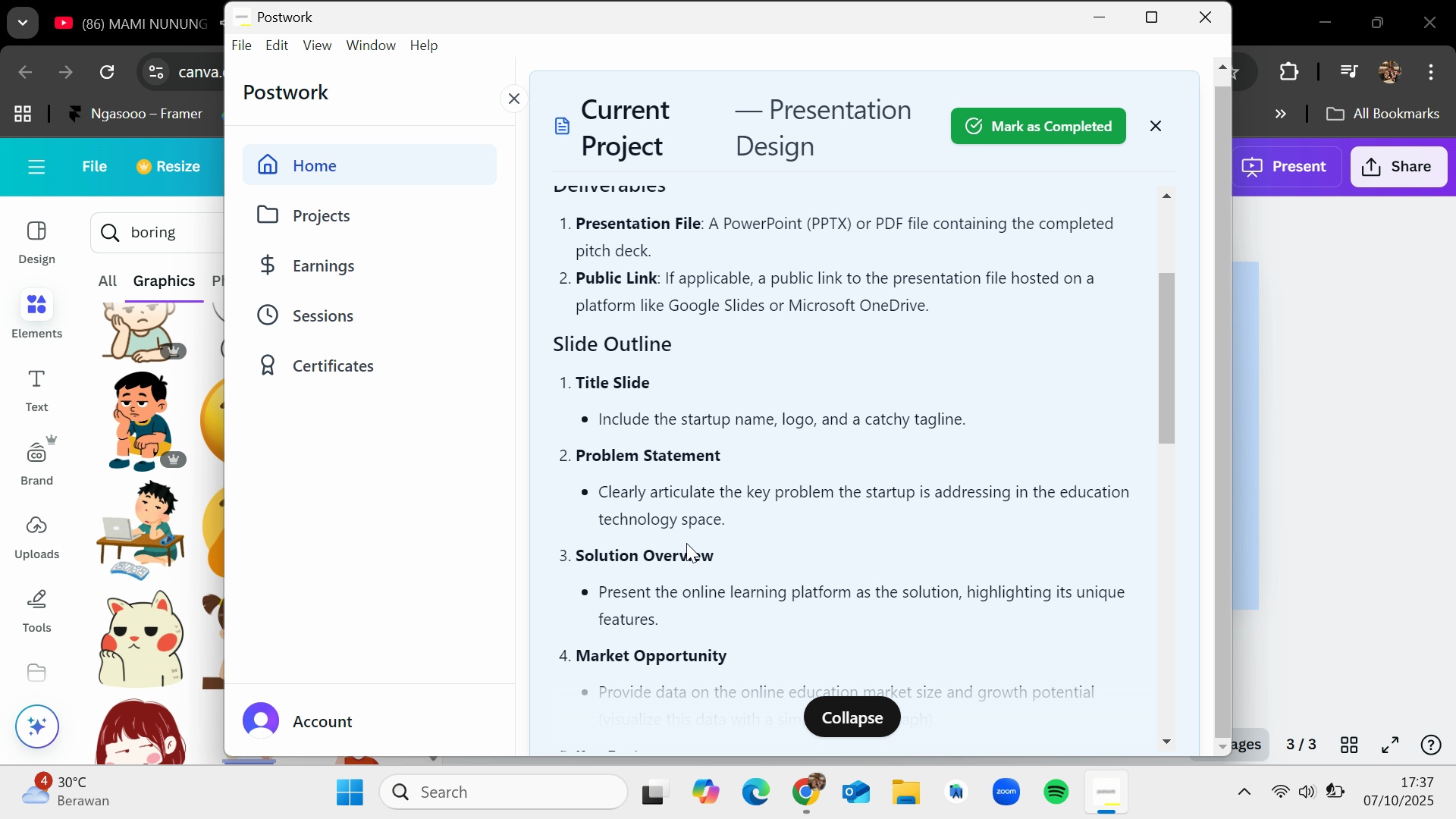 
scroll: coordinate [686, 543], scroll_direction: down, amount: 1.0
 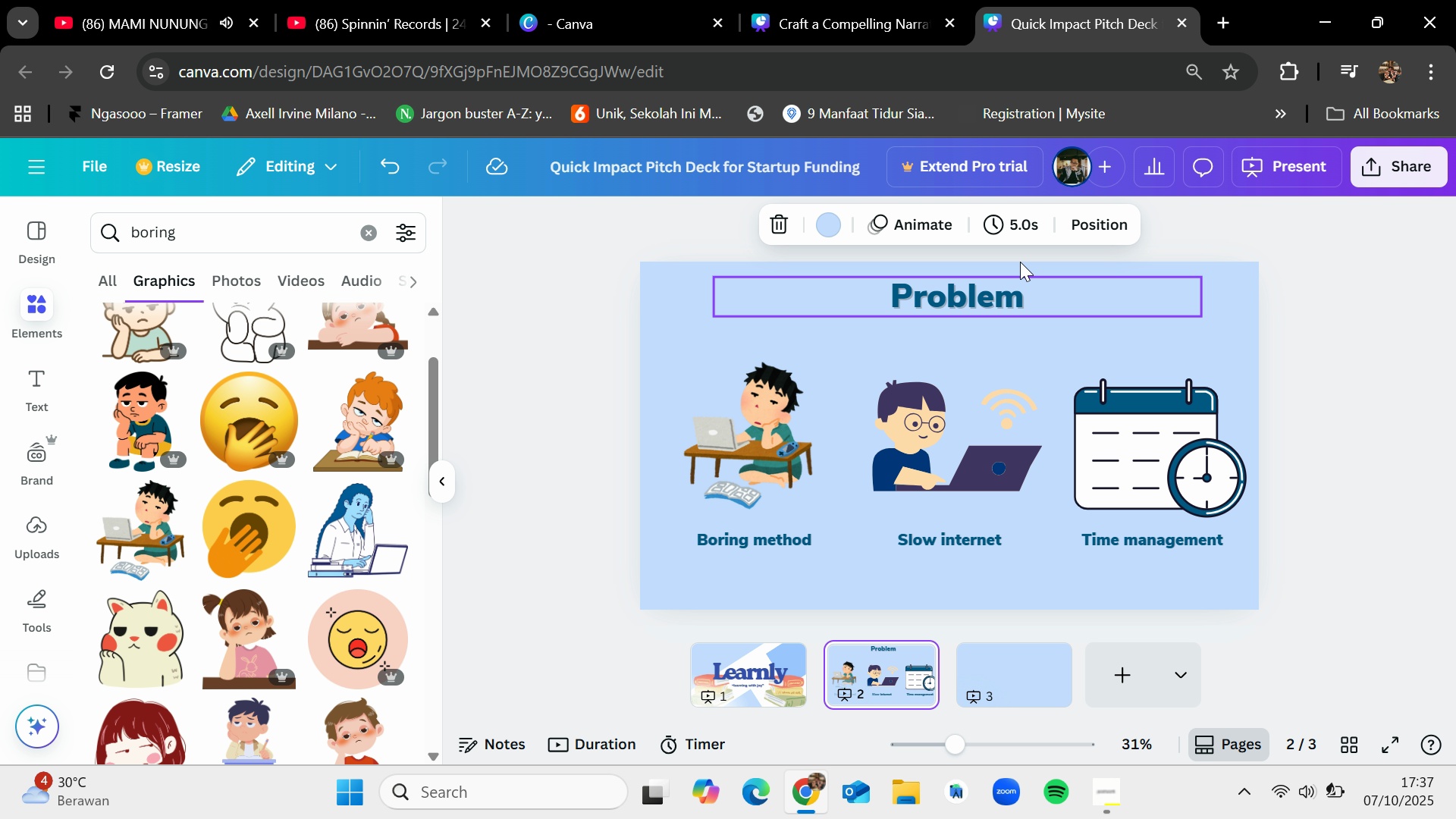 
key(Control+C)
 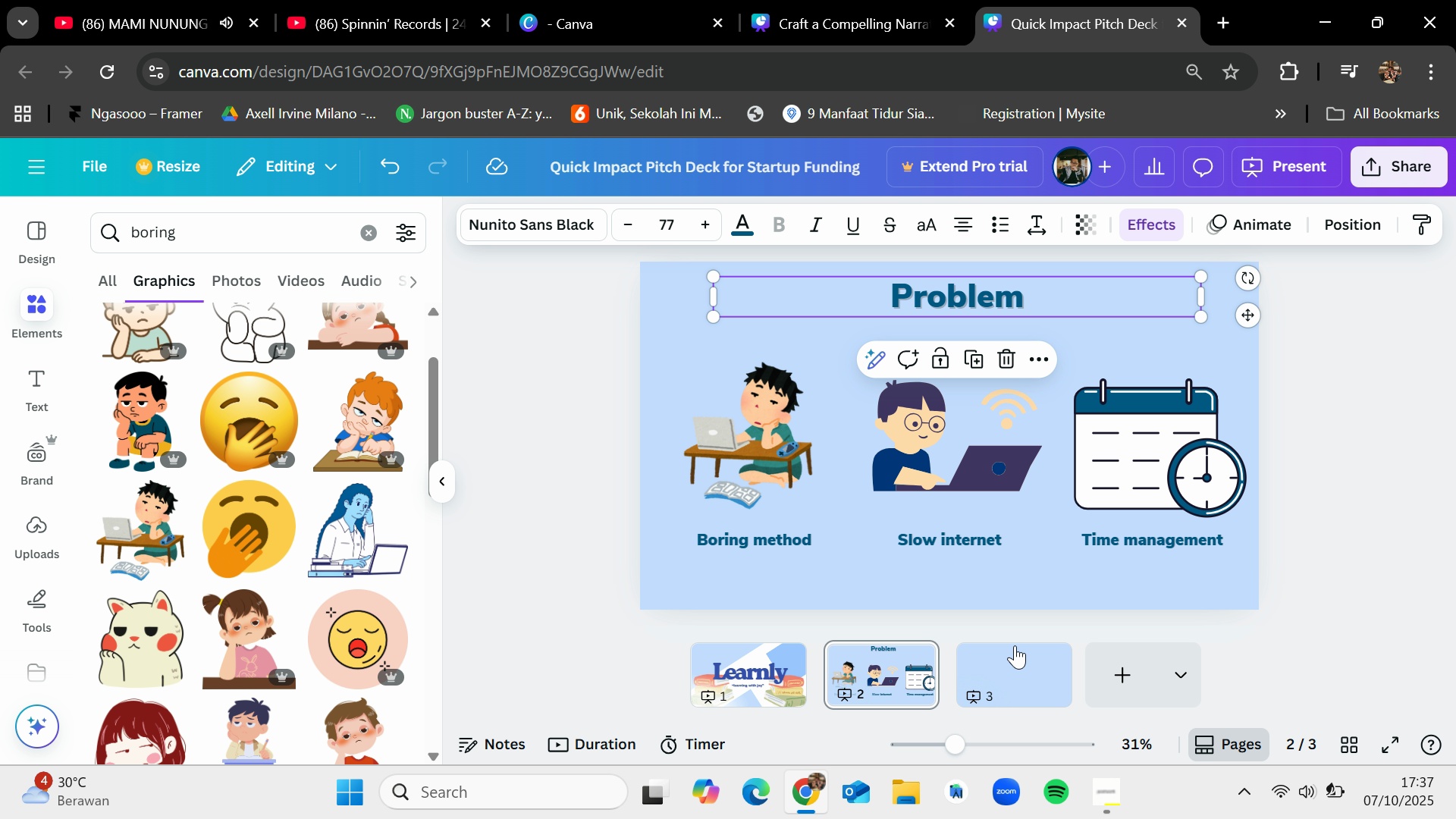 
left_click([1015, 647])
 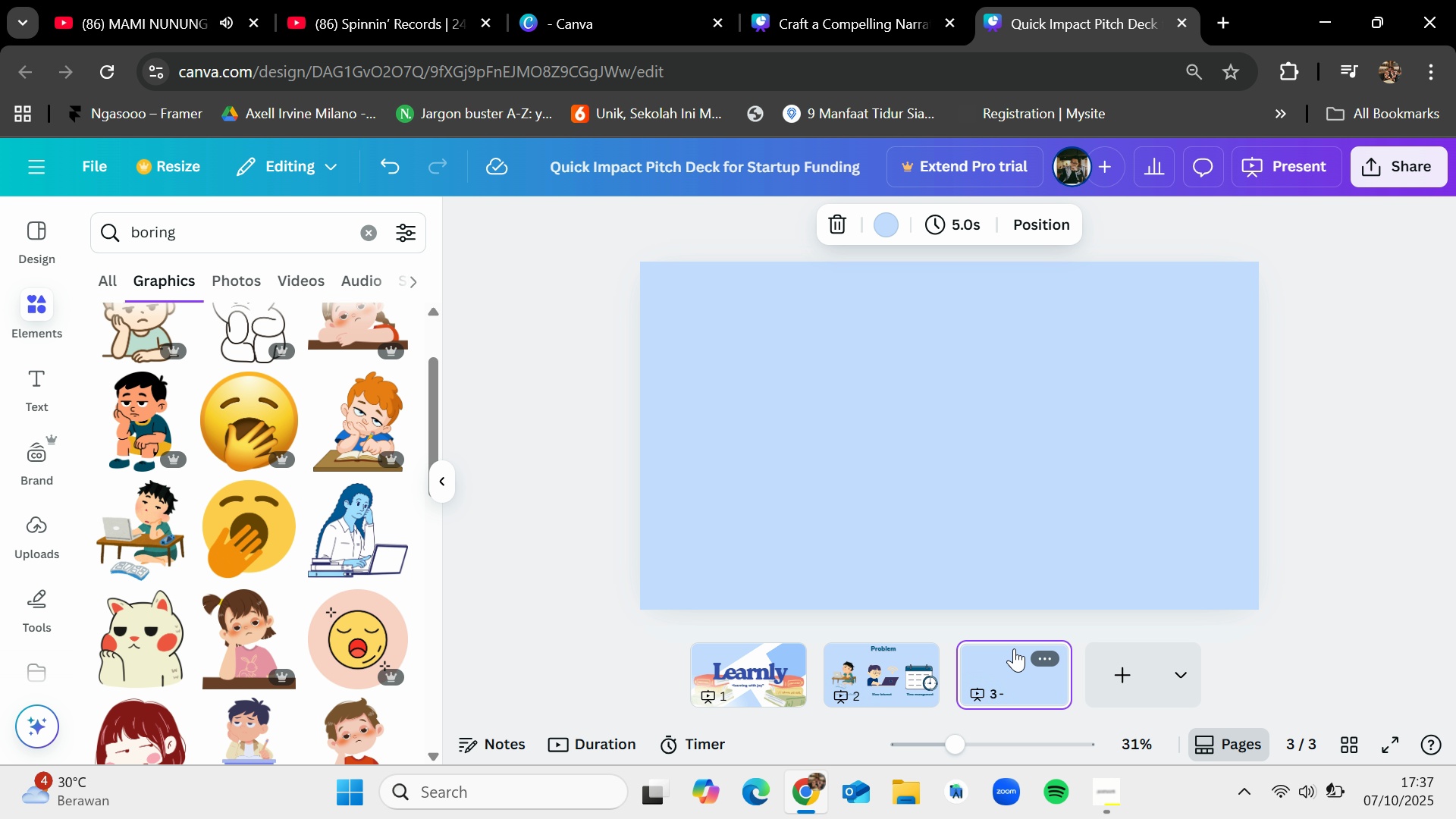 
key(Control+V)
 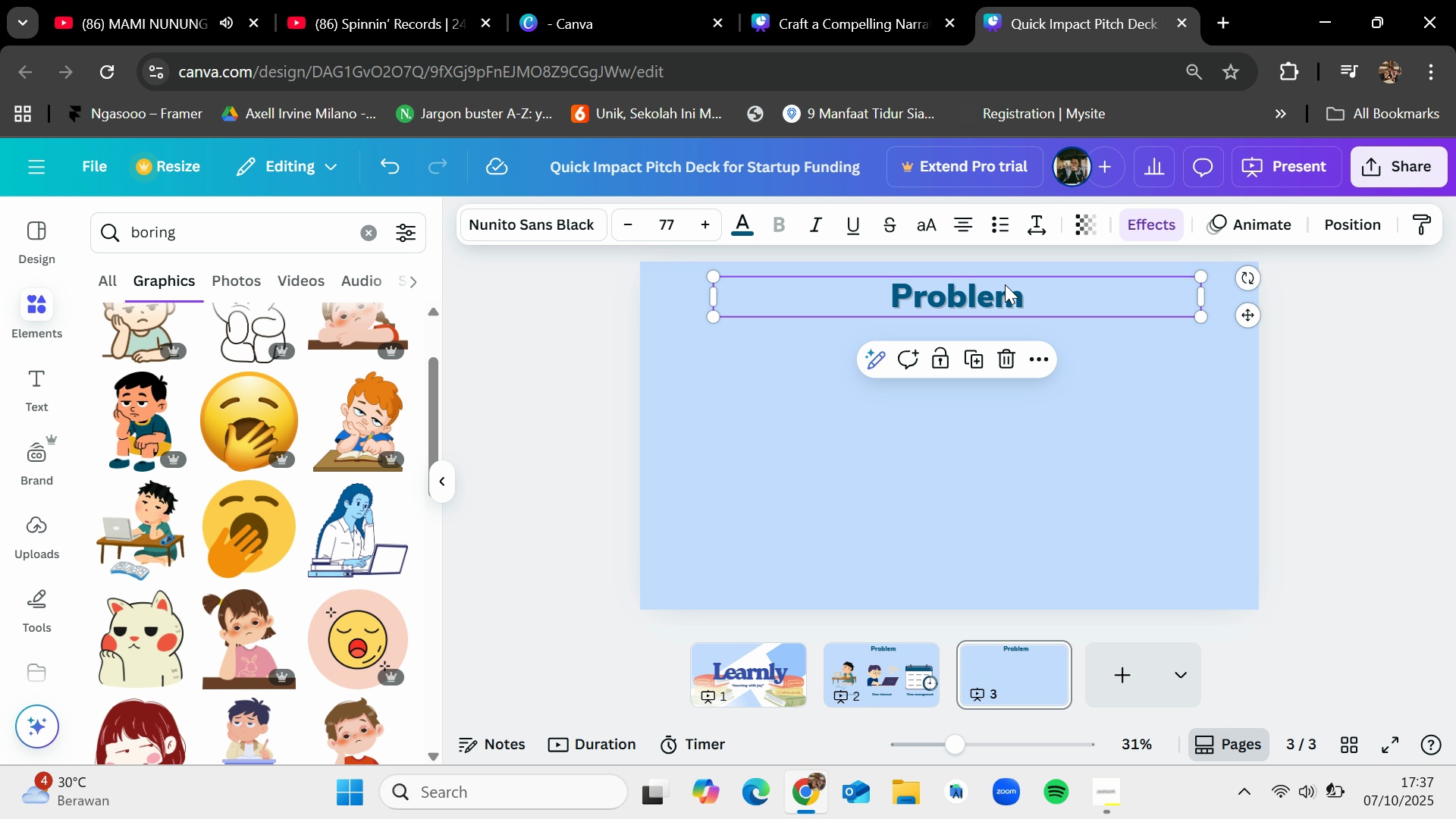 
double_click([1005, 284])
 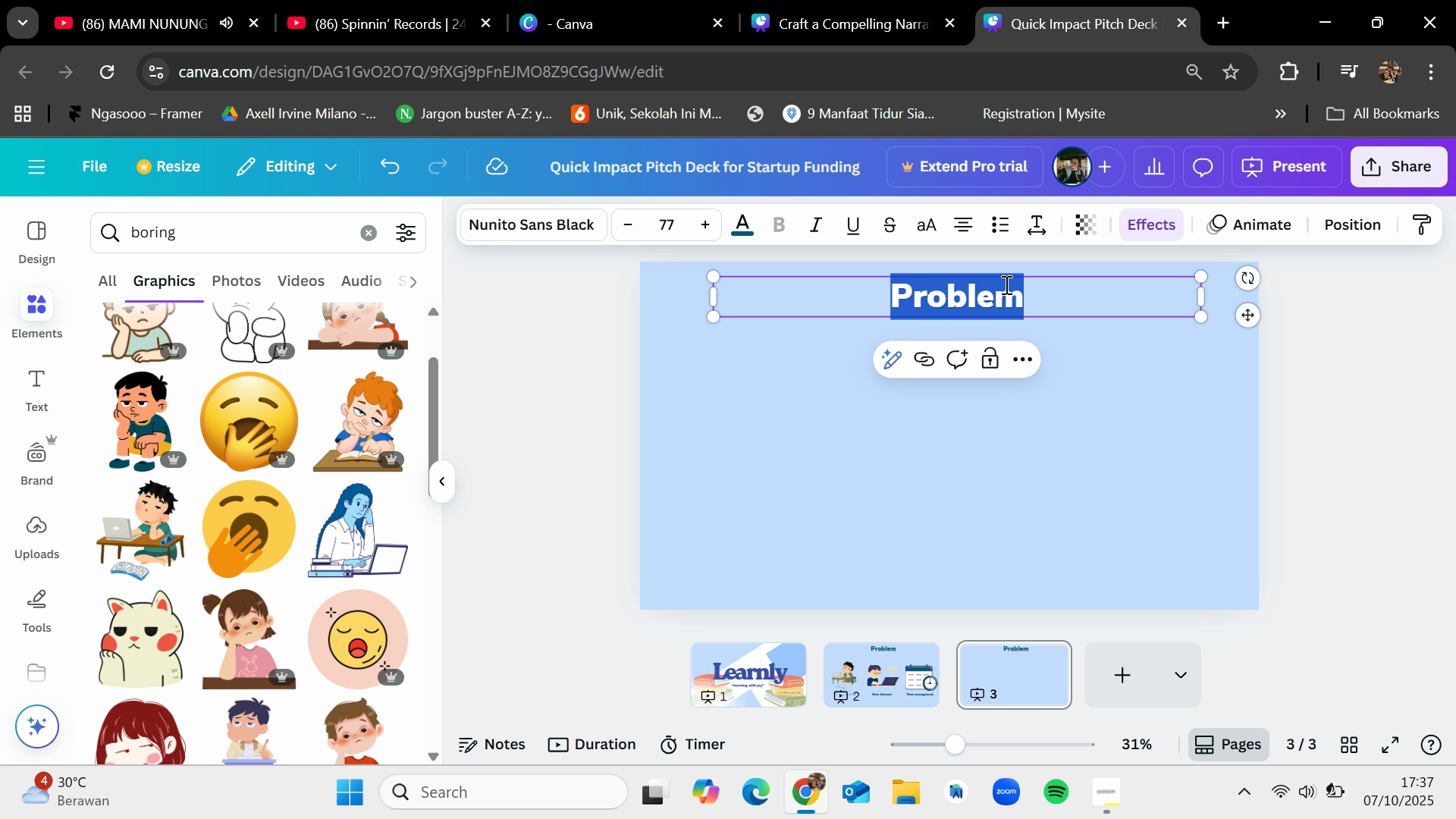 
key(Backspace)
type(Our solution)
 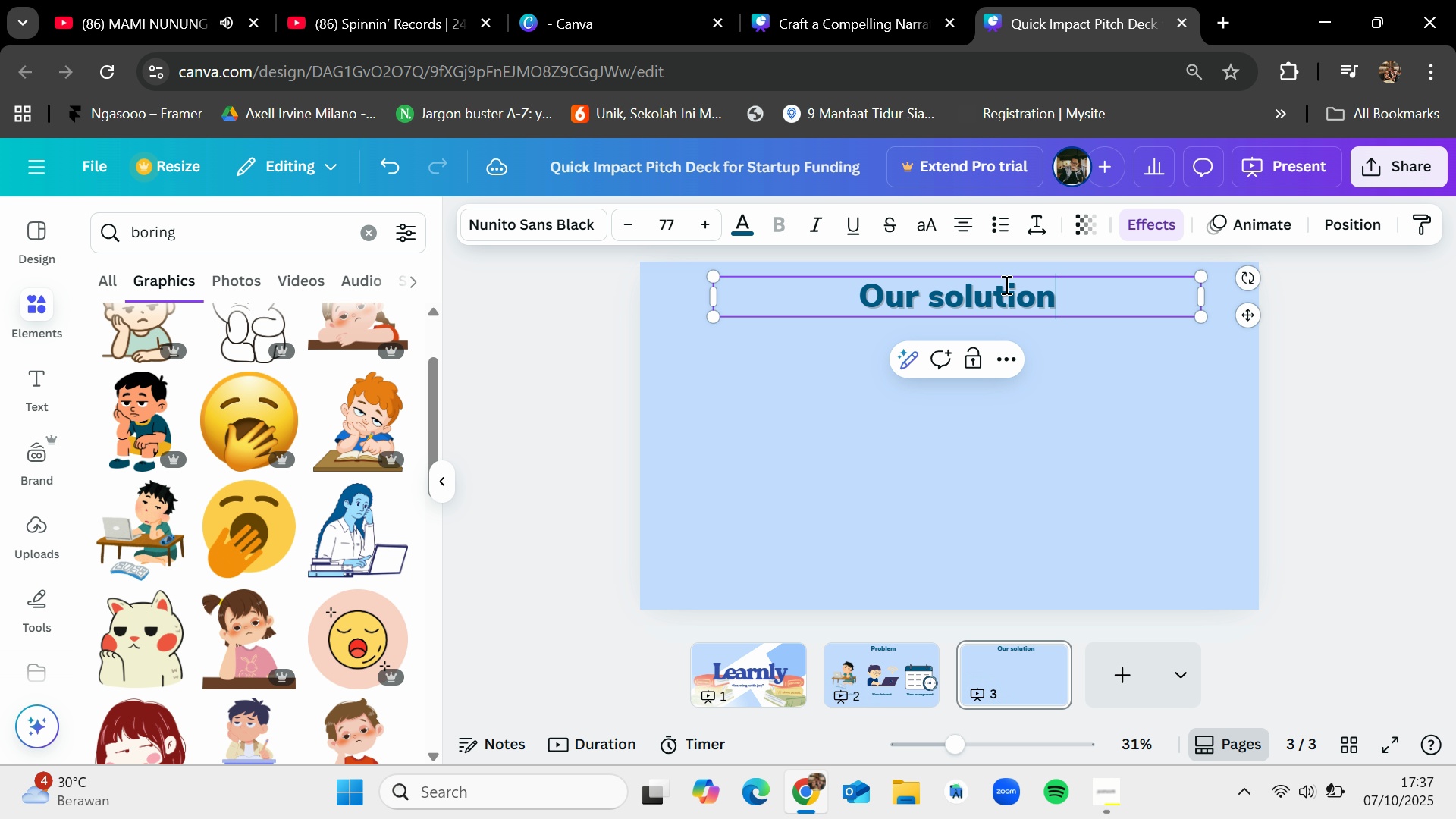 
left_click([1414, 406])
 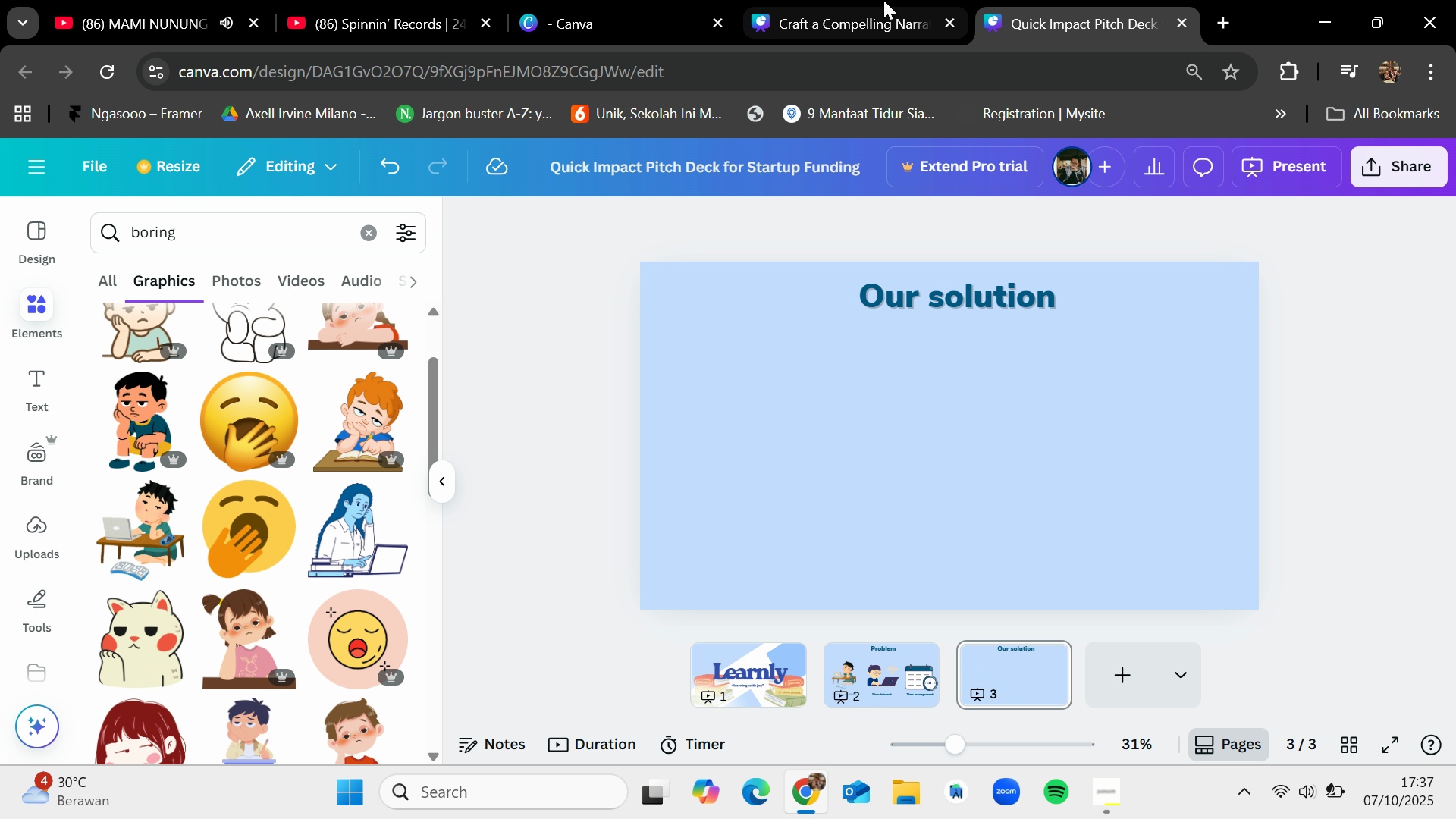 
left_click([883, 0])
 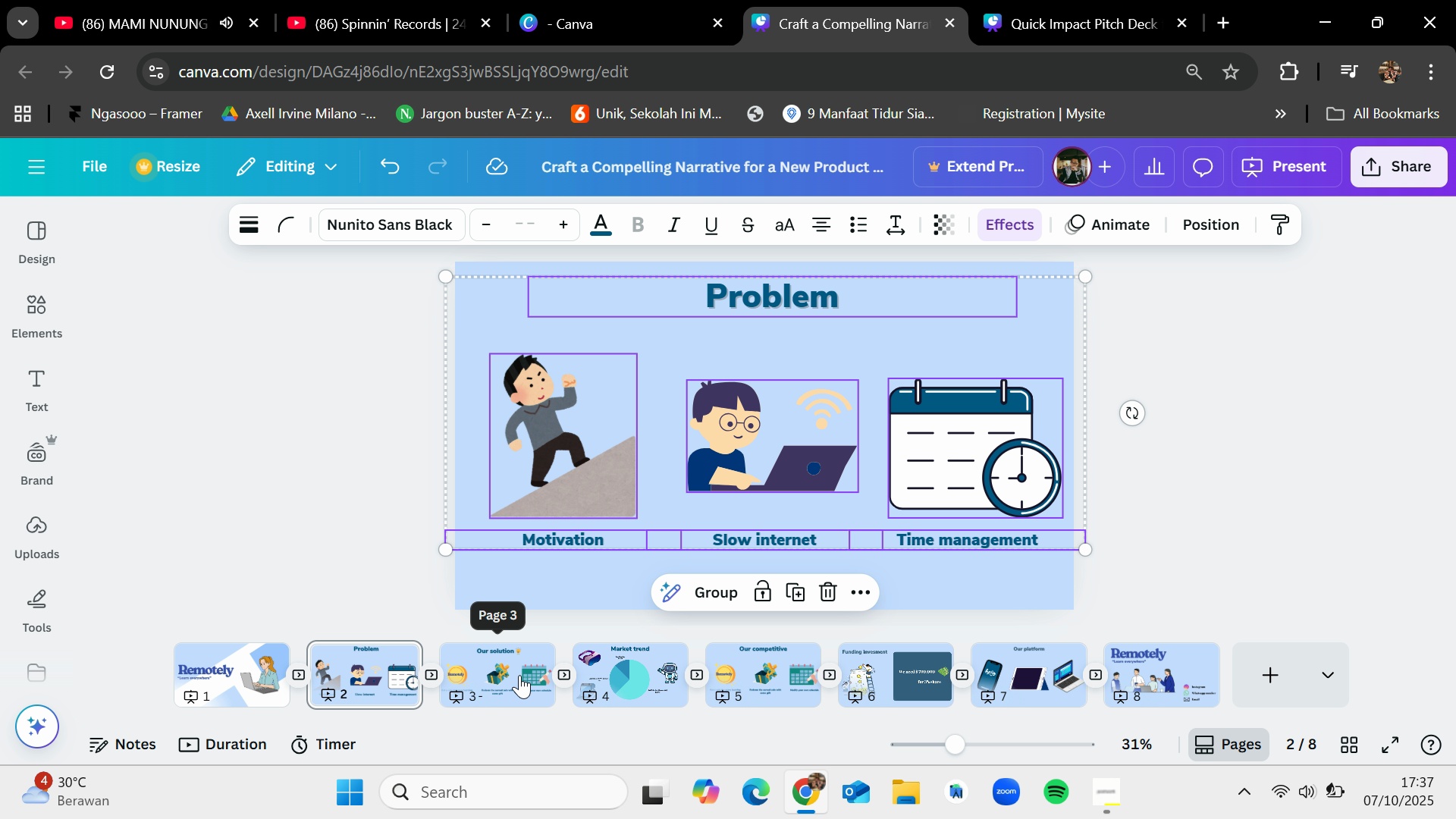 
left_click([519, 673])
 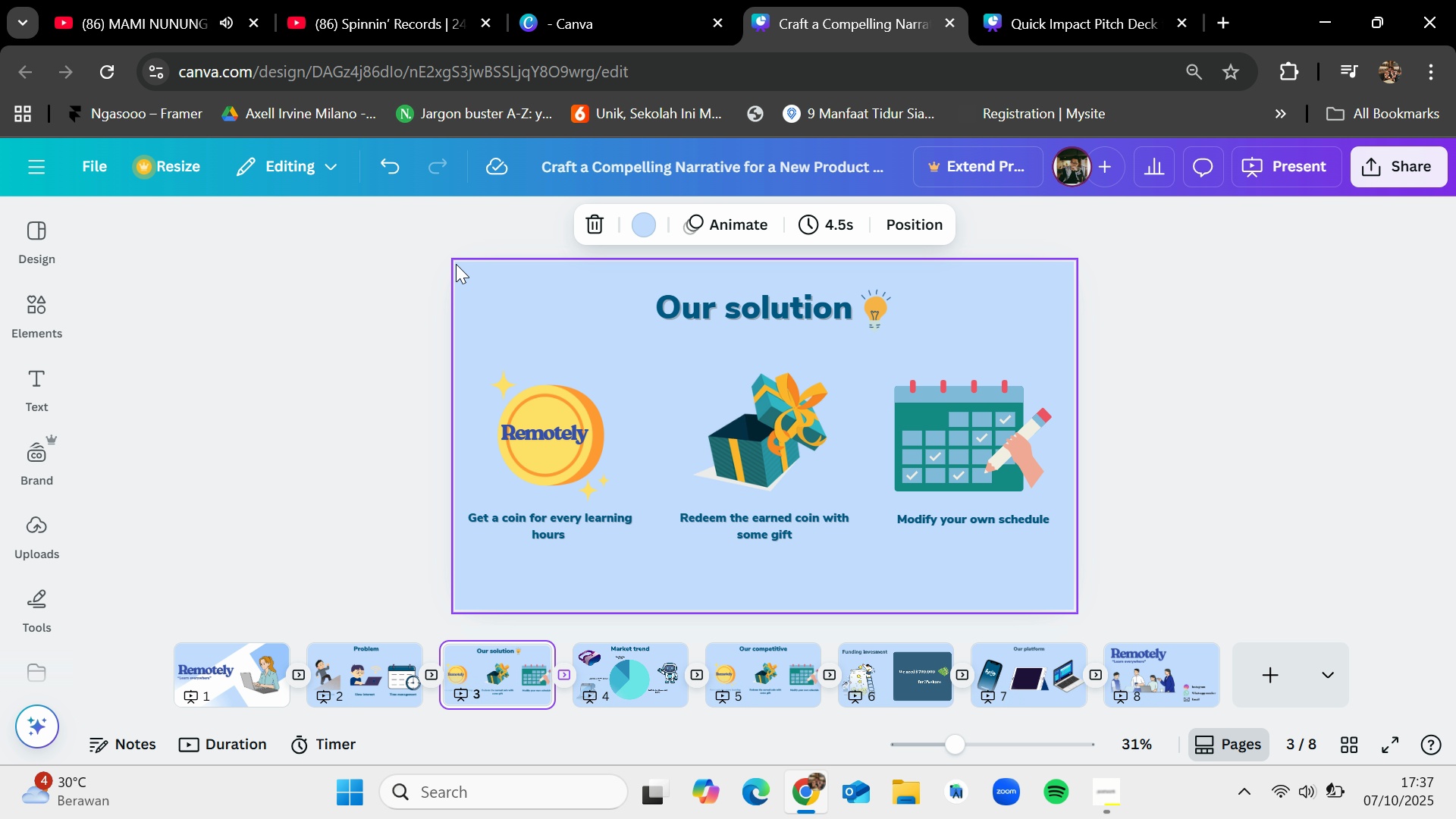 
left_click_drag(start_coordinate=[453, 265], to_coordinate=[1189, 623])
 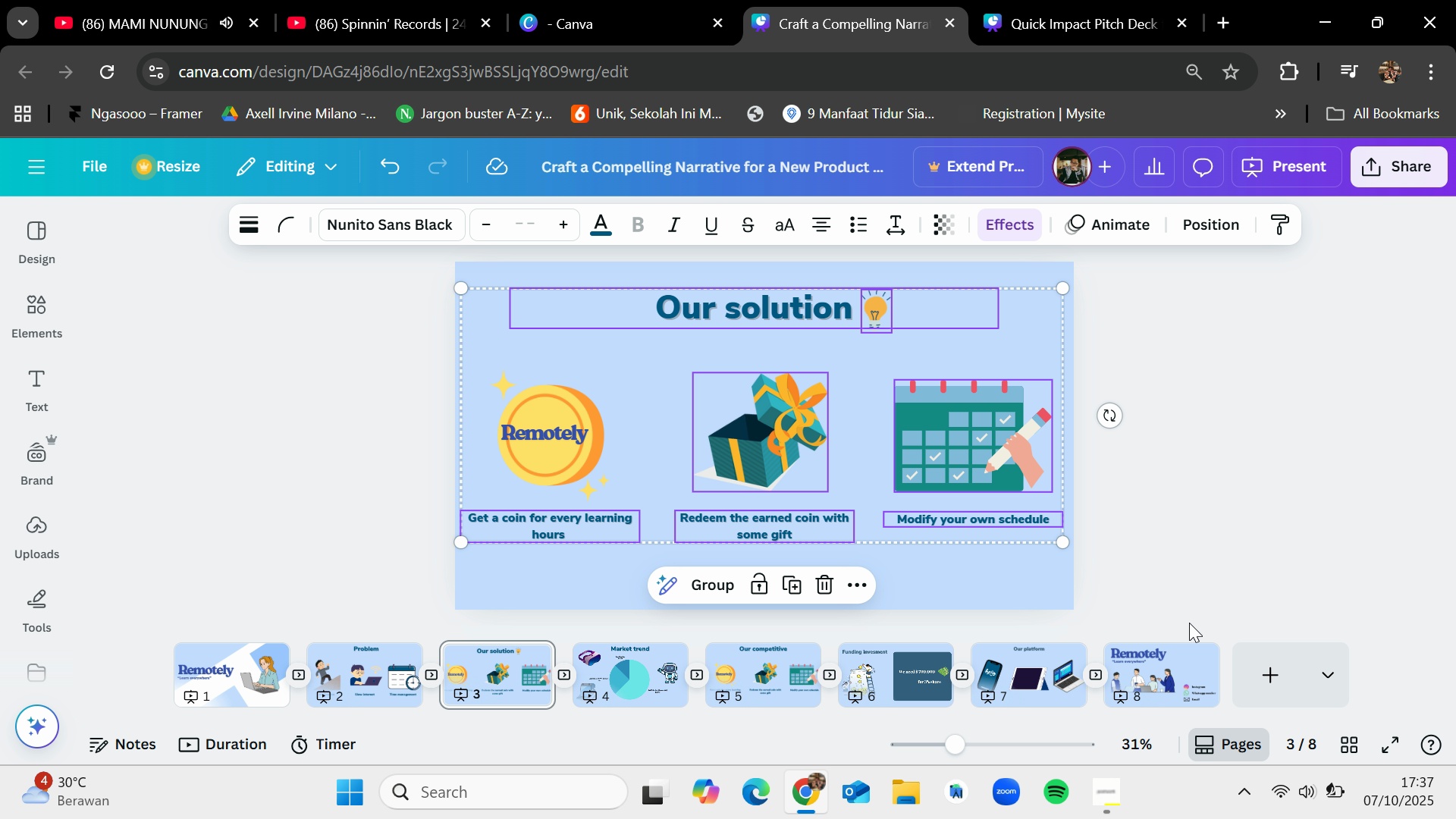 
key(Control+C)
 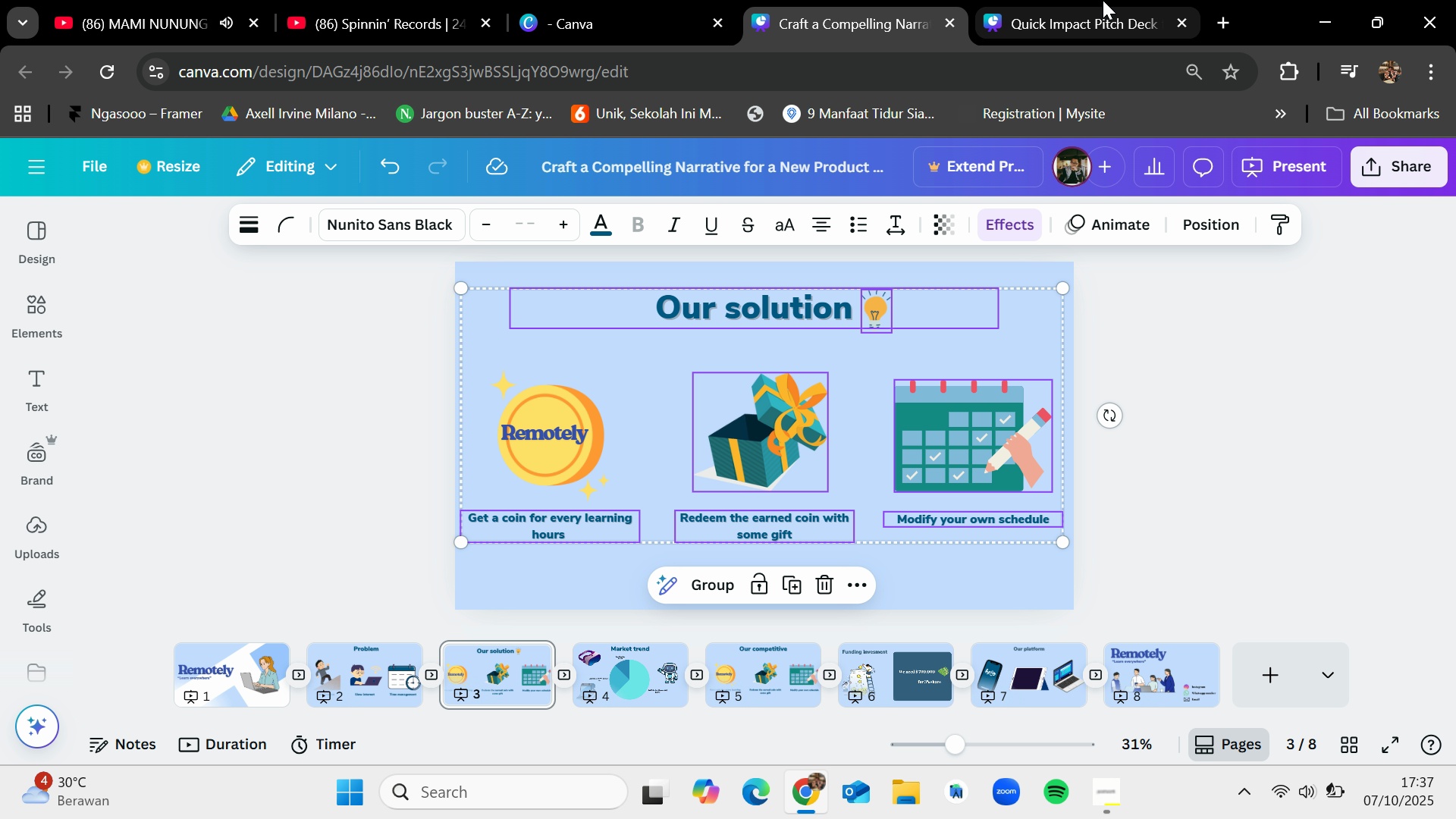 
left_click([1103, 0])
 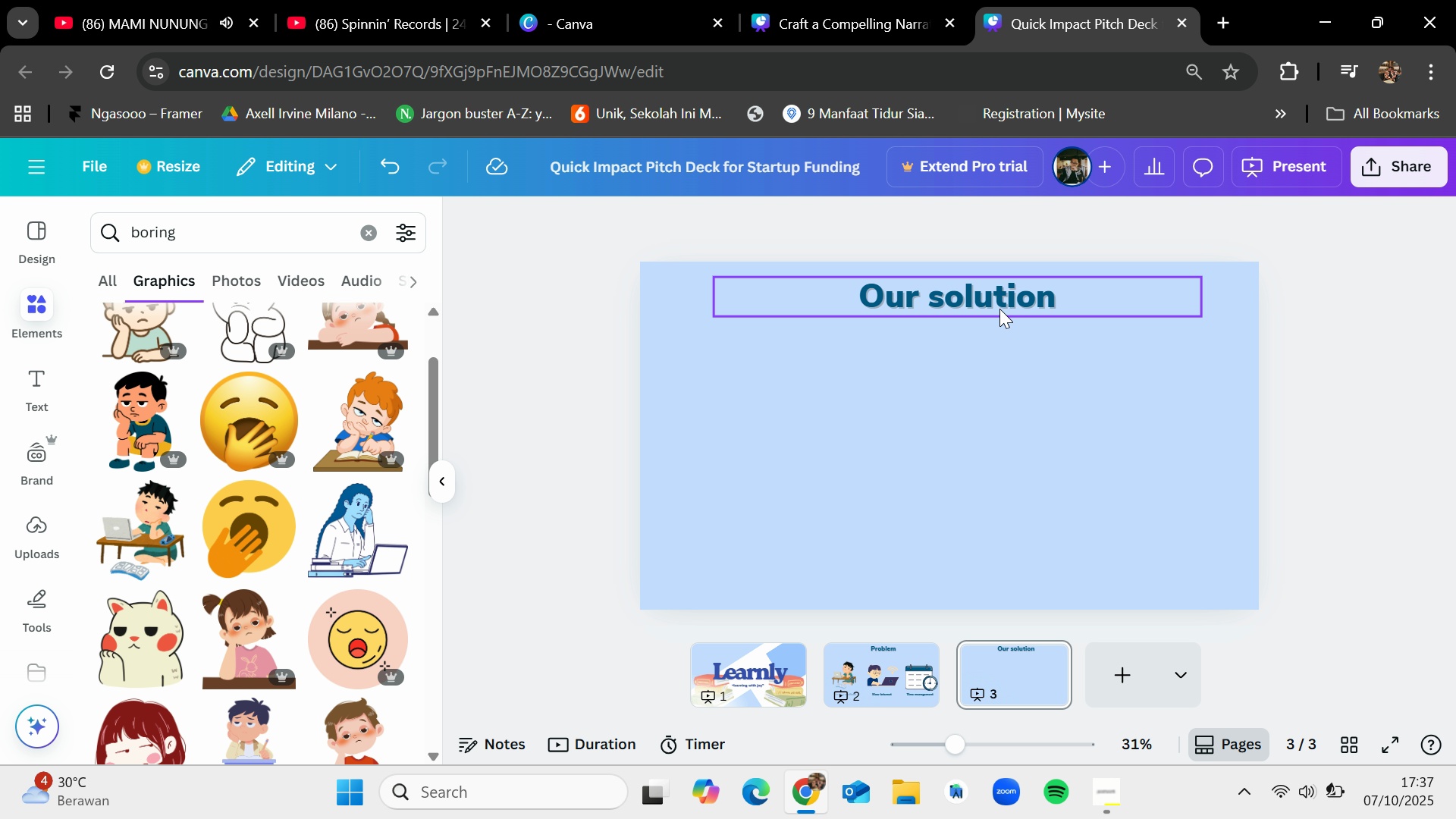 
left_click([999, 309])
 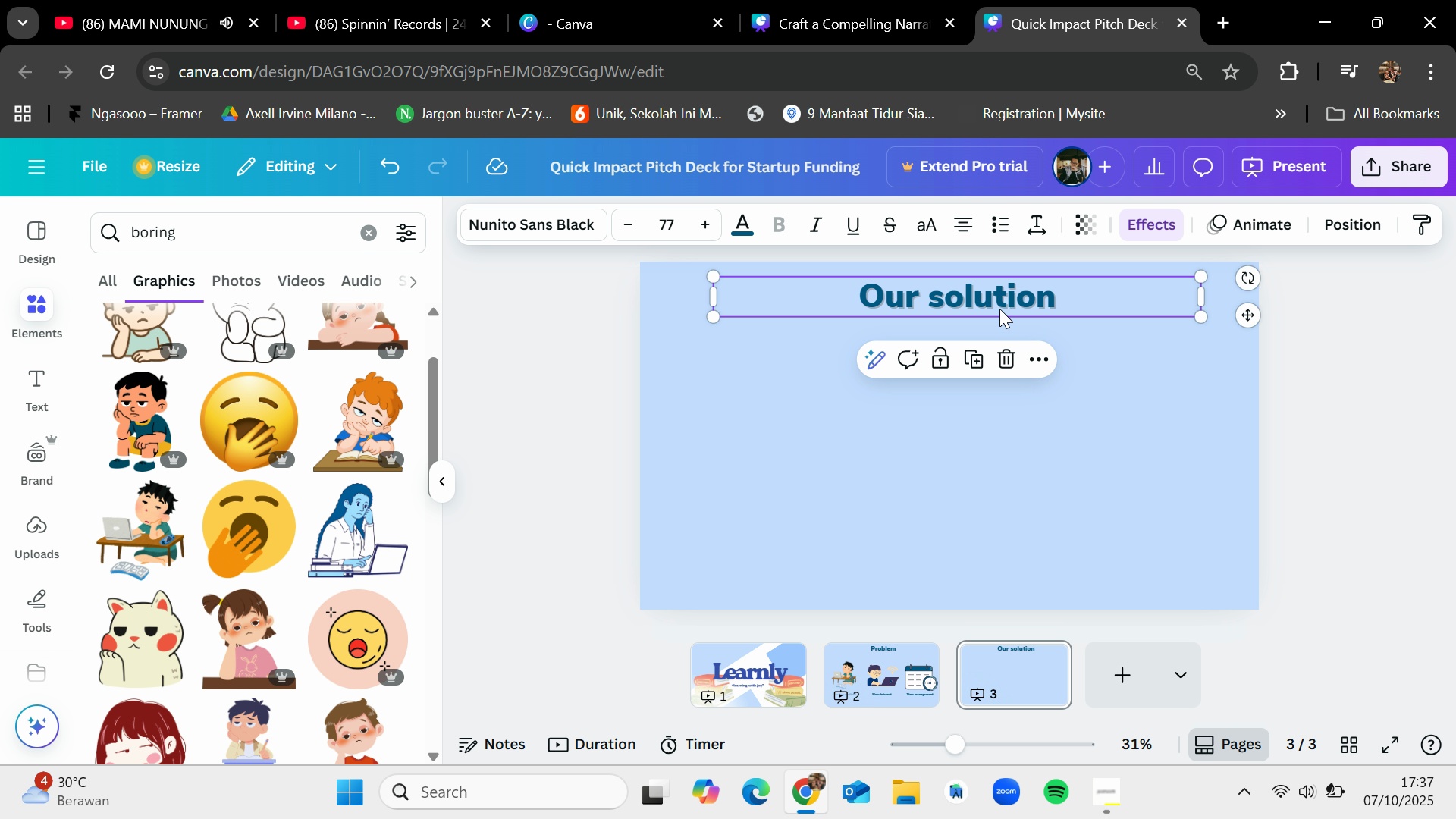 
key(Backspace)
 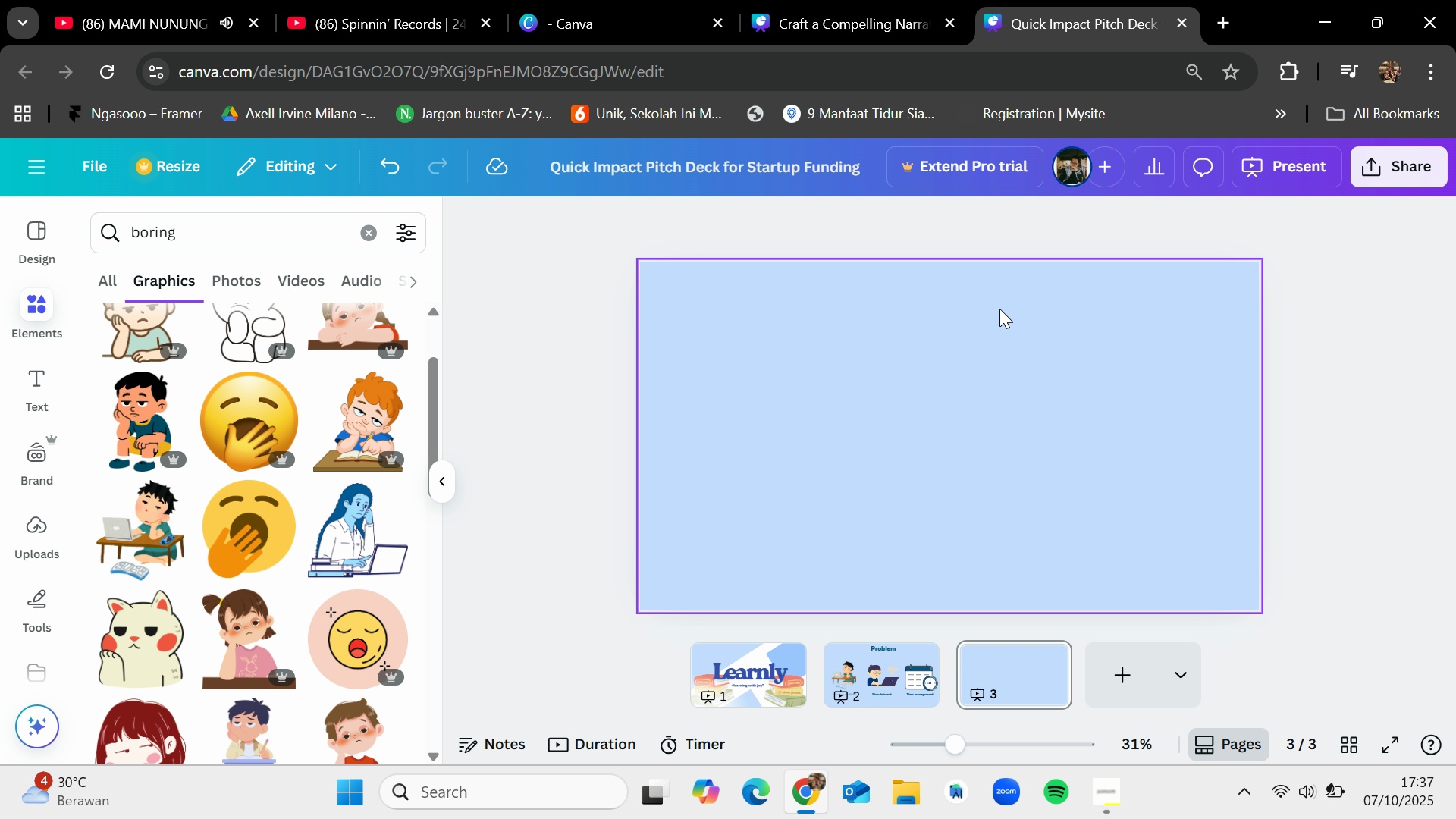 
key(Control+V)
 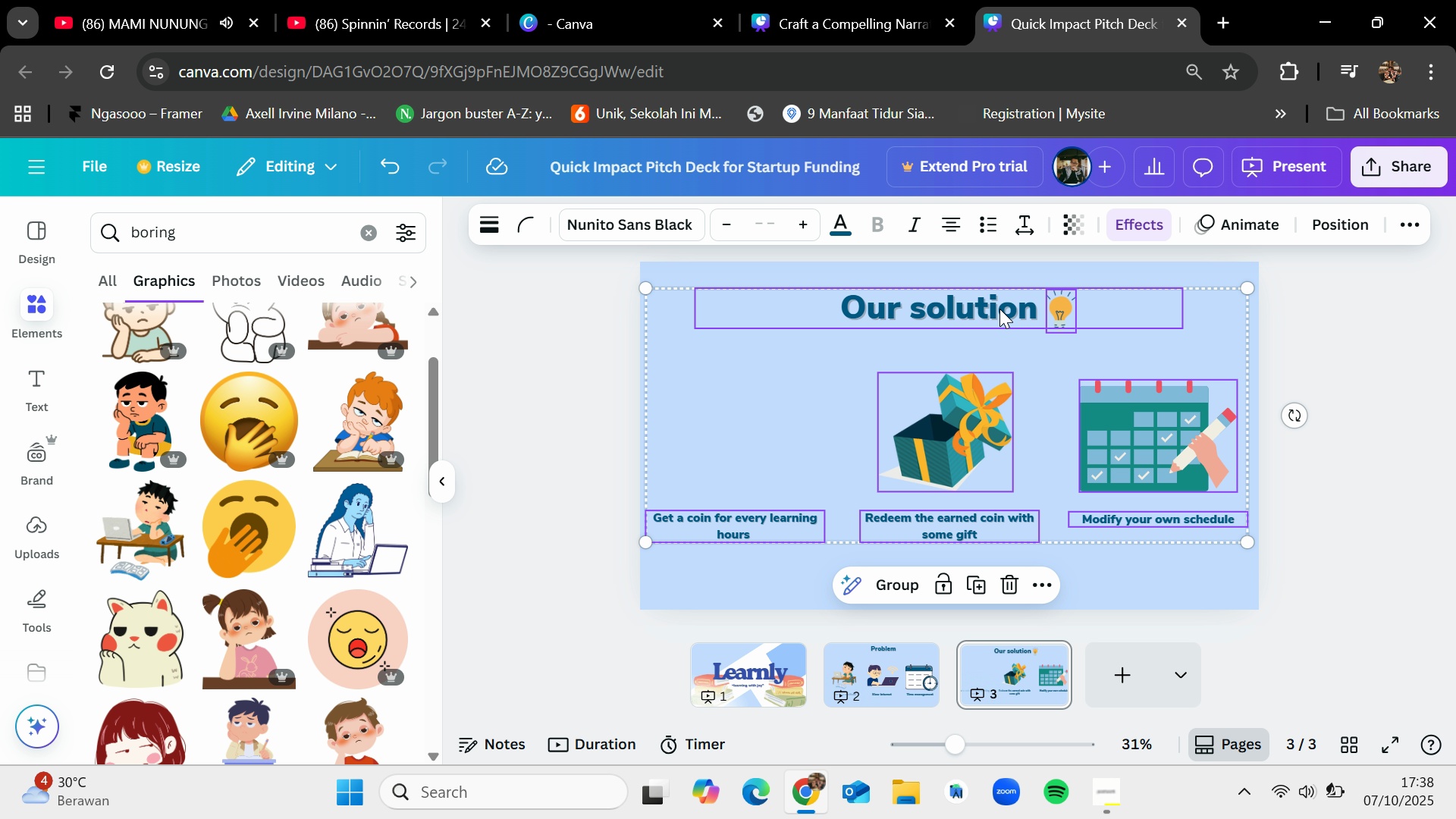 
left_click([768, 0])
 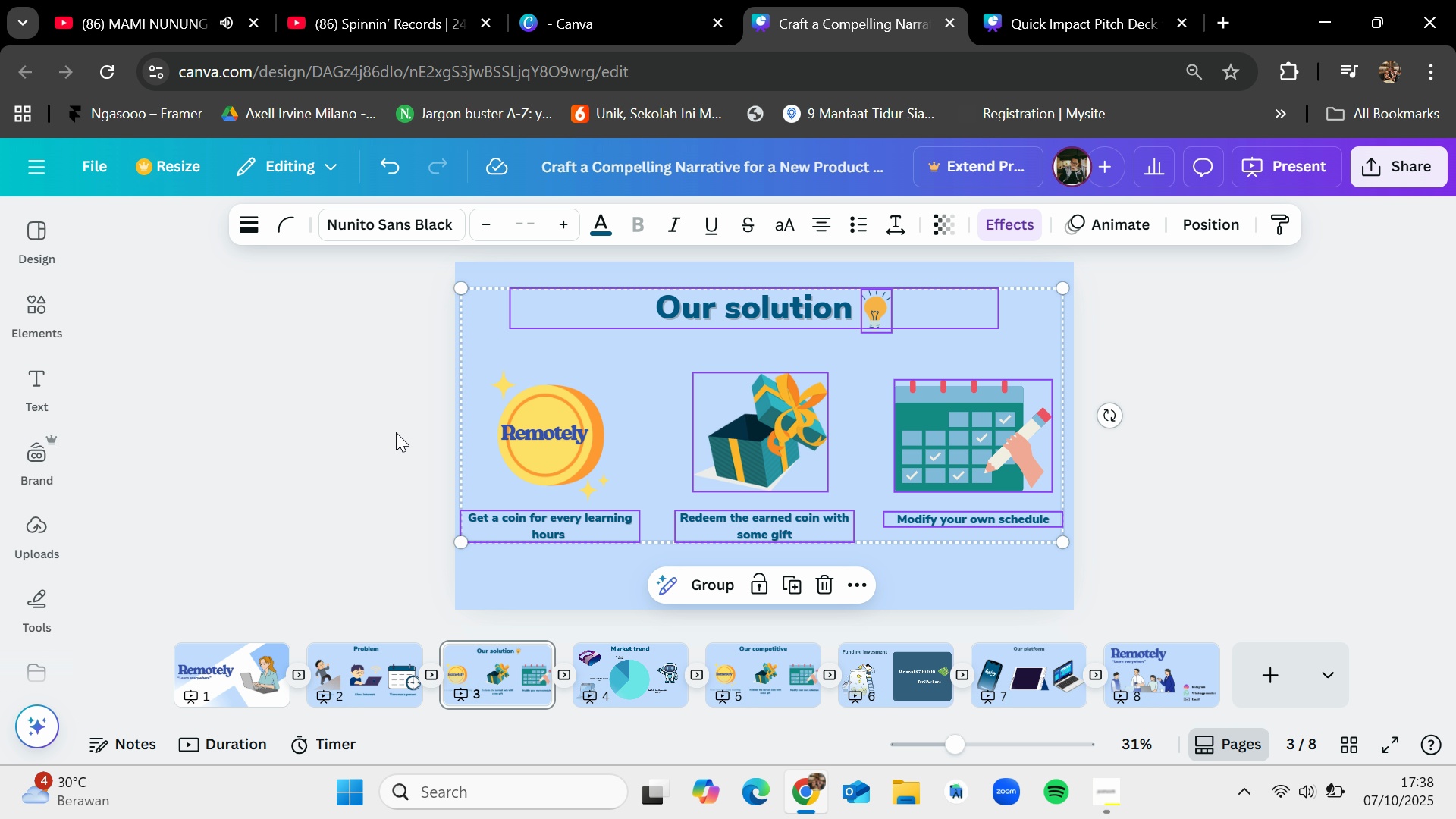 
left_click([393, 430])
 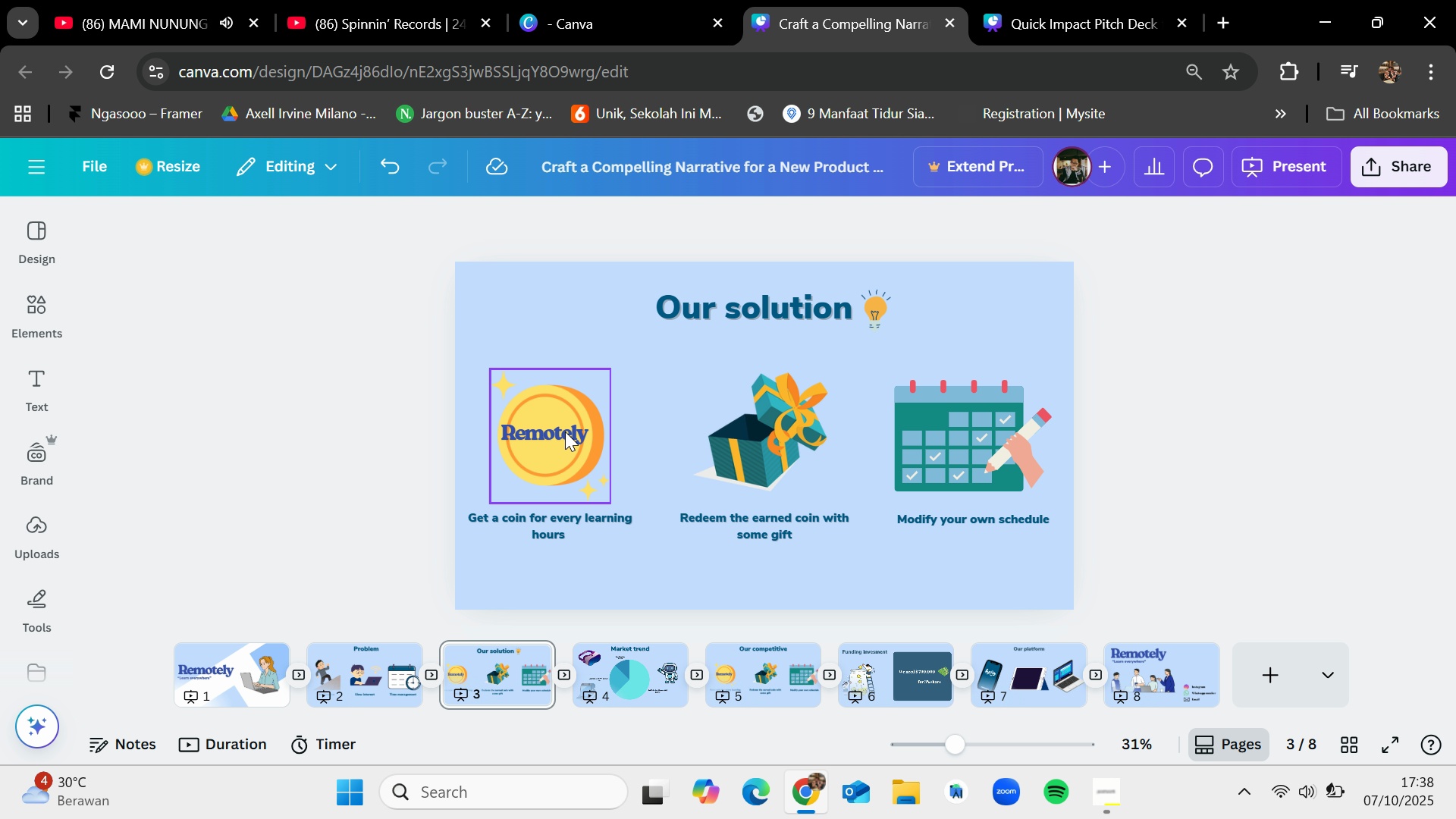 
left_click([565, 431])
 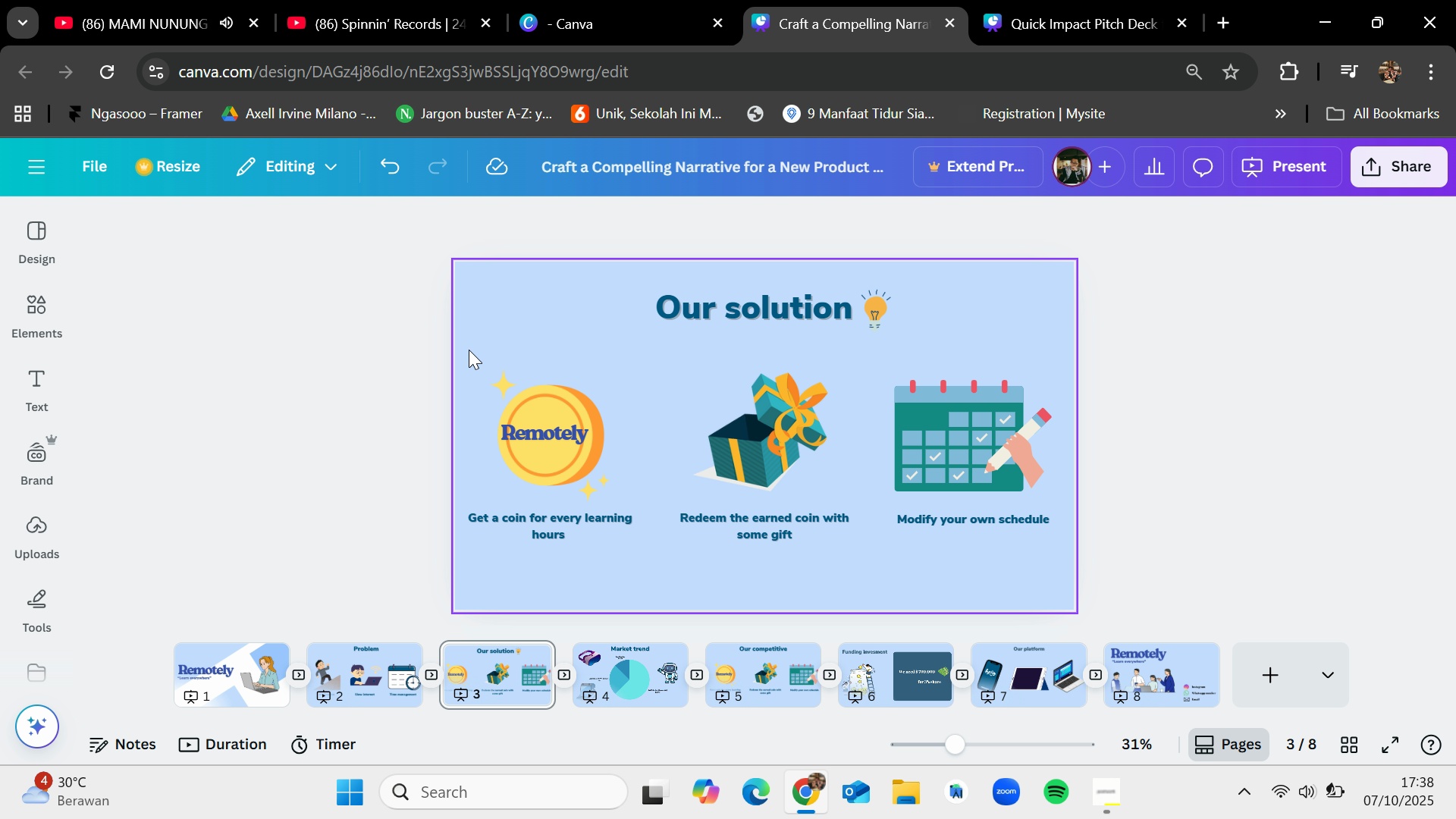 
left_click([508, 402])
 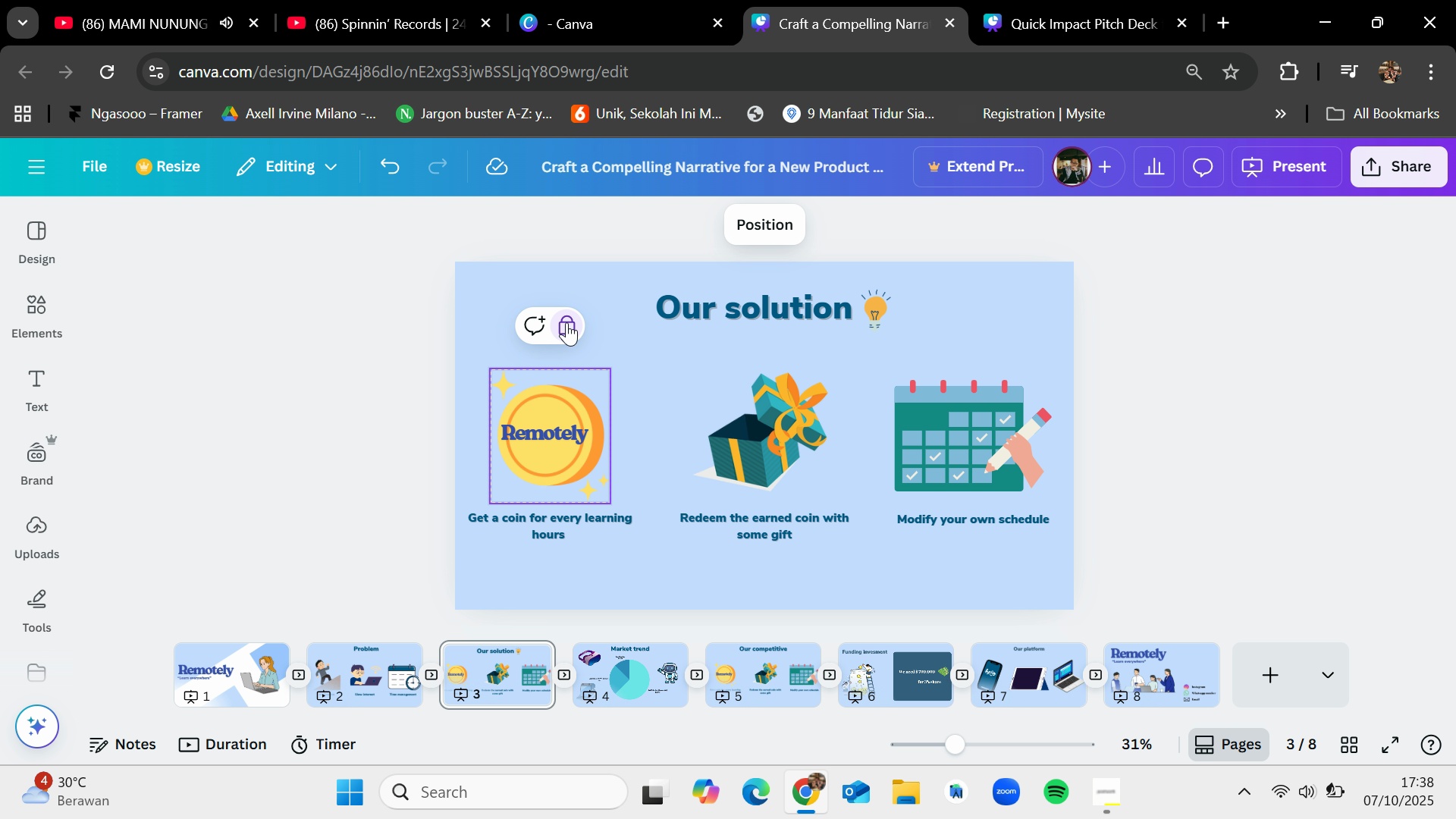 
left_click([566, 318])
 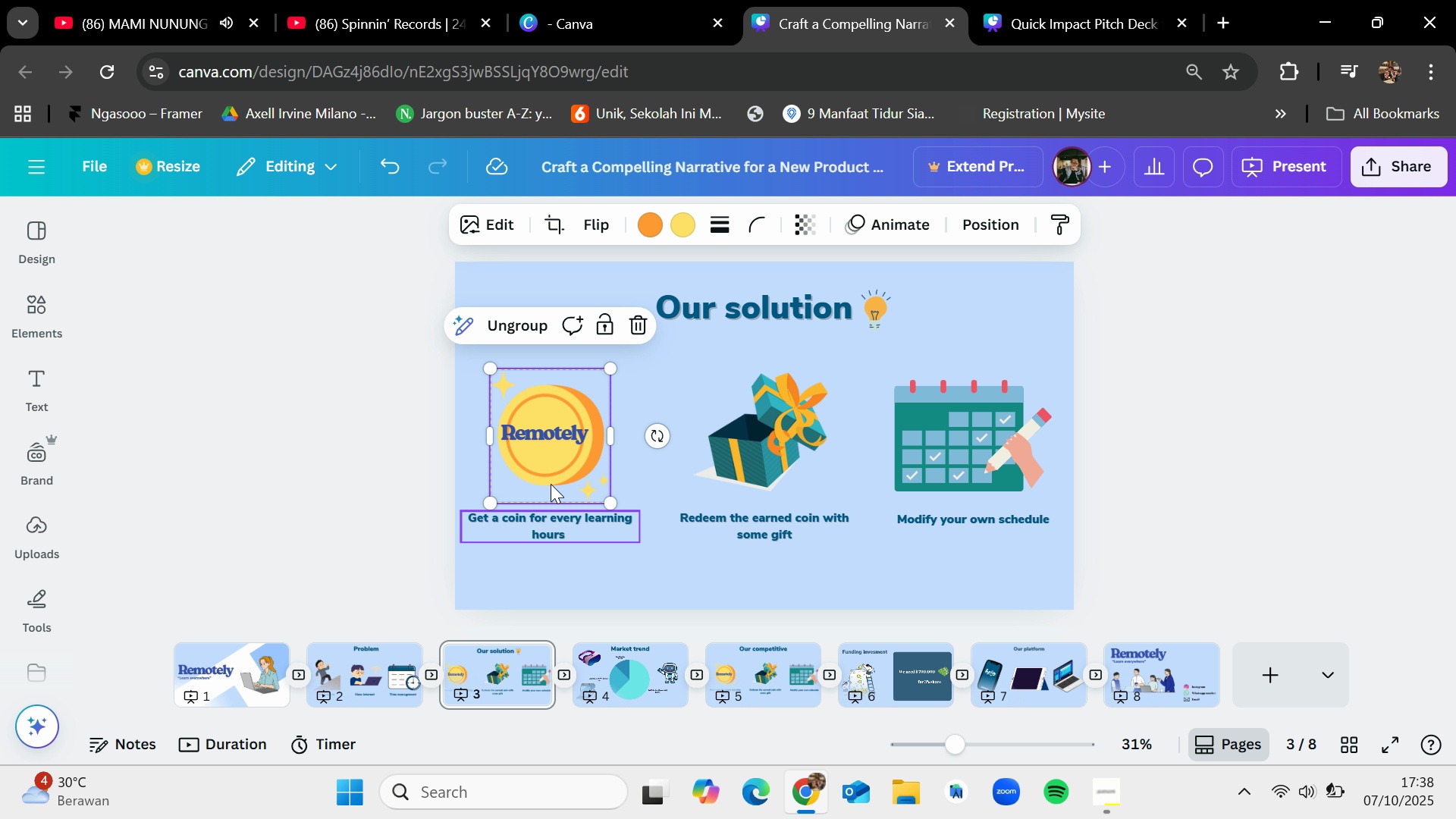 
left_click([347, 388])
 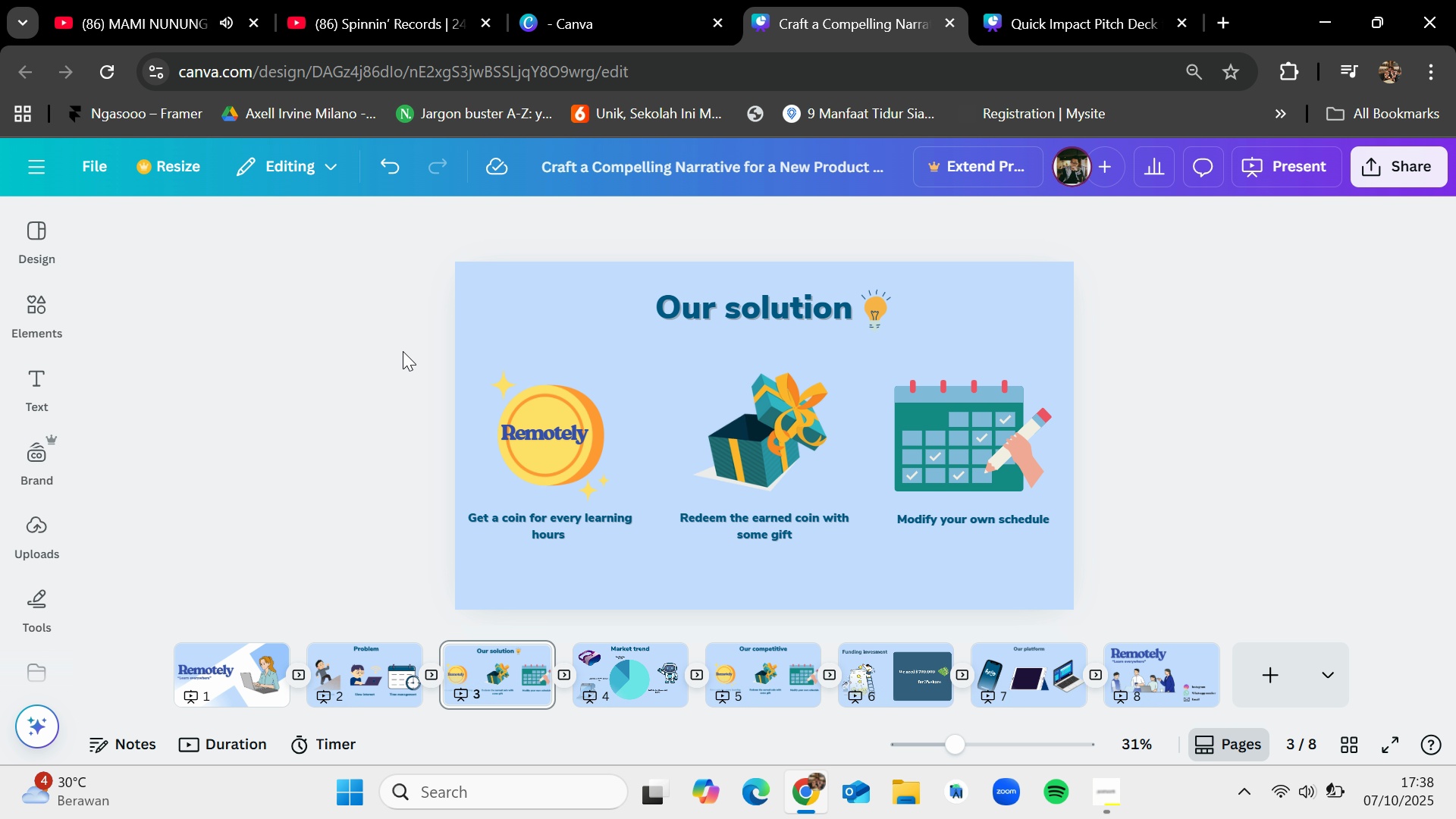 
left_click_drag(start_coordinate=[404, 350], to_coordinate=[620, 548])
 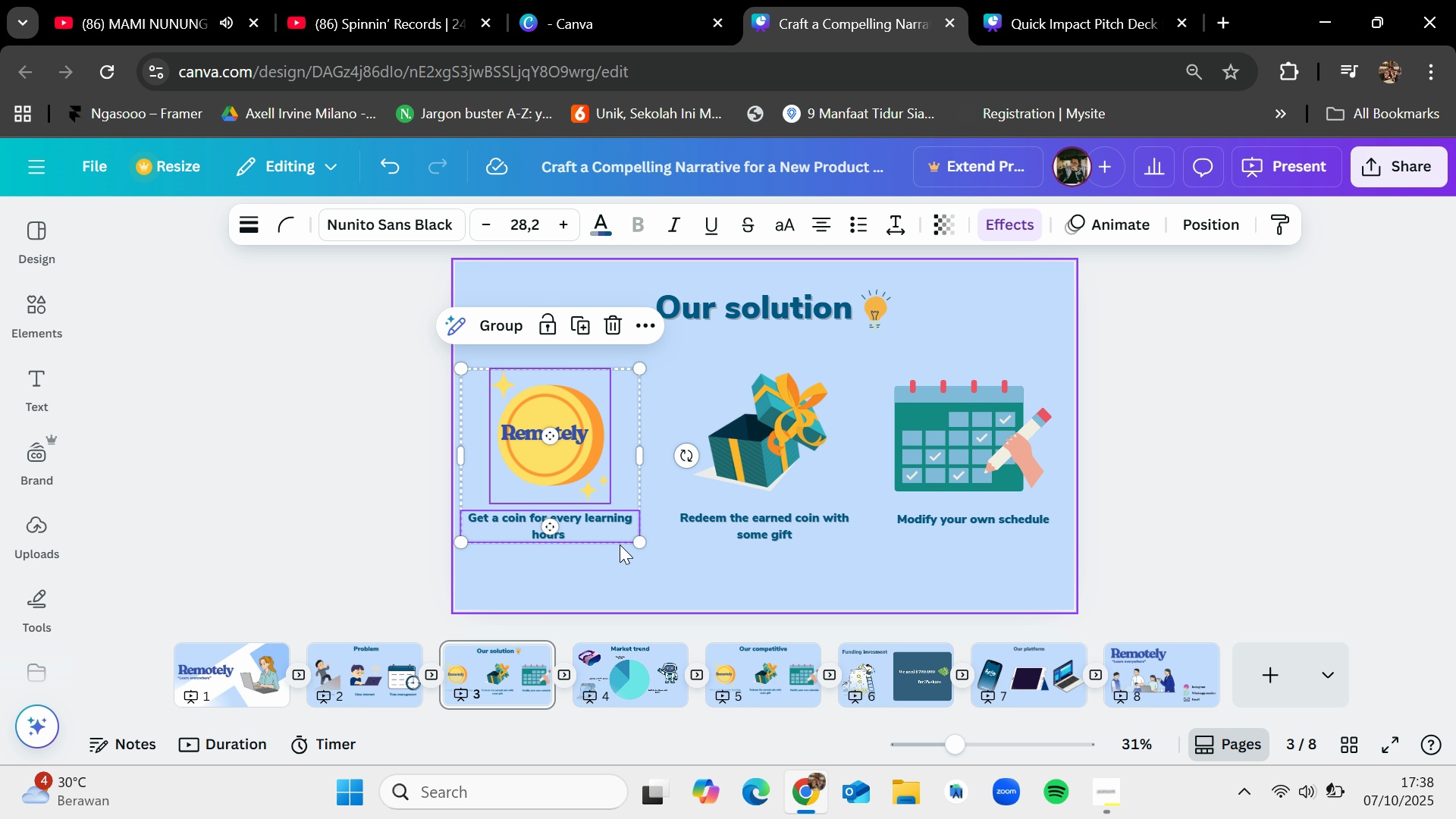 
key(Control+C)
 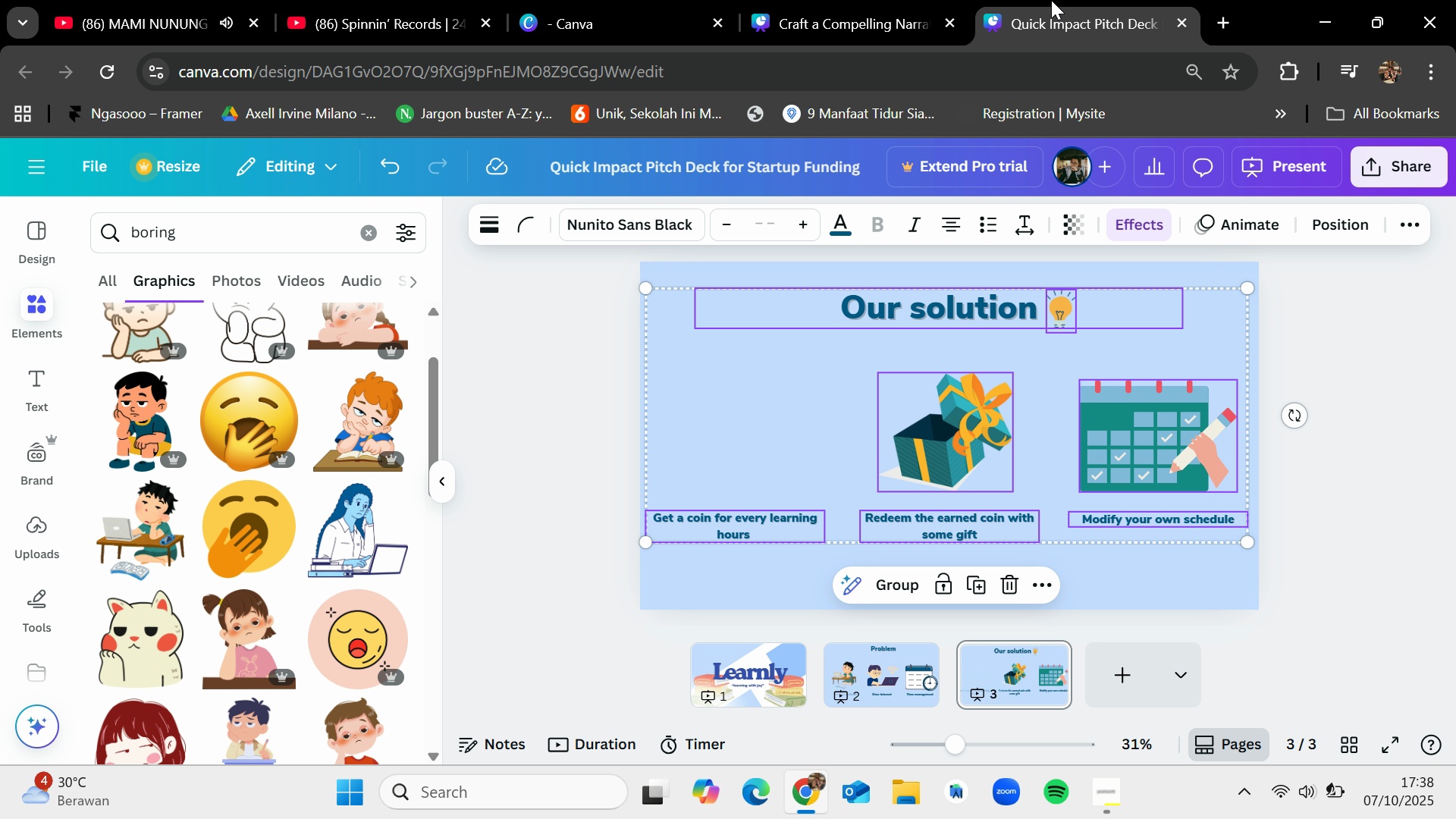 
left_click([1051, 0])
 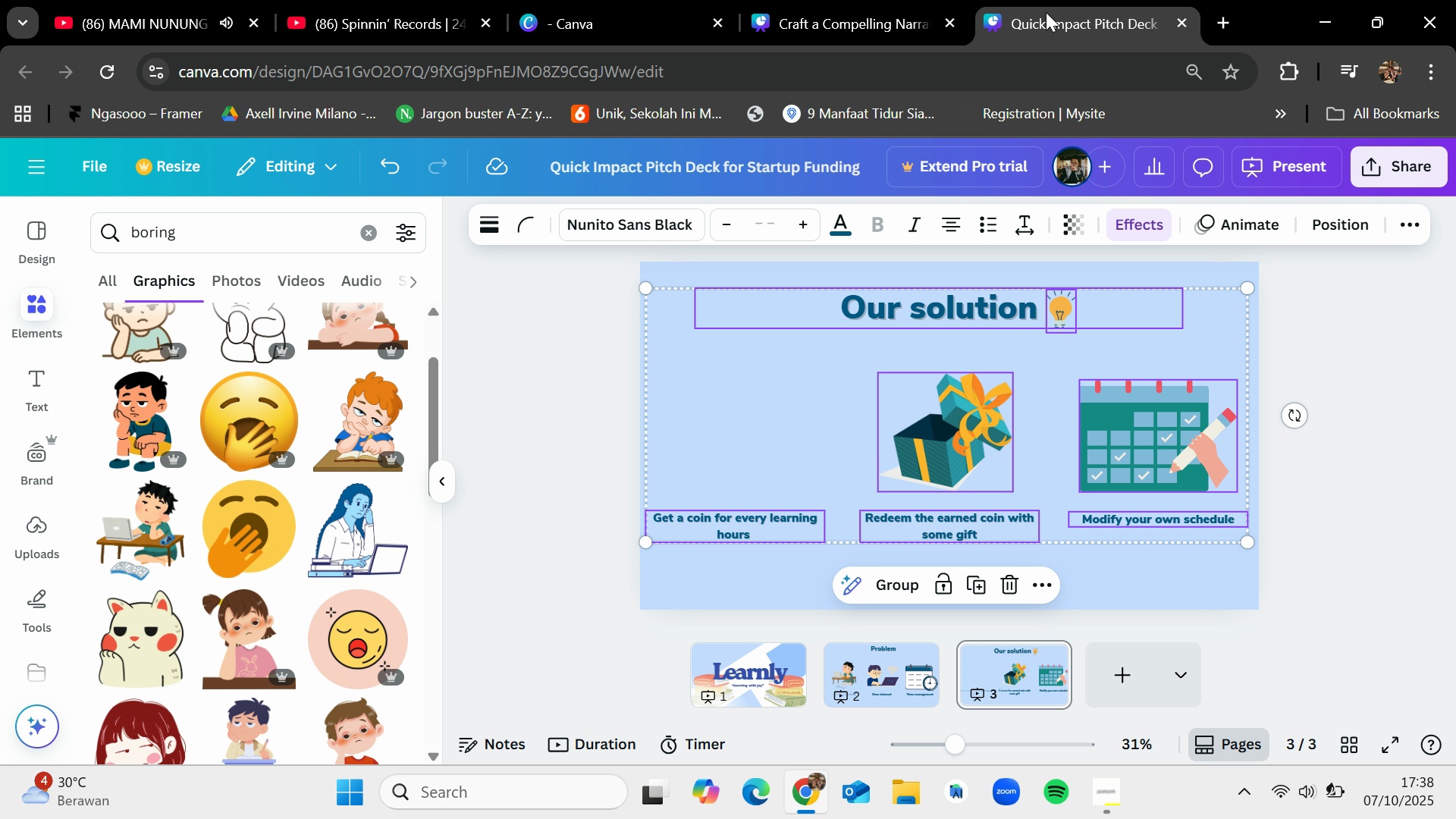 
key(Control+V)
 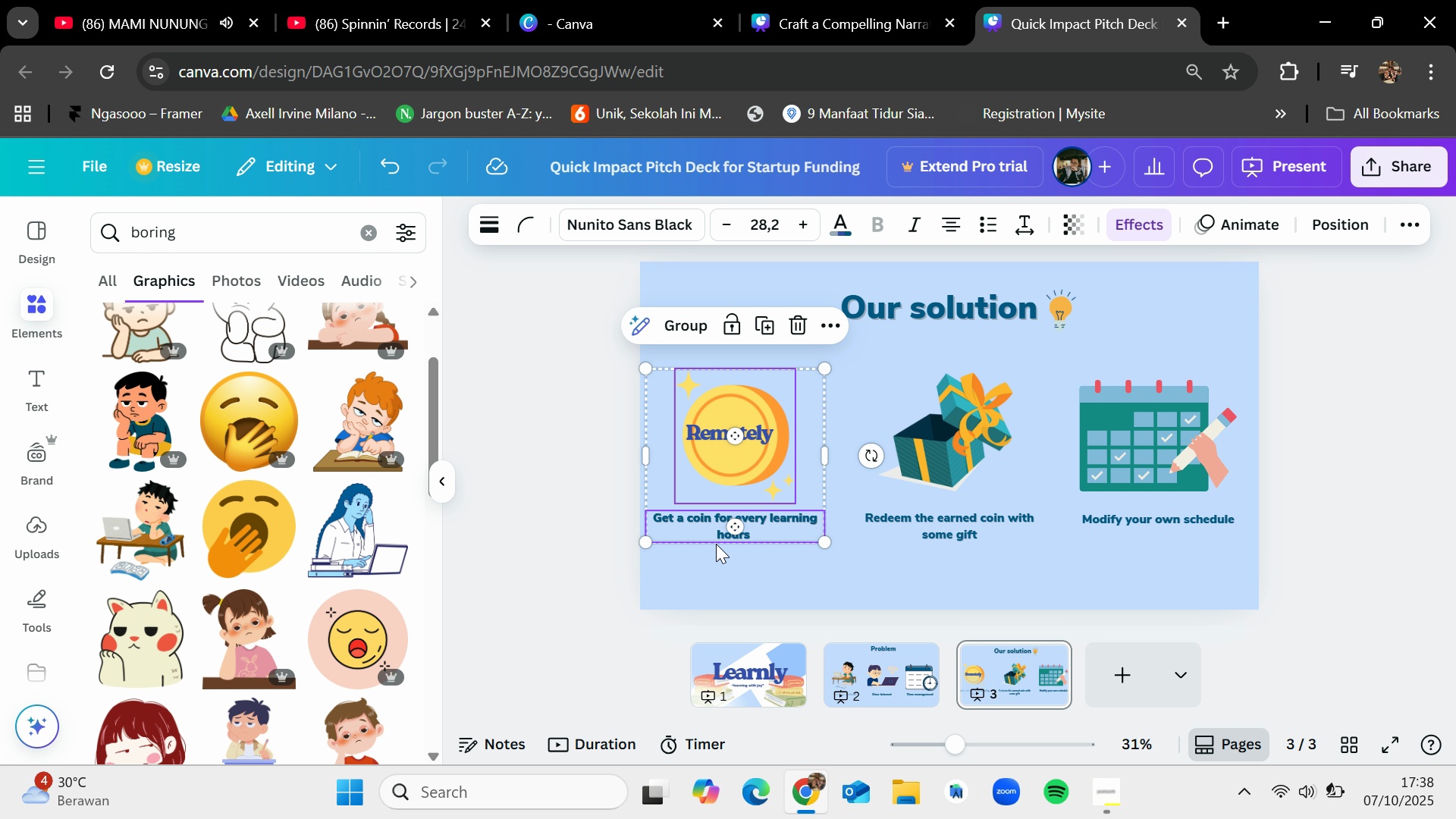 
left_click([726, 565])
 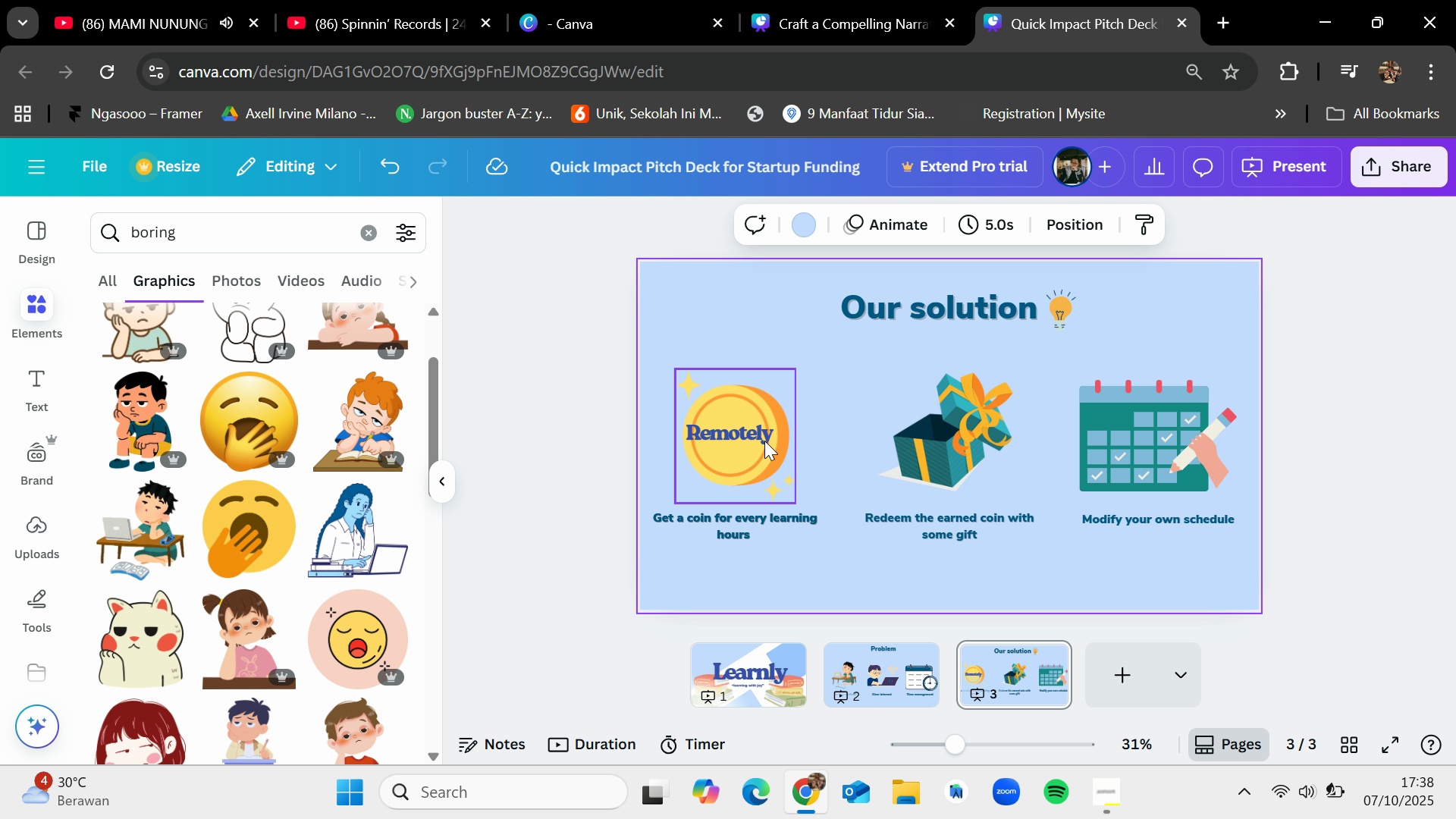 
wait(10.43)
 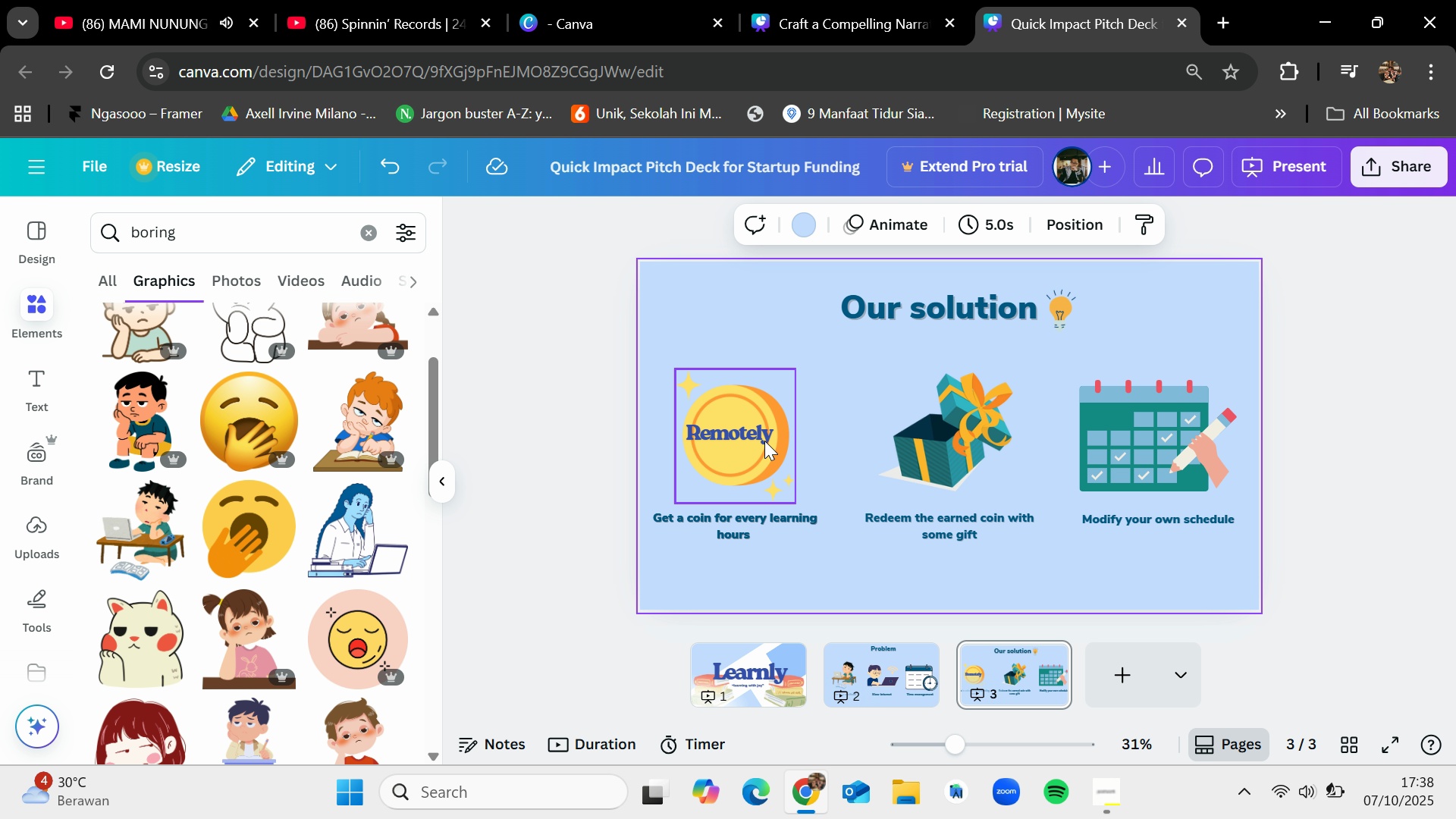 
left_click([372, 224])
 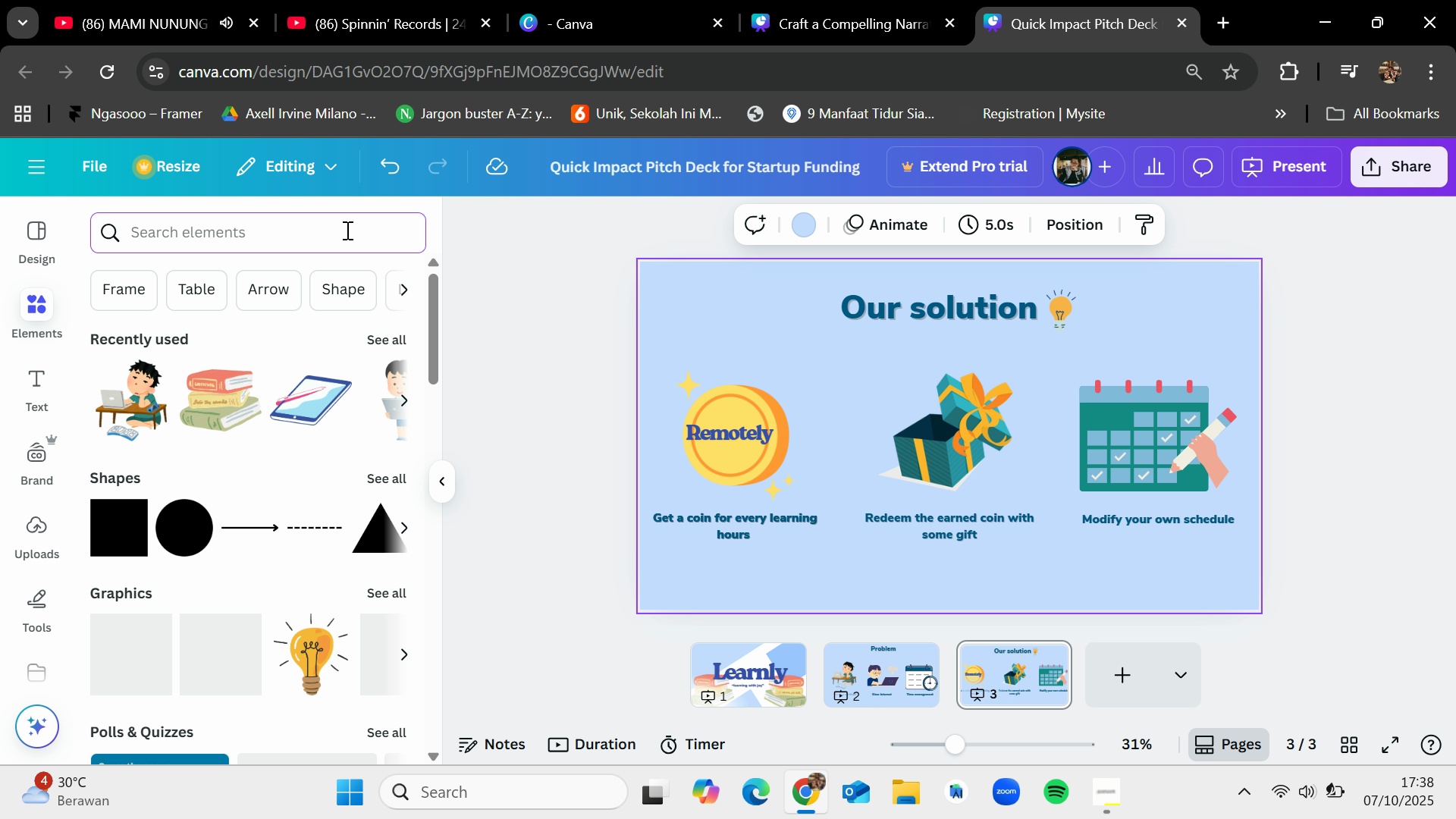 
type(game)
 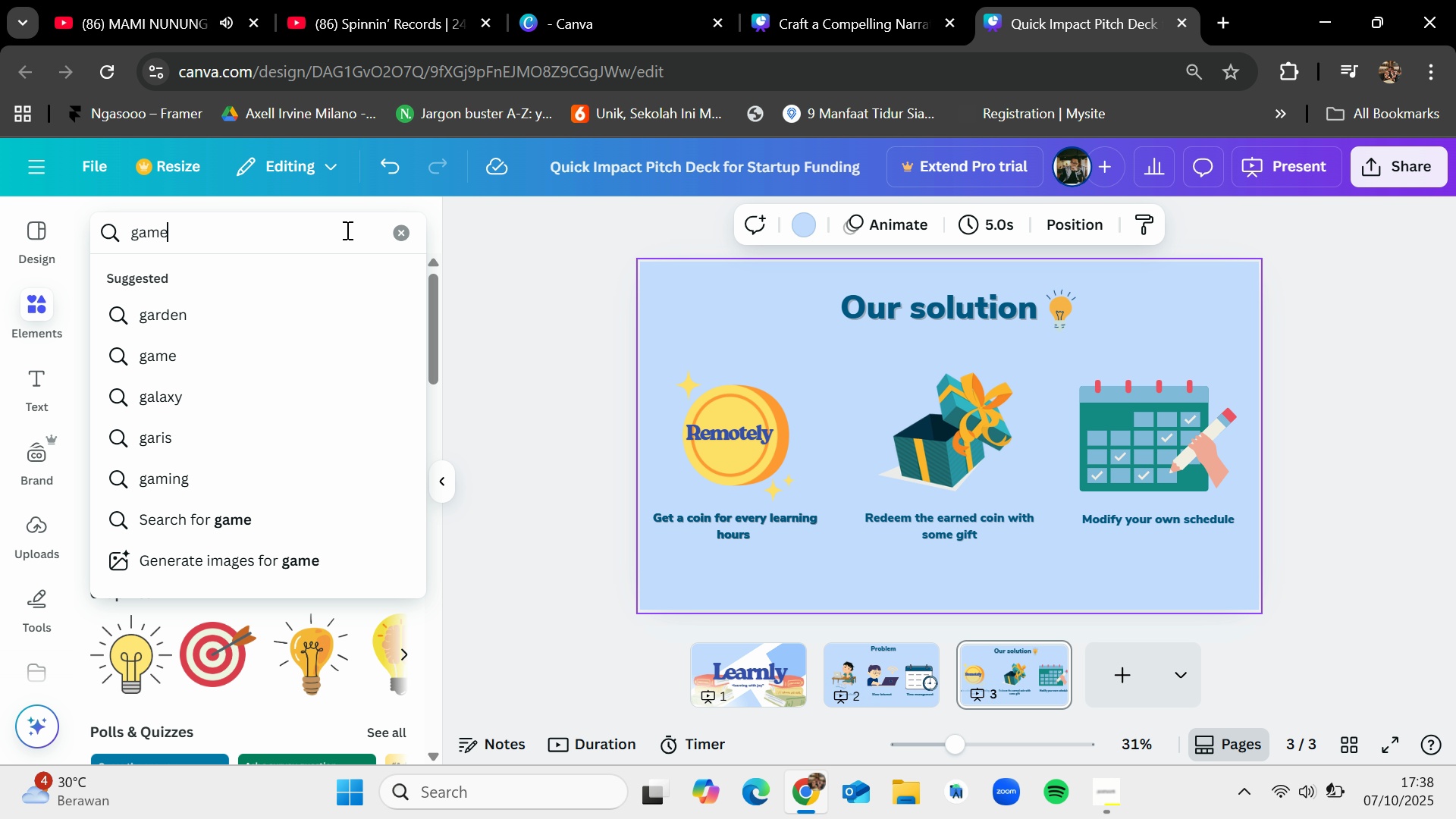 
key(Enter)
 